 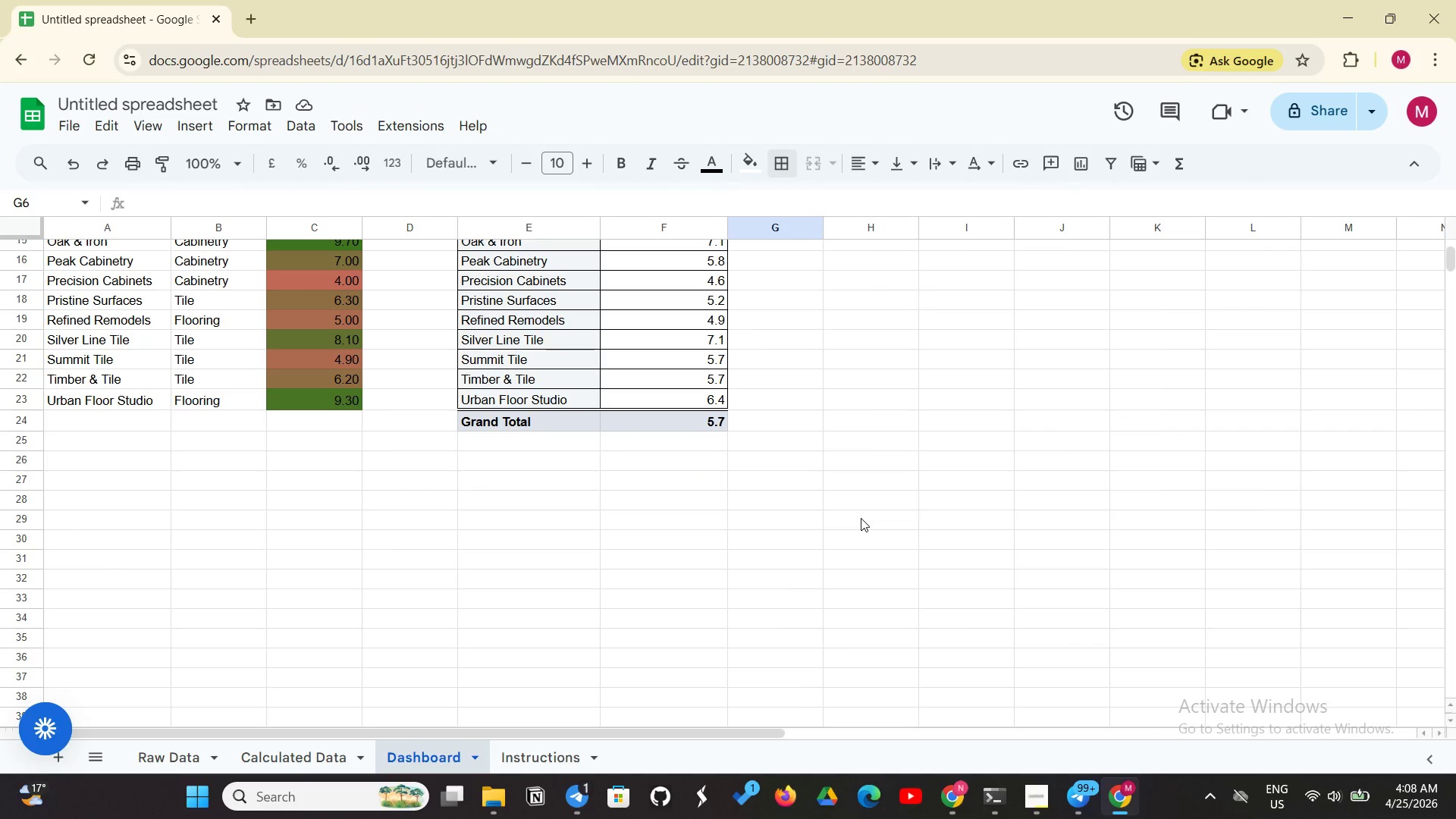 
left_click([631, 507])
 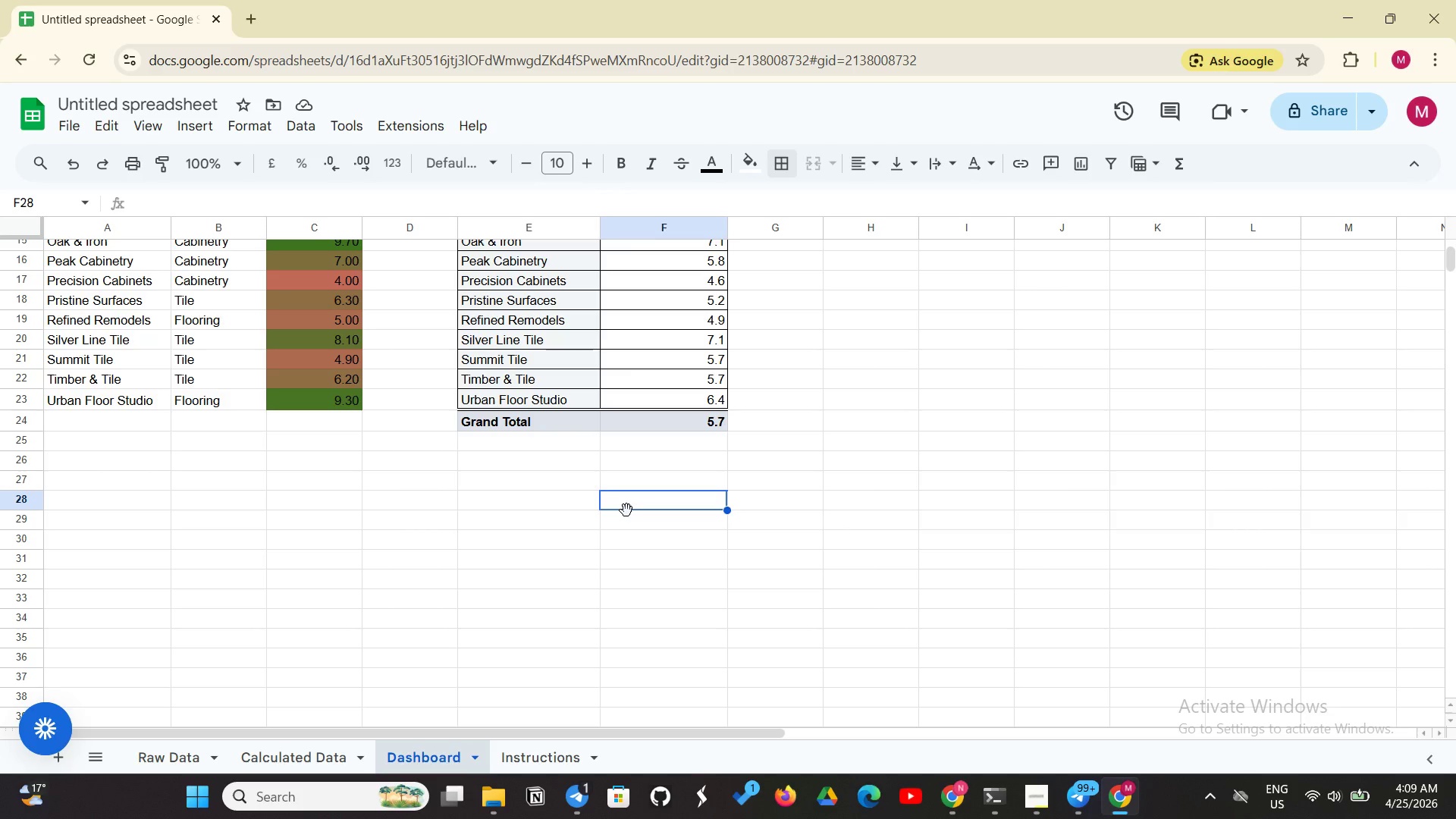 
wait(38.31)
 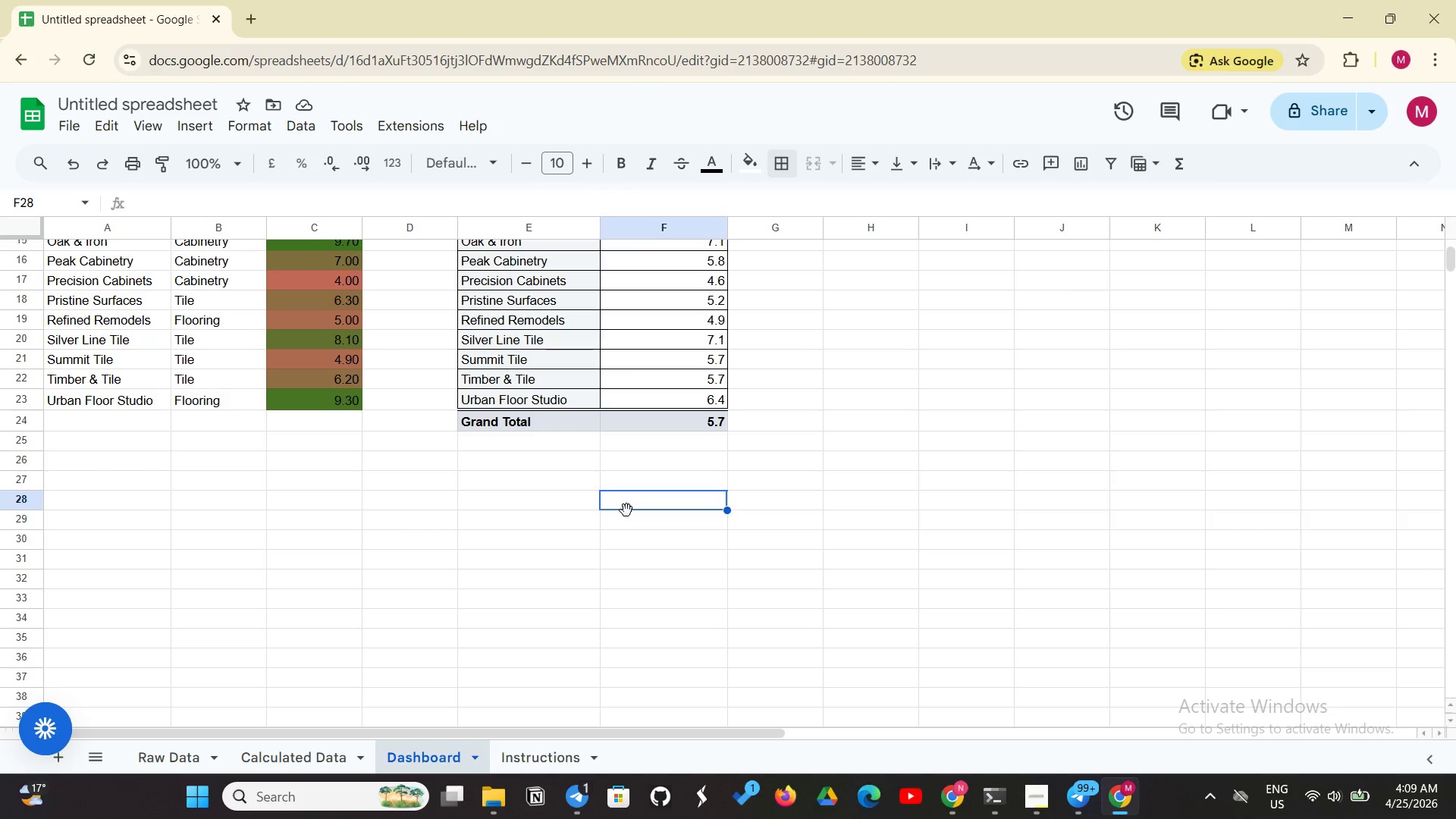 
left_click([178, 758])
 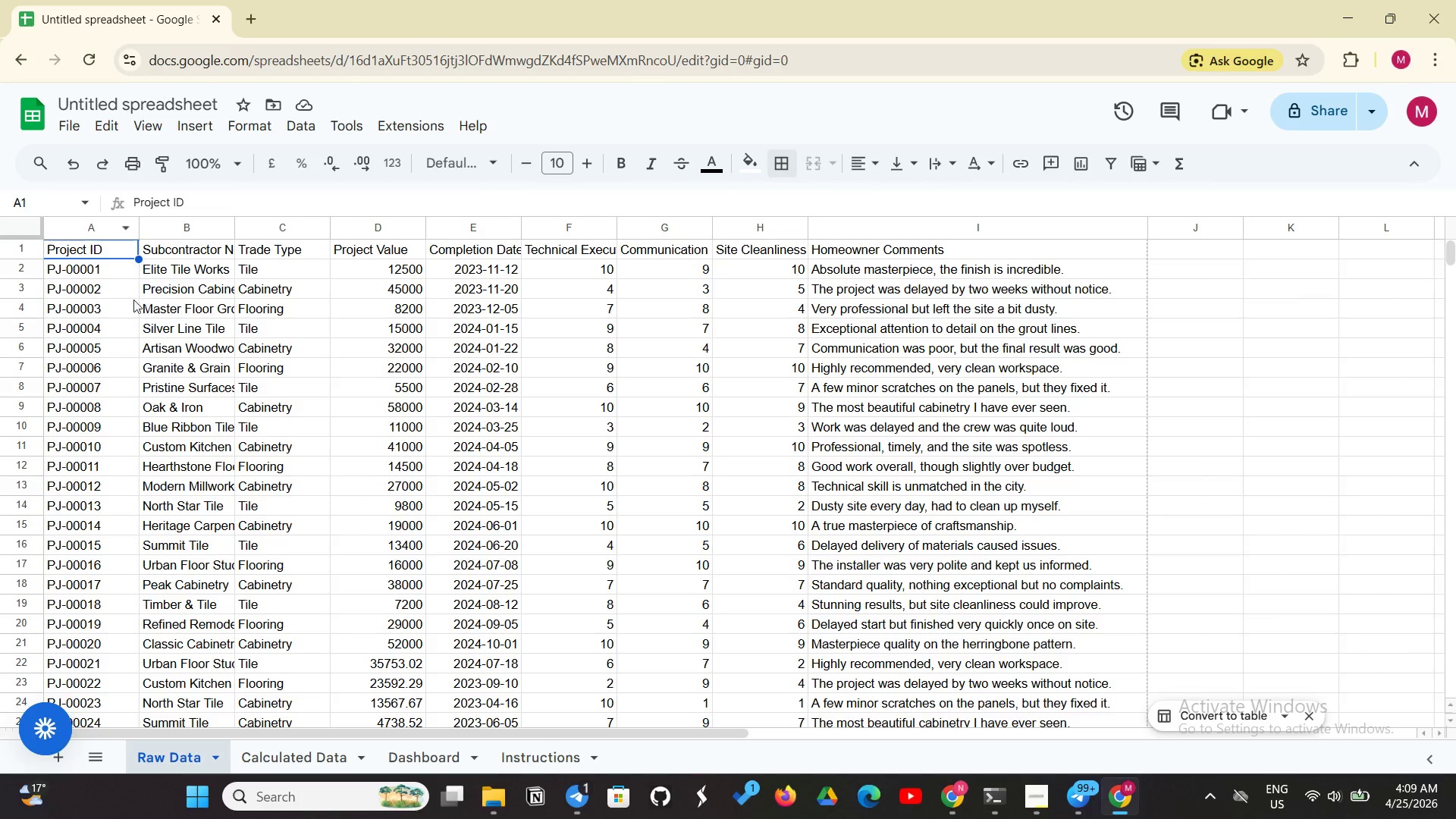 
left_click_drag(start_coordinate=[115, 250], to_coordinate=[1122, 271])
 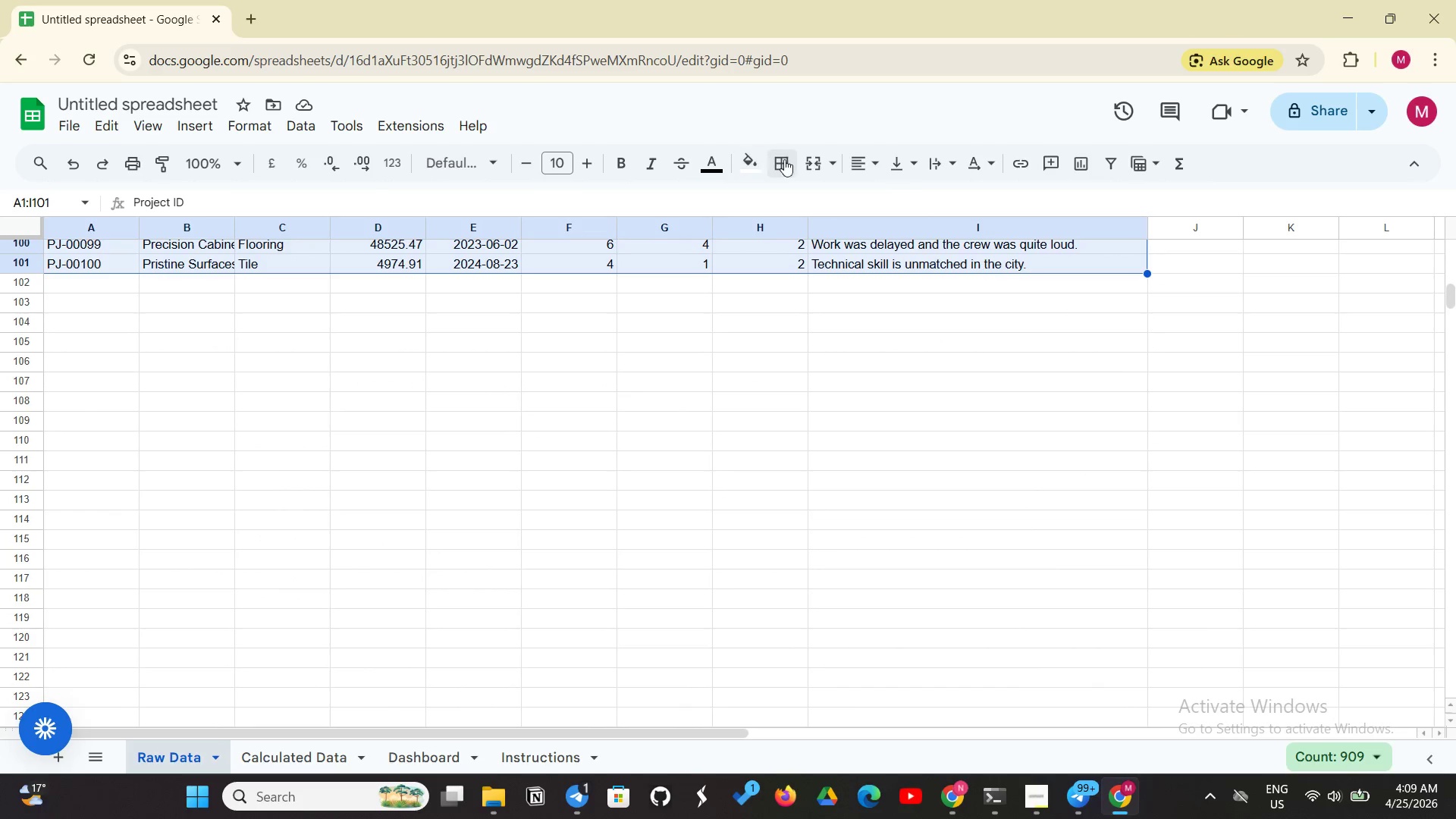 
left_click([789, 160])
 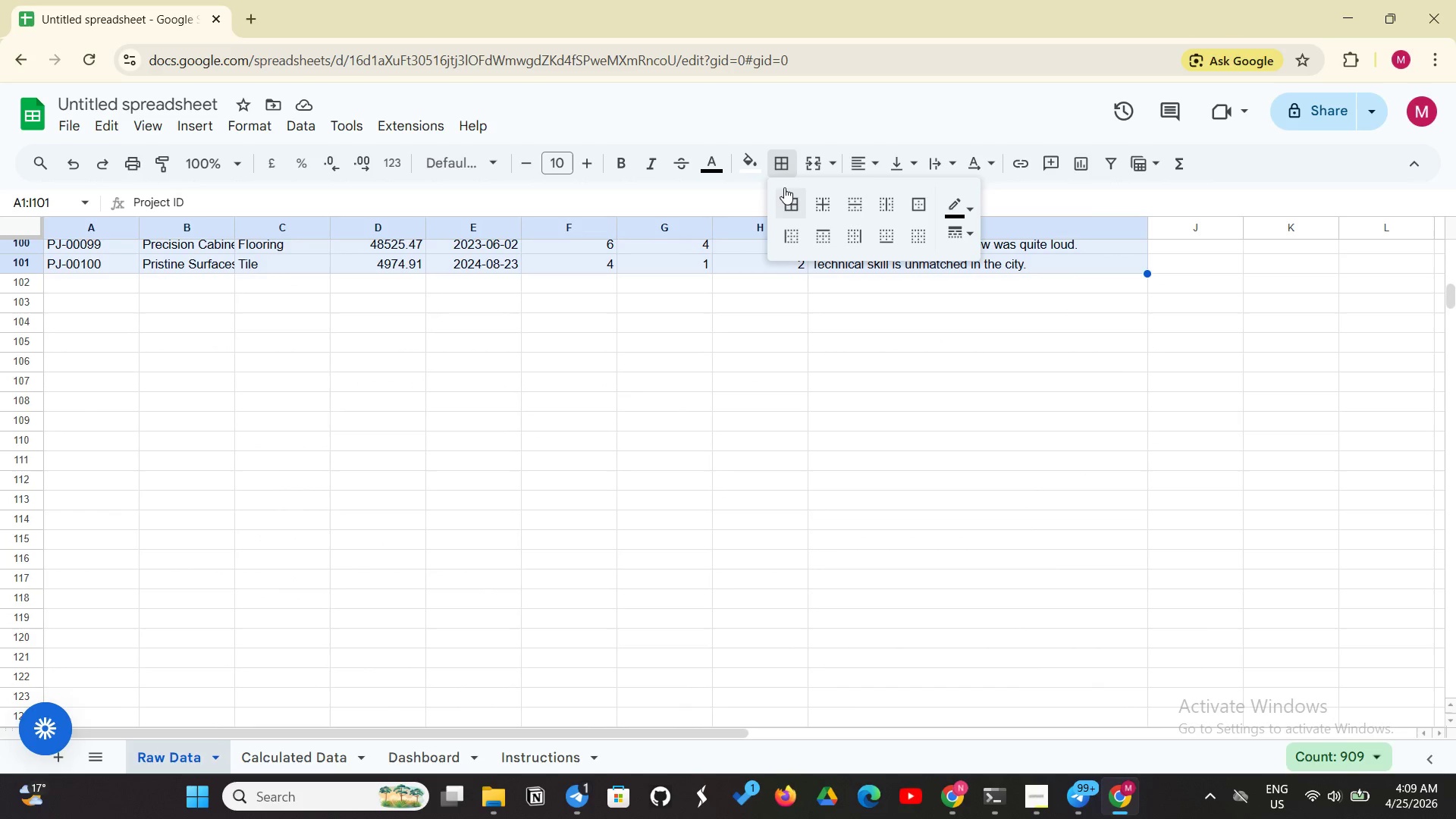 
left_click([783, 190])
 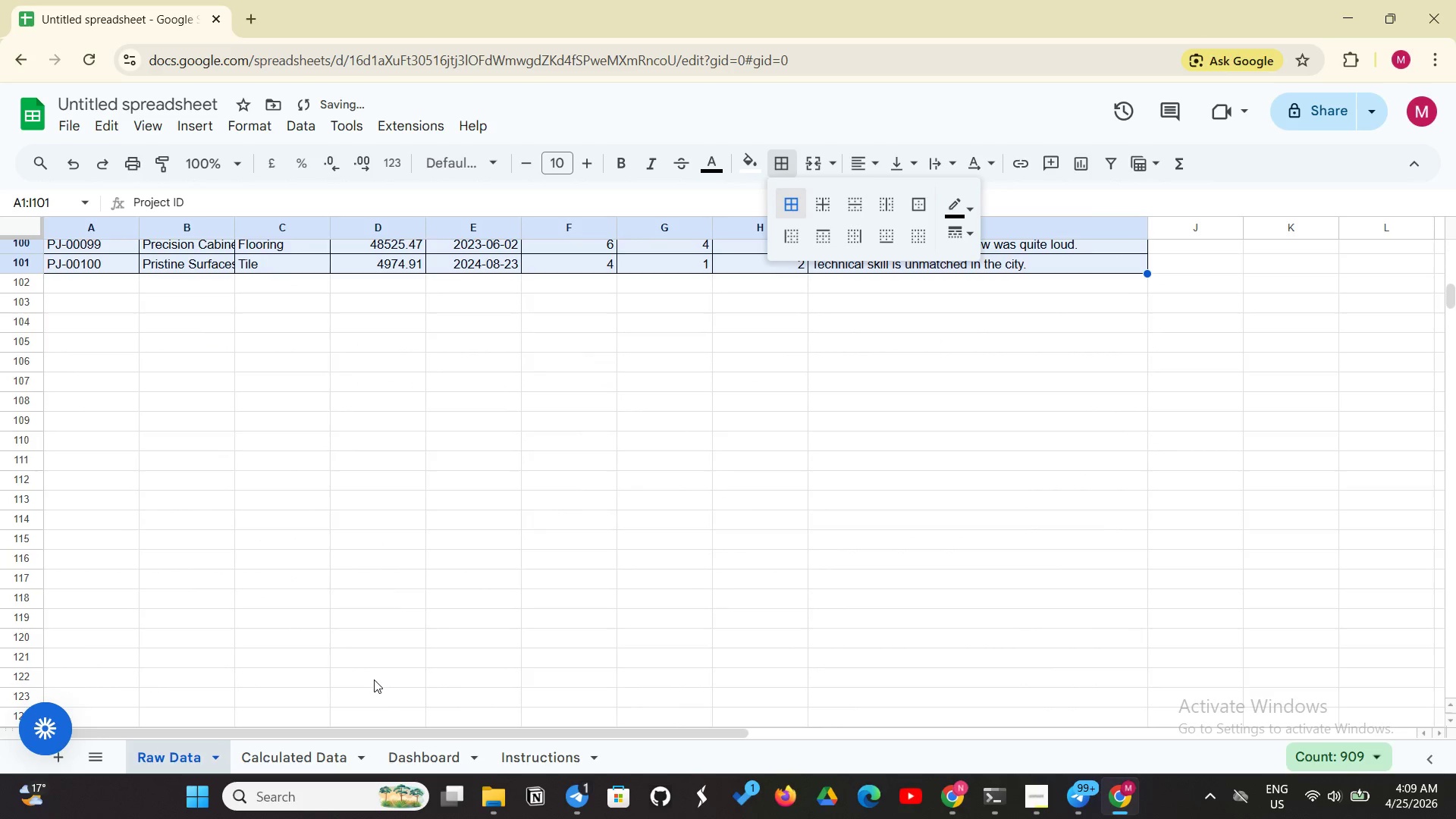 
scroll: coordinate [371, 680], scroll_direction: up, amount: 29.0
 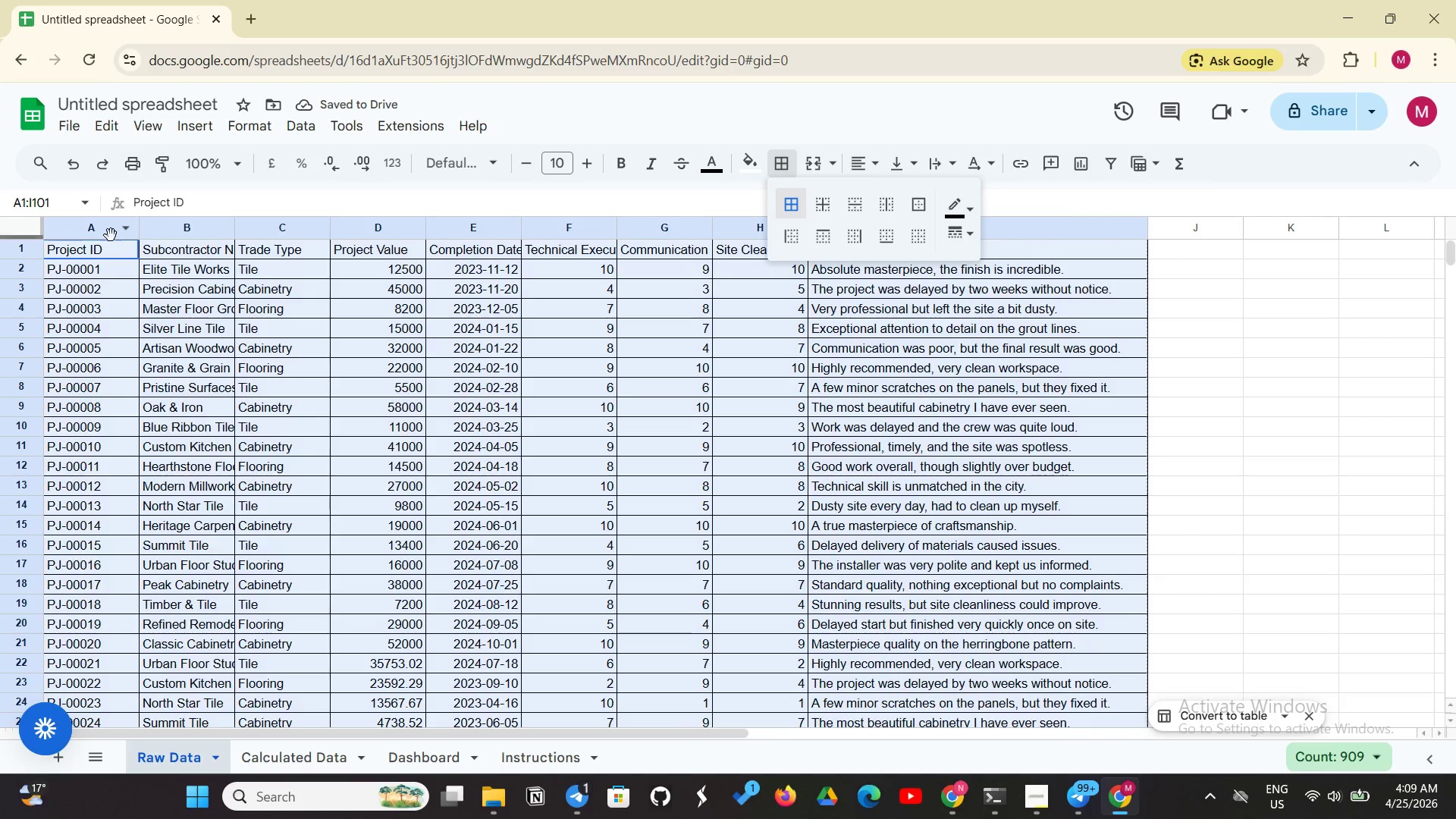 
left_click_drag(start_coordinate=[113, 247], to_coordinate=[1117, 239])
 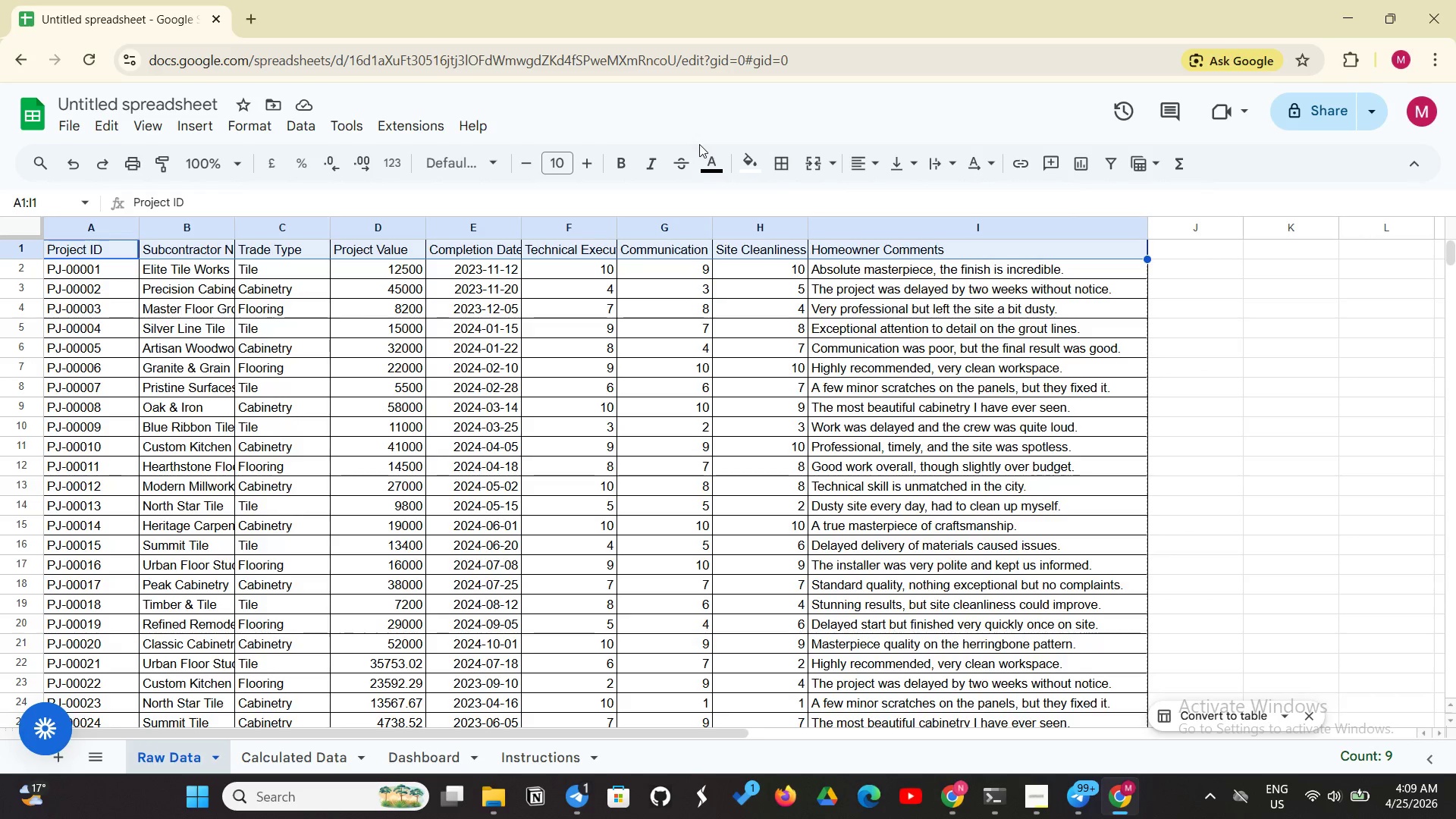 
left_click([739, 162])
 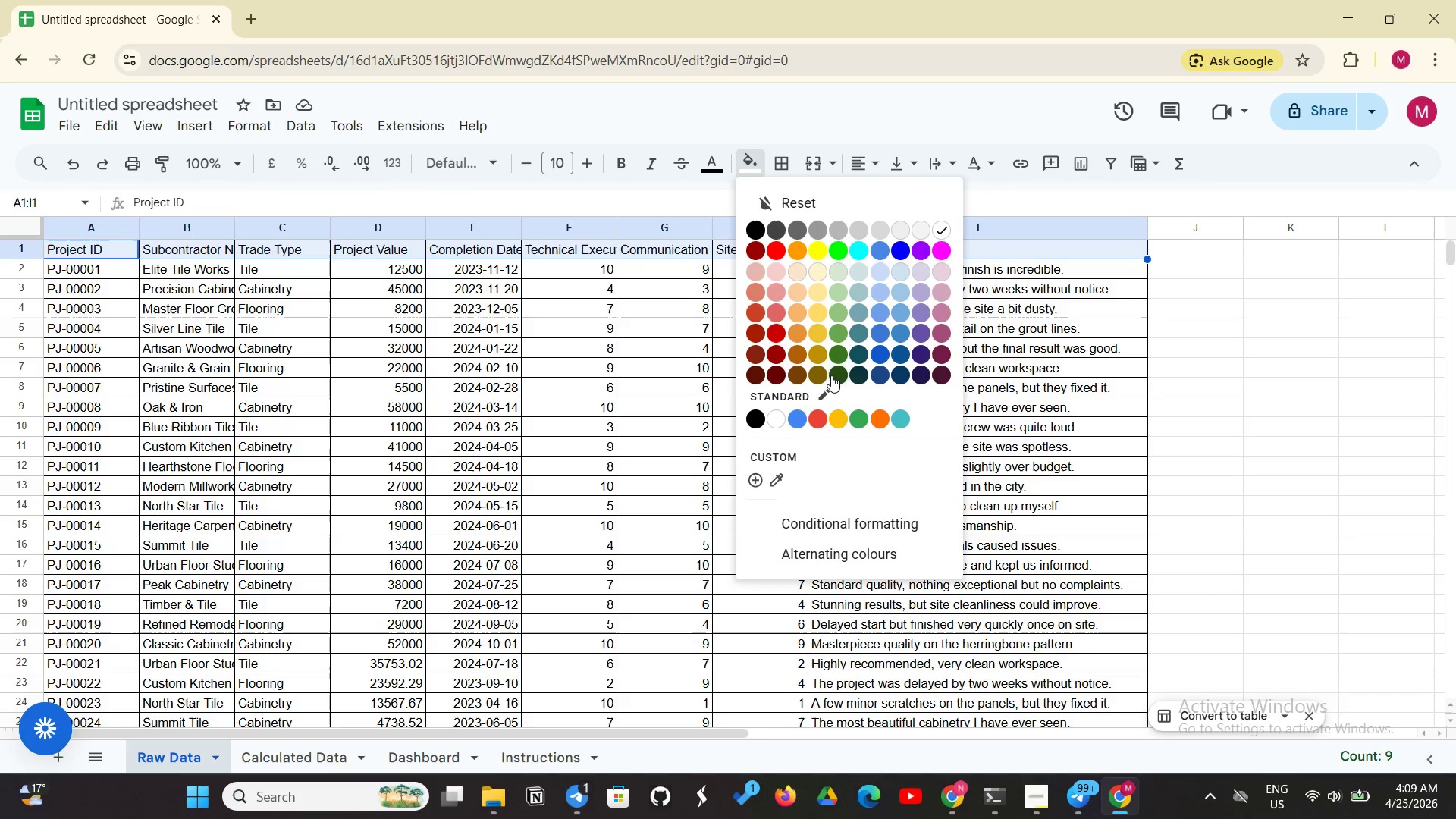 
left_click([833, 372])
 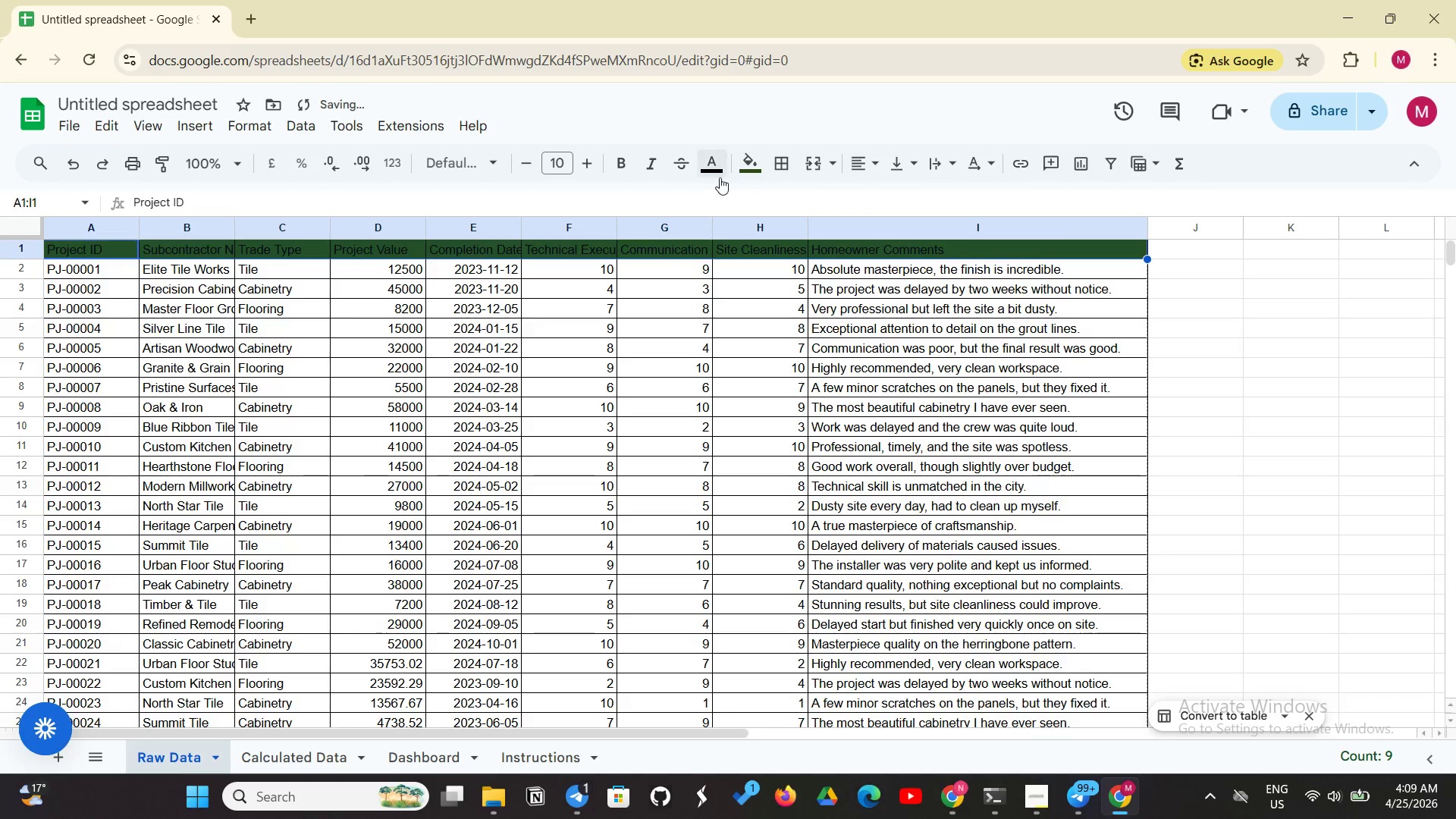 
left_click([718, 170])
 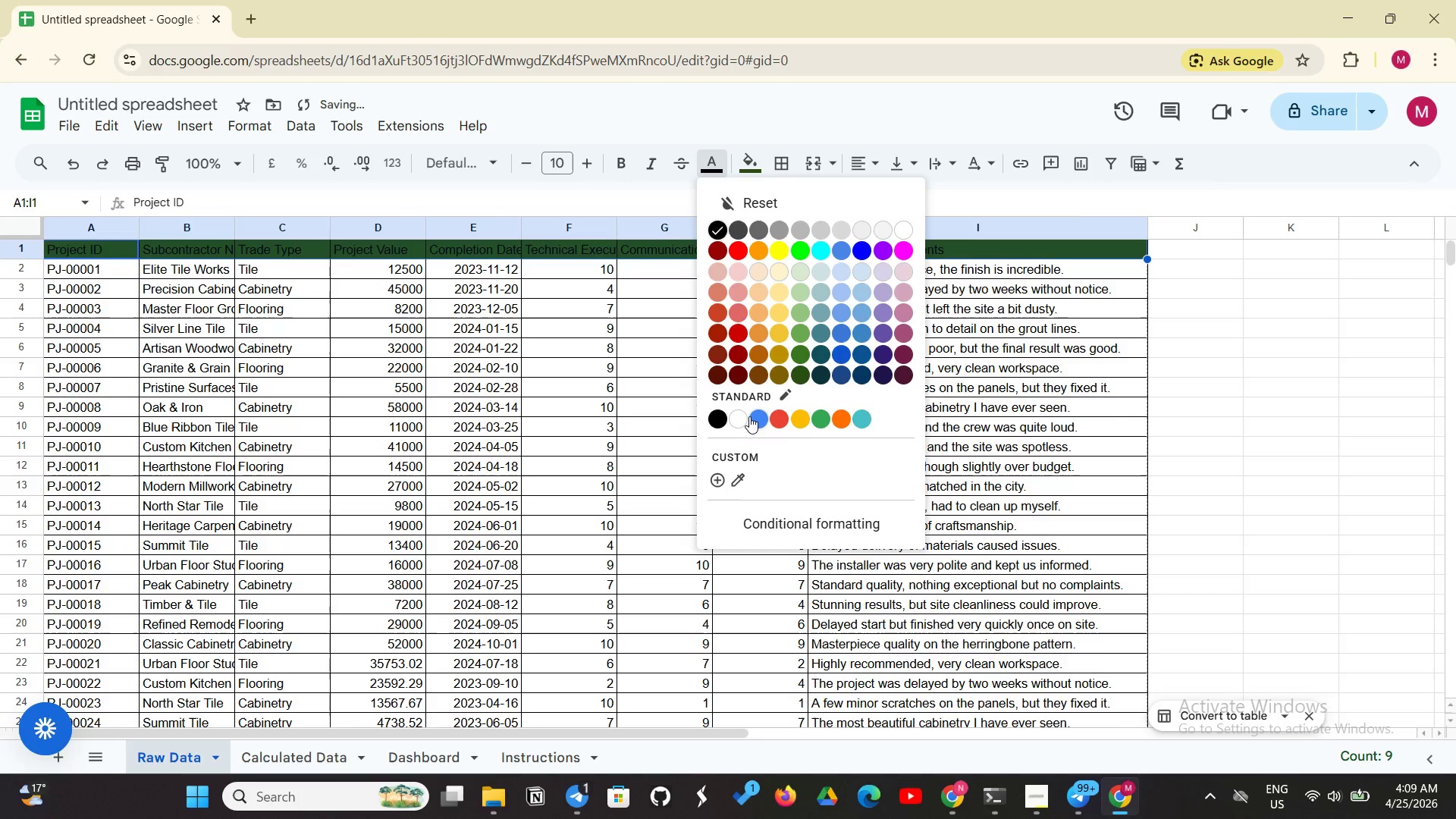 
left_click([742, 416])
 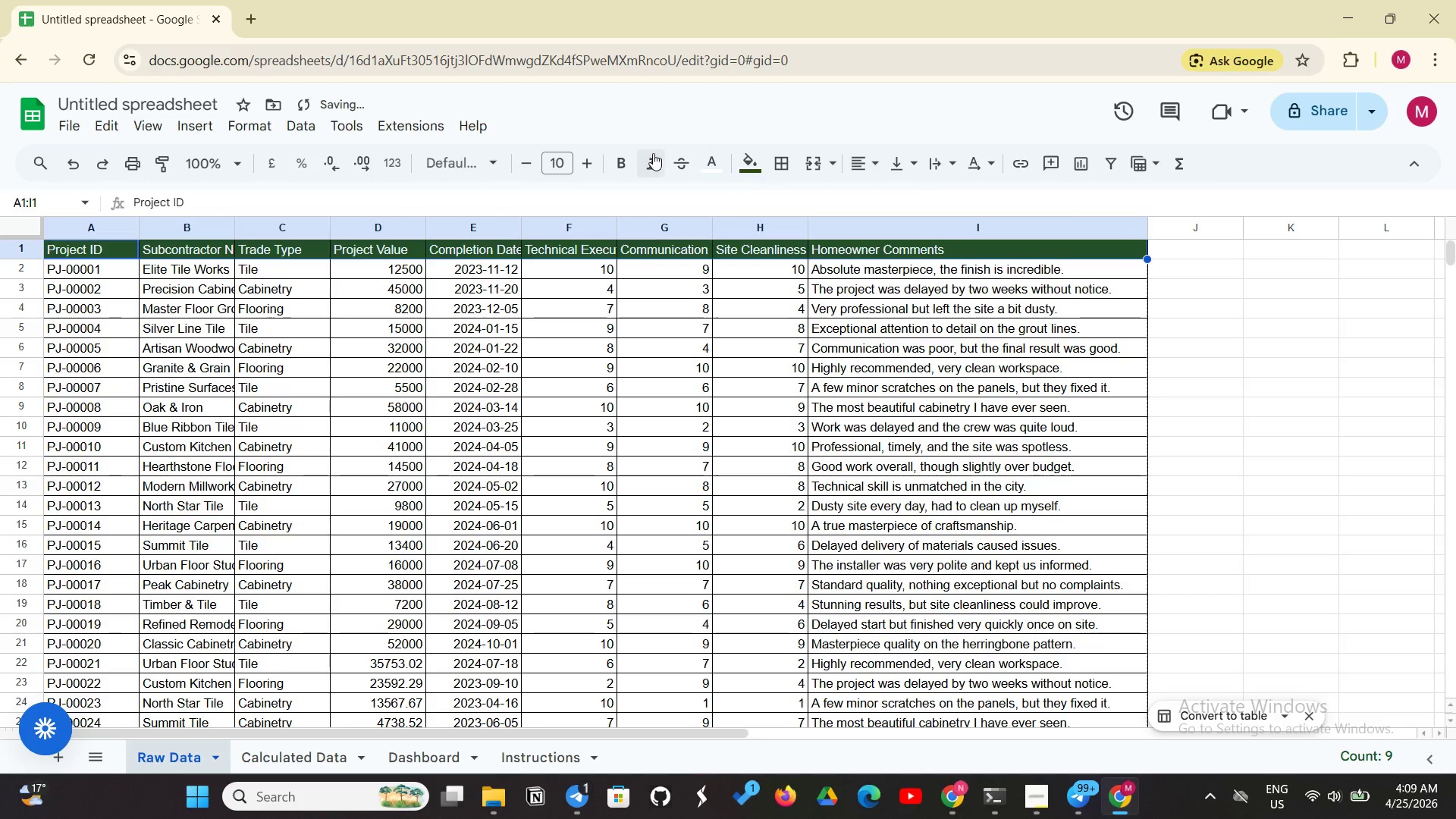 
left_click([614, 162])
 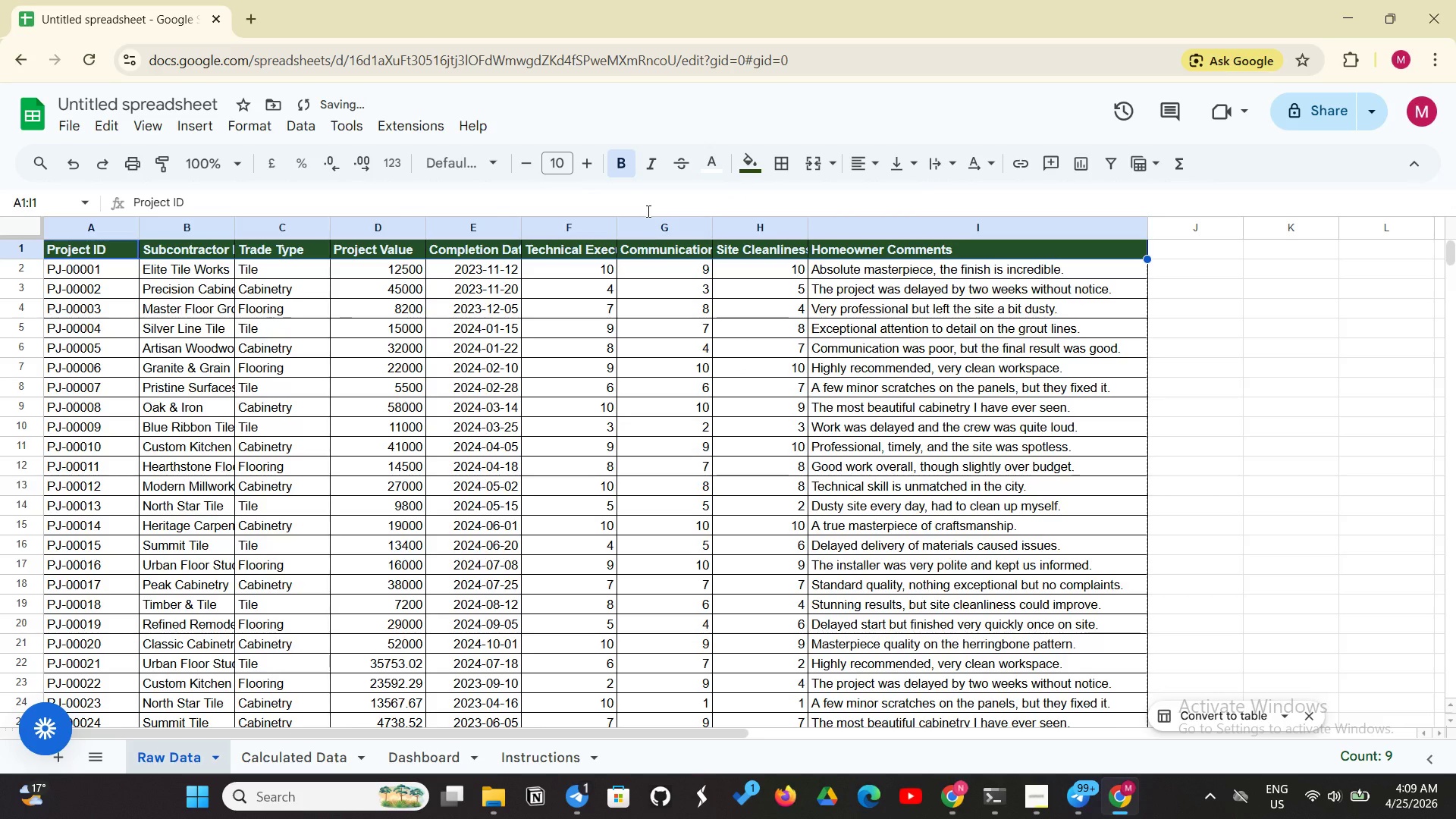 
key(Control+Shift+E)
 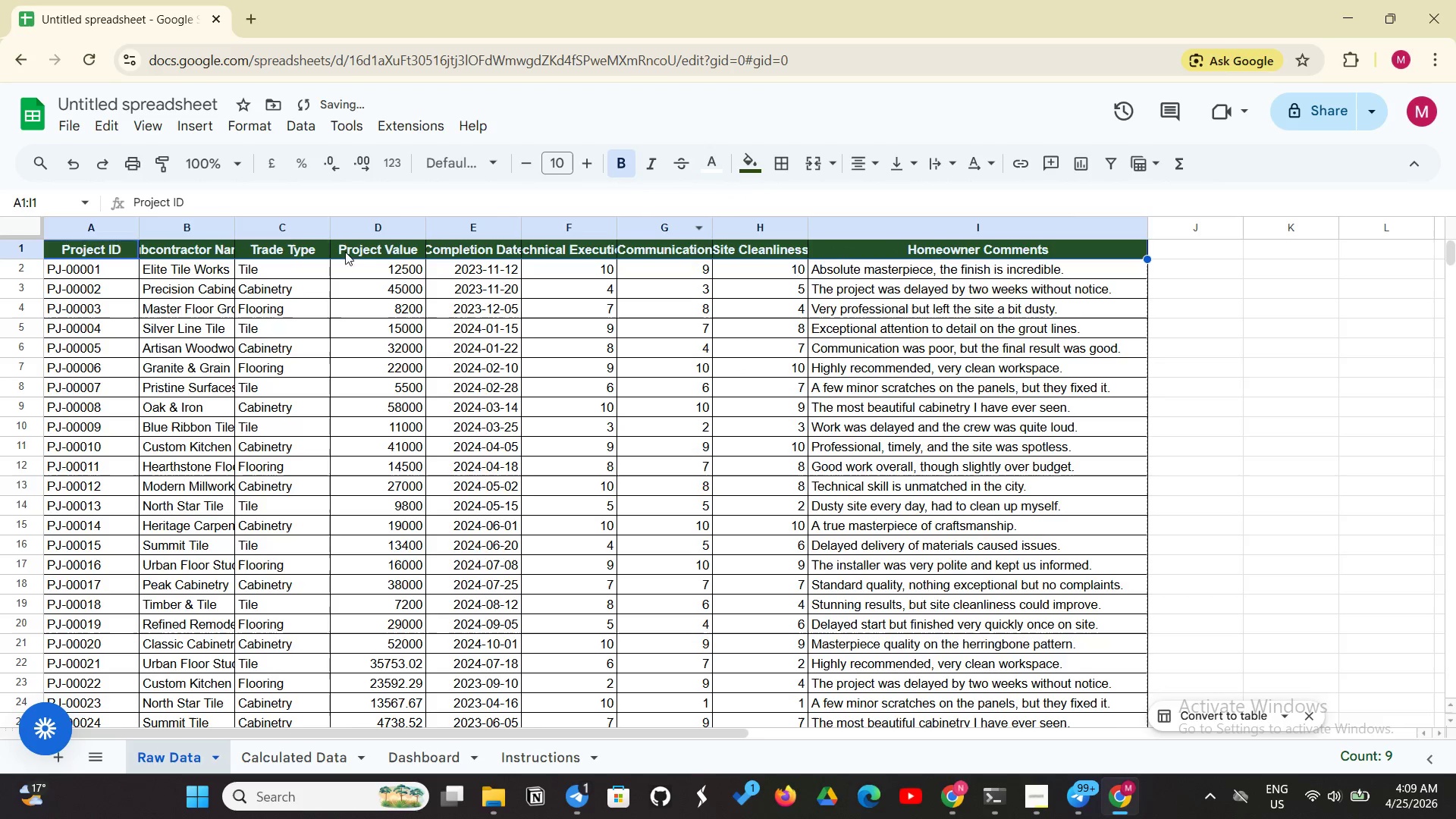 
left_click_drag(start_coordinate=[235, 231], to_coordinate=[265, 226])
 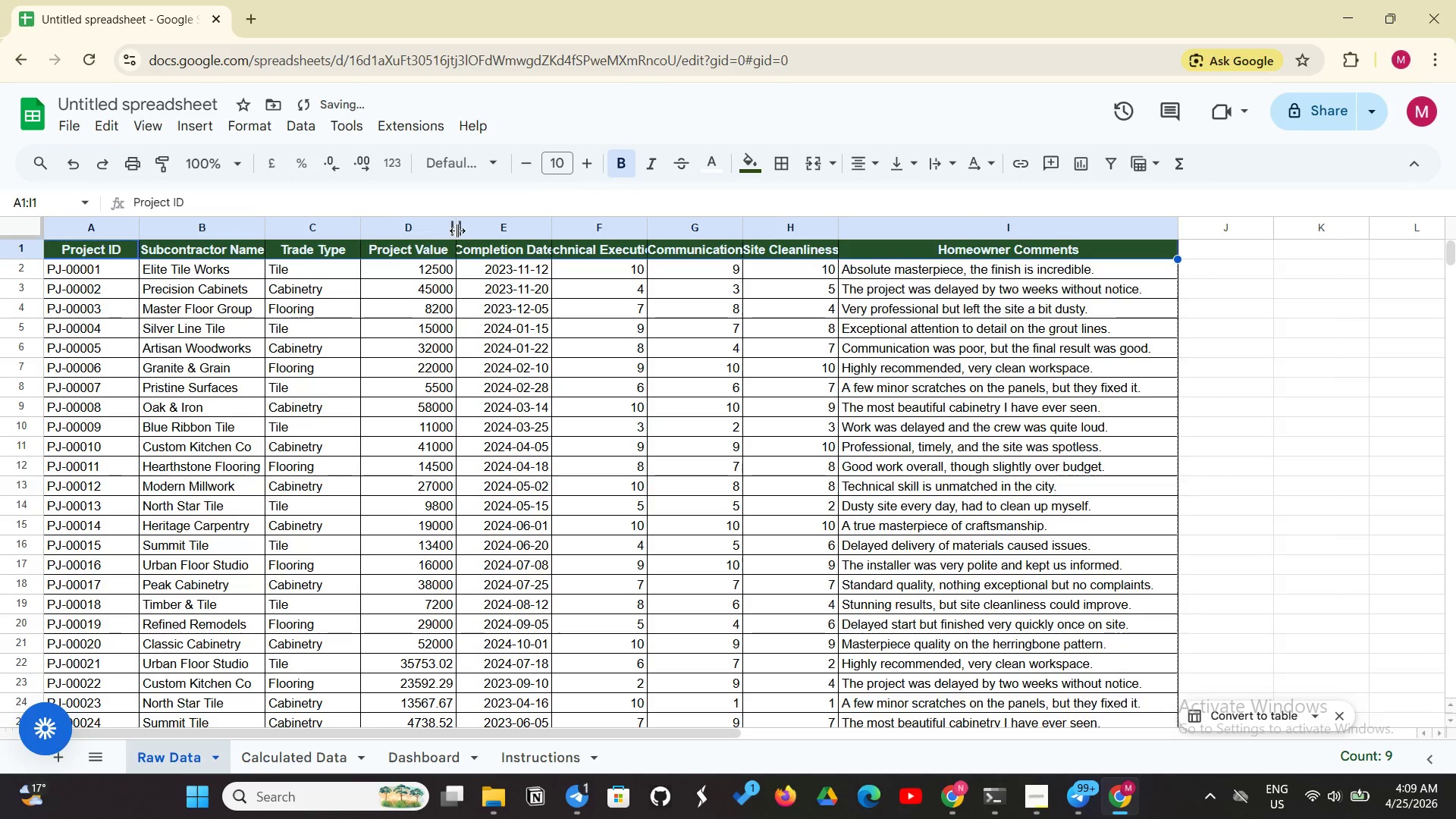 
left_click_drag(start_coordinate=[461, 230], to_coordinate=[476, 228])
 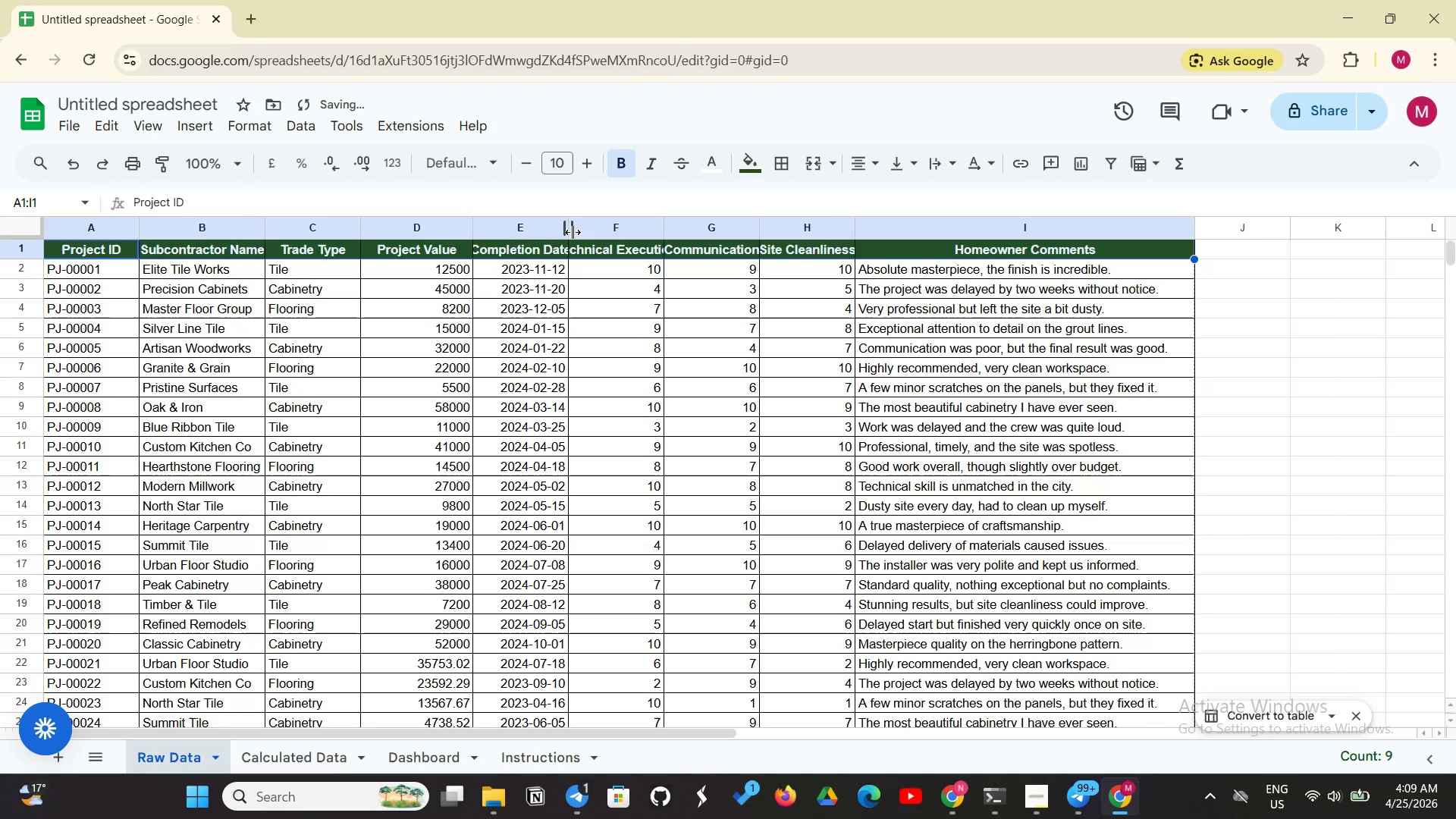 
left_click_drag(start_coordinate=[572, 232], to_coordinate=[582, 229])
 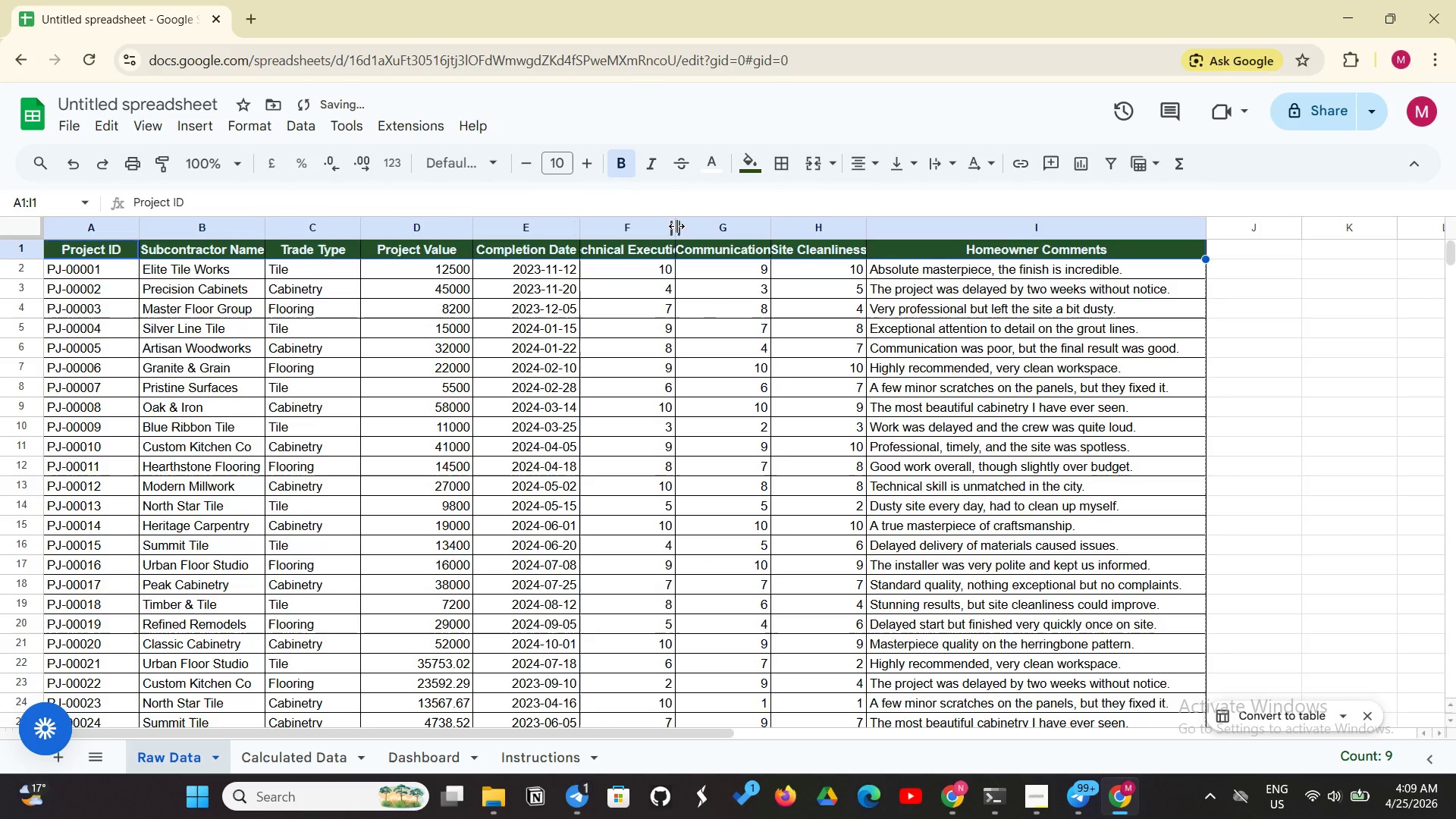 
left_click_drag(start_coordinate=[676, 226], to_coordinate=[690, 224])
 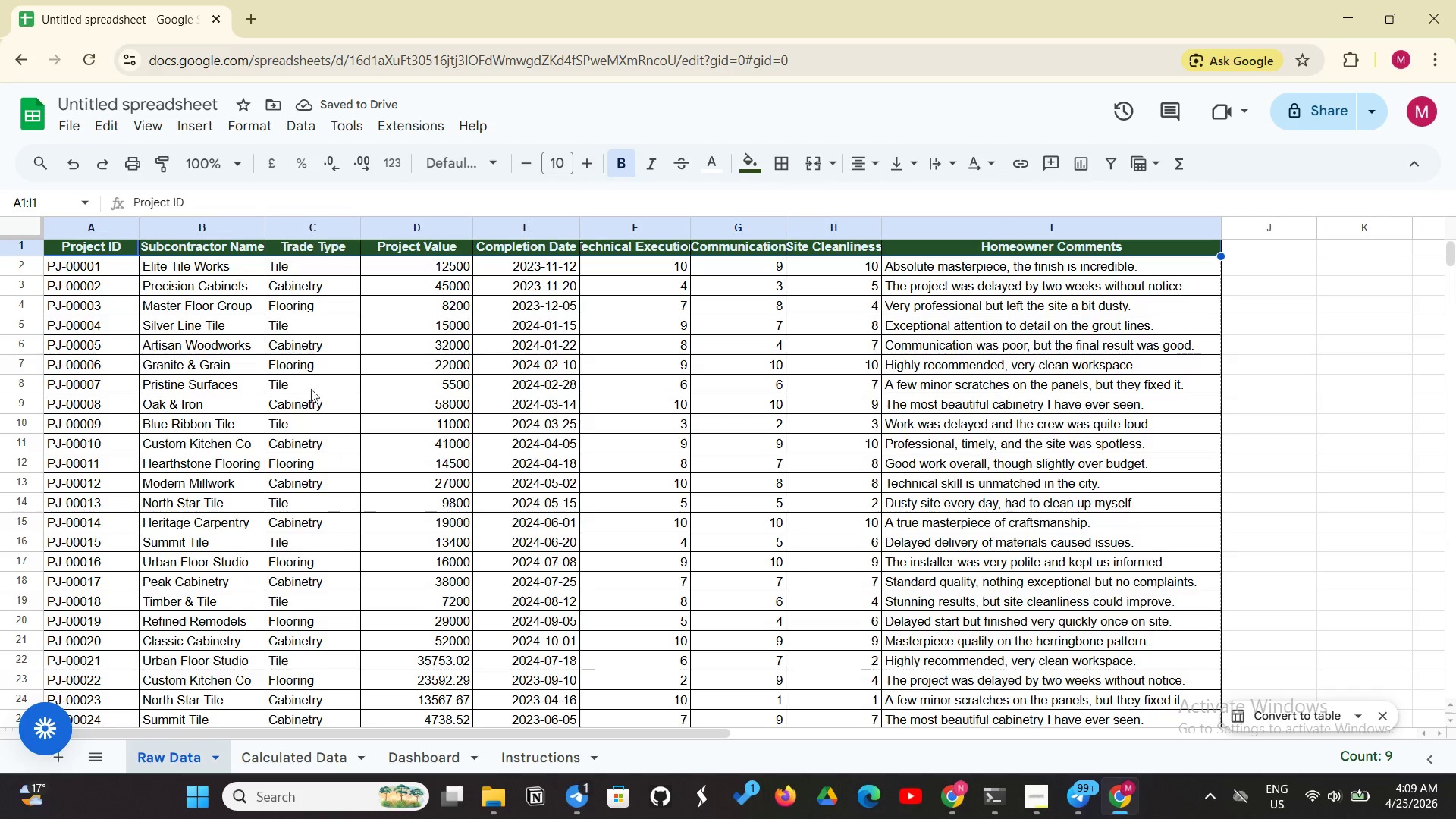 
wait(5.31)
 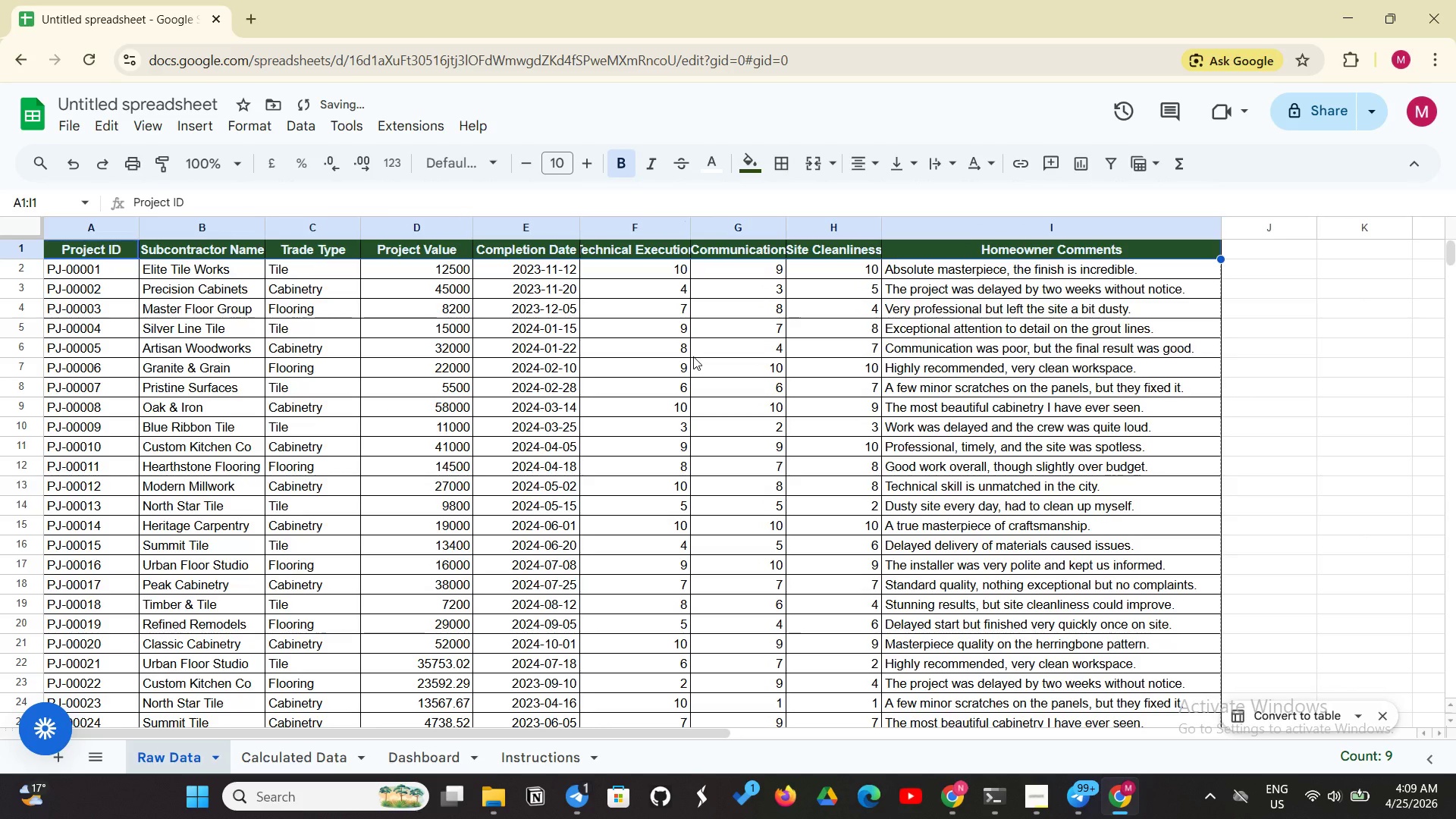 
double_click([188, 175])
 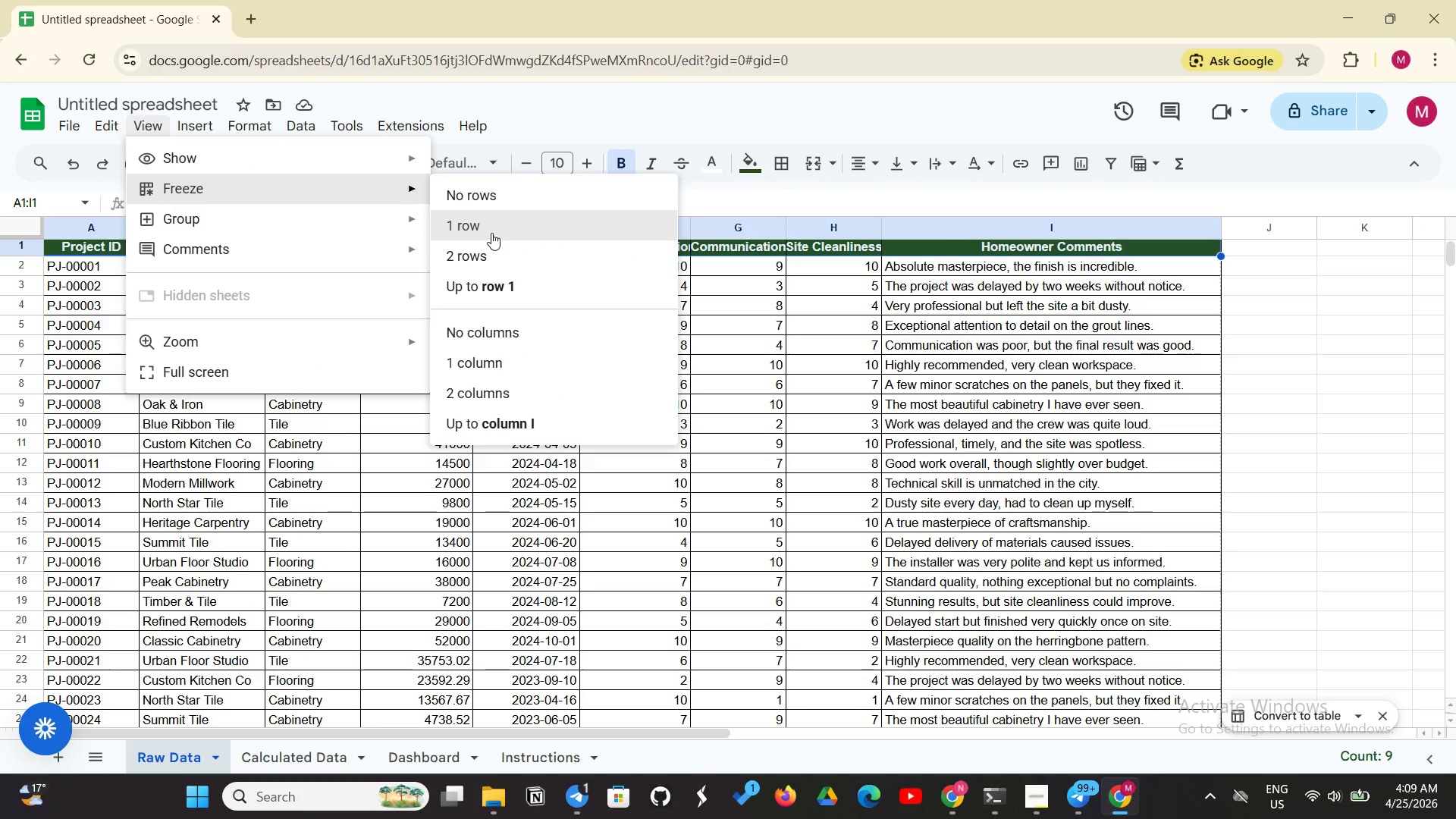 
left_click([491, 233])
 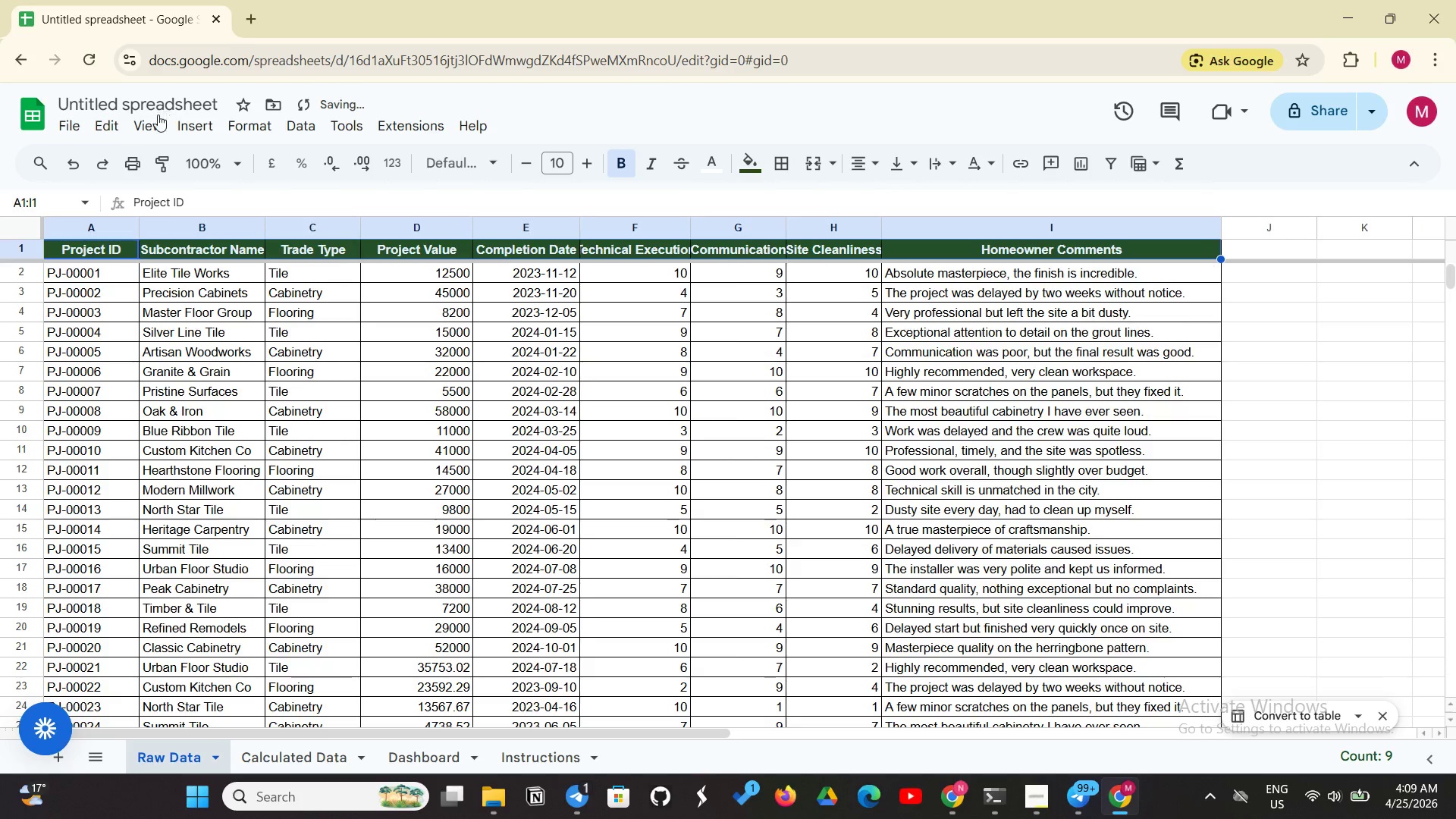 
left_click([152, 118])
 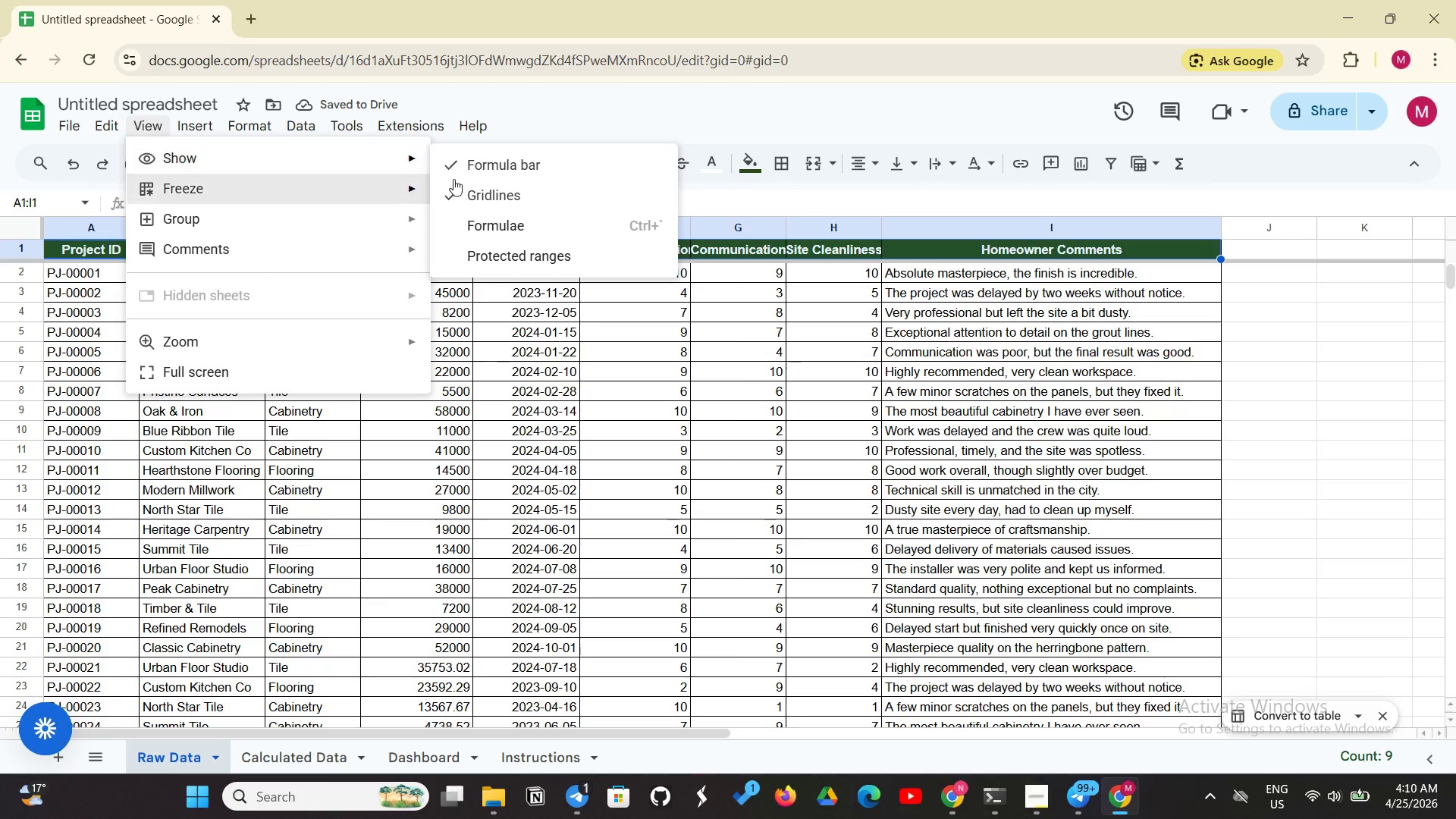 
left_click([457, 180])
 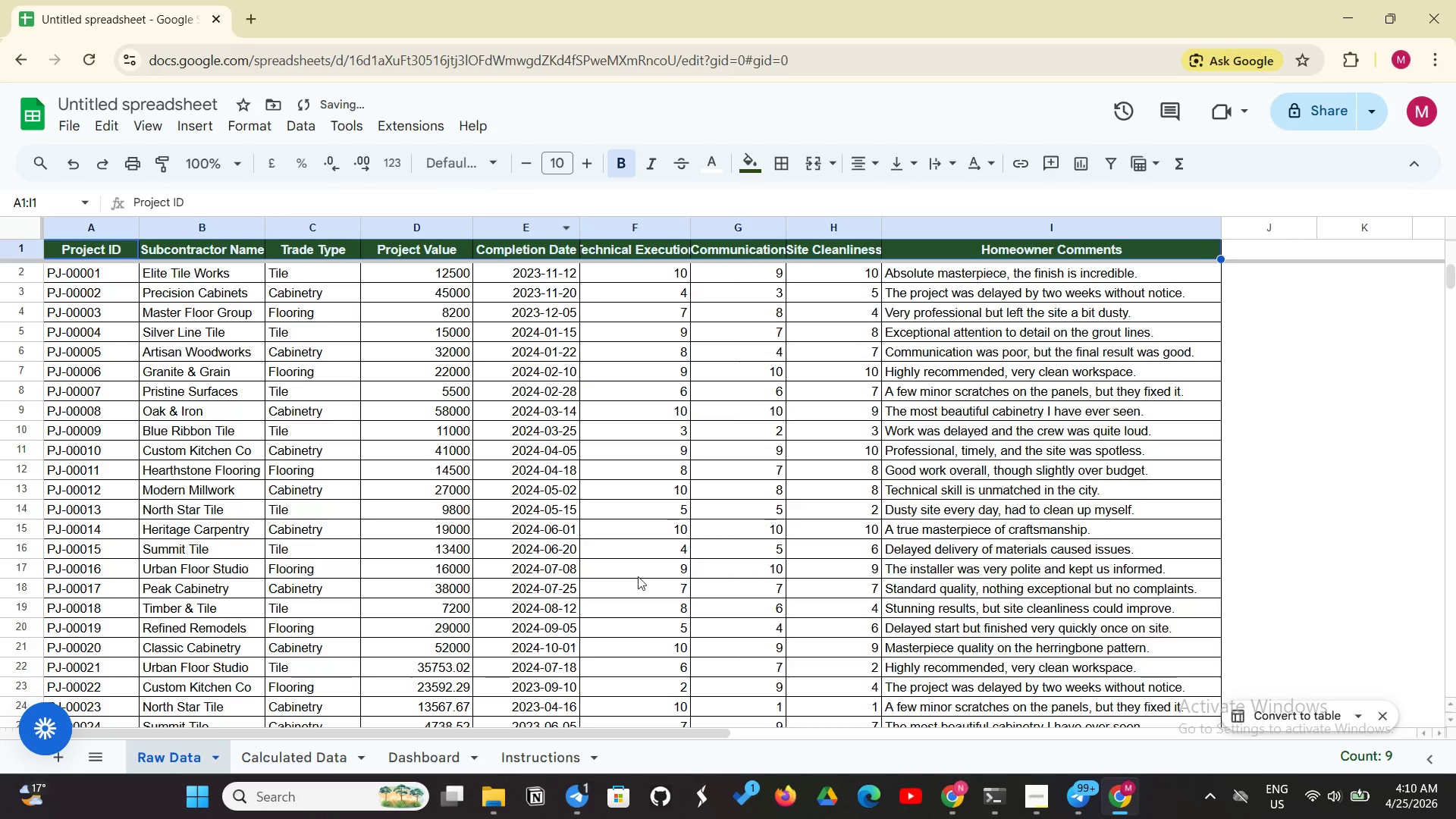 
scroll: coordinate [676, 626], scroll_direction: down, amount: 19.0
 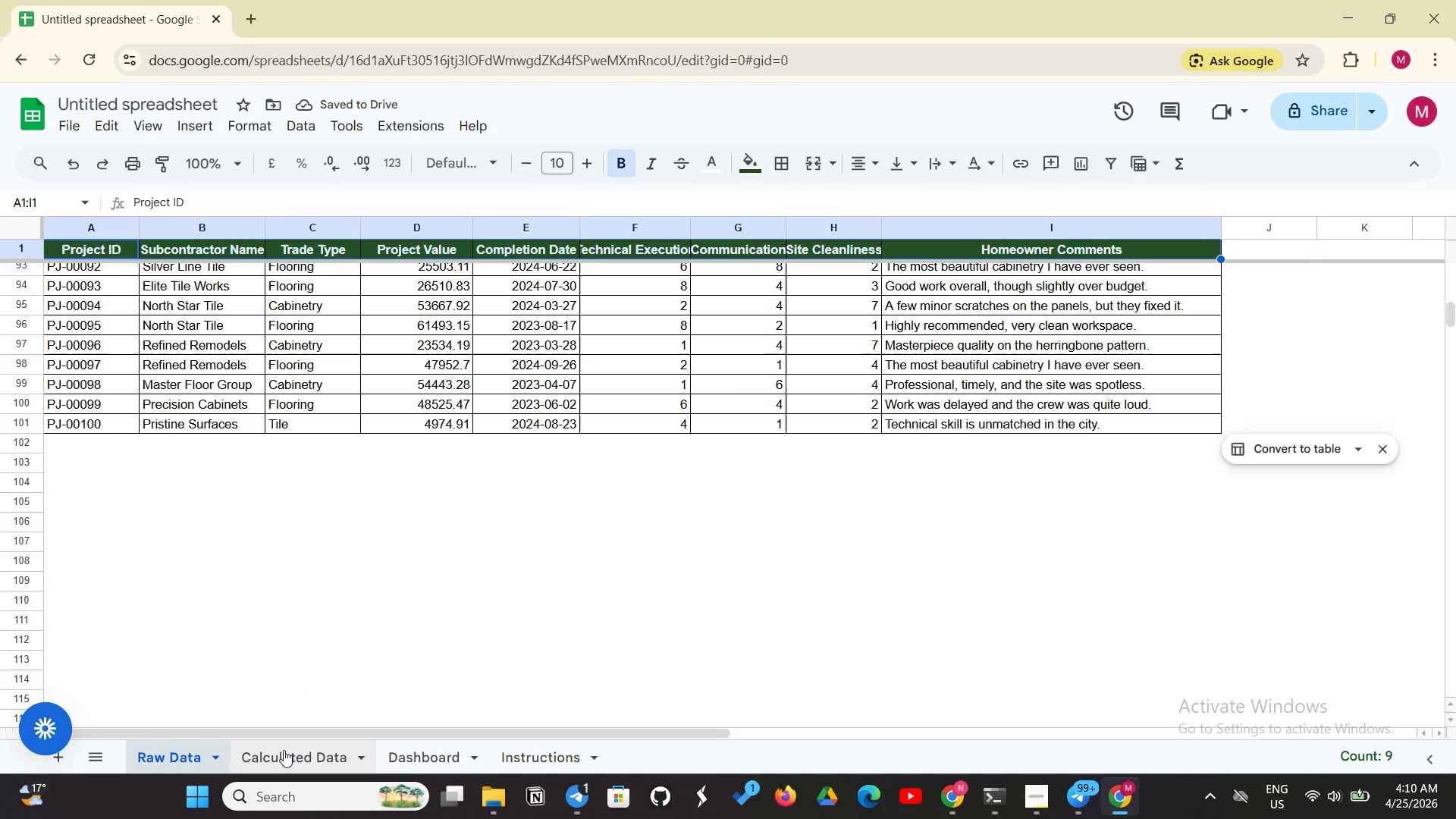 
left_click([302, 749])
 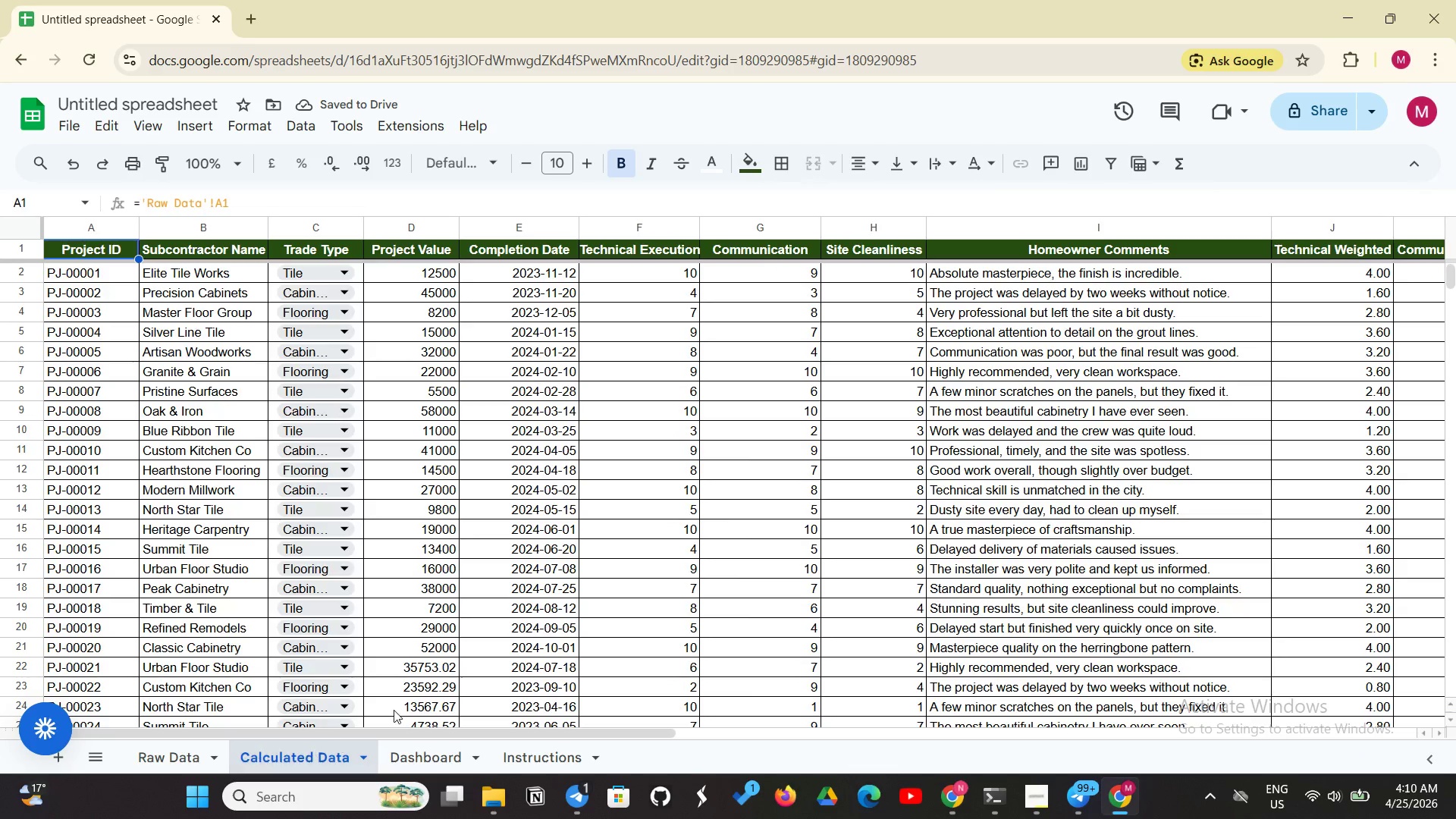 
scroll: coordinate [535, 551], scroll_direction: down, amount: 21.0
 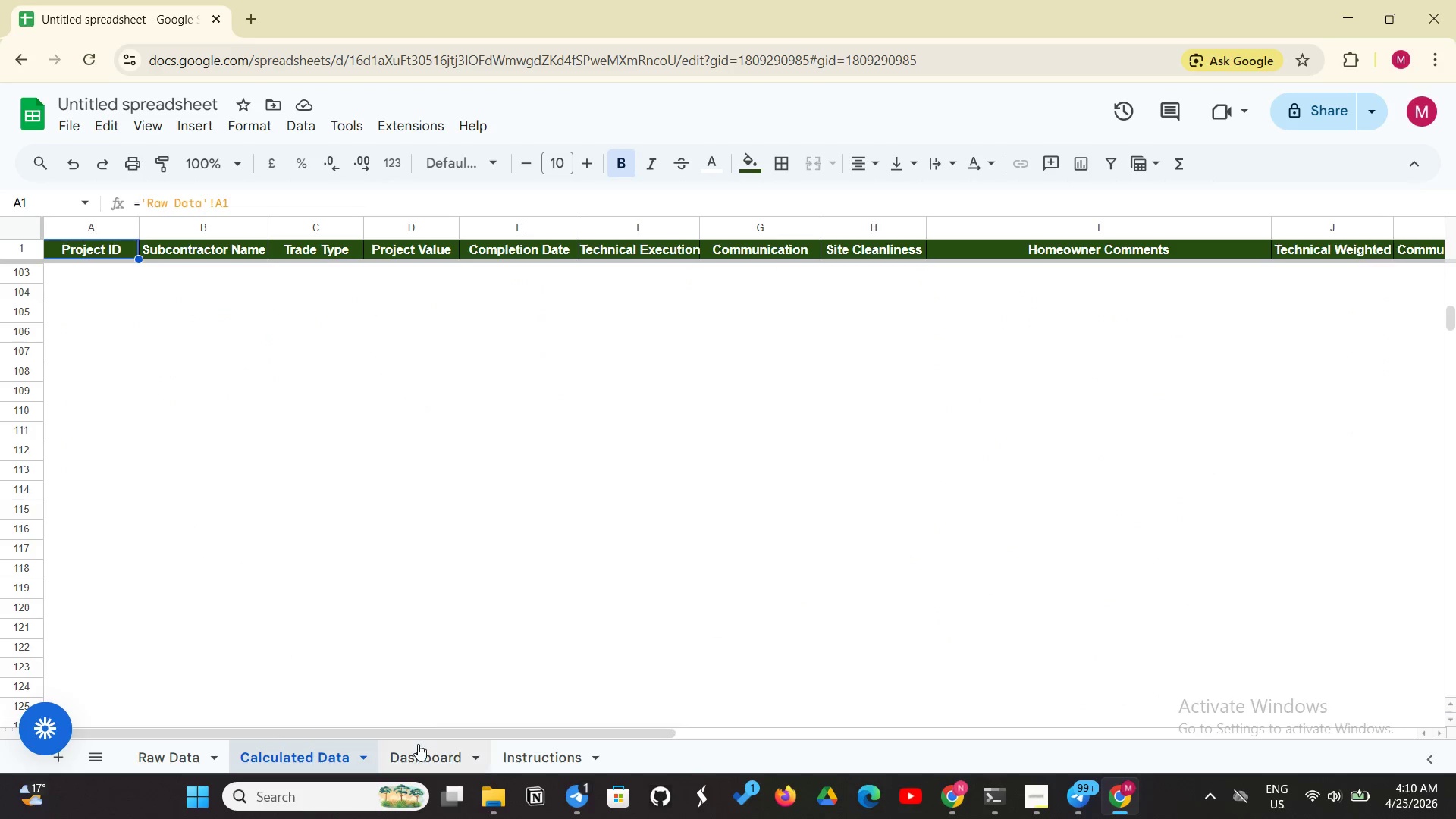 
left_click([419, 744])
 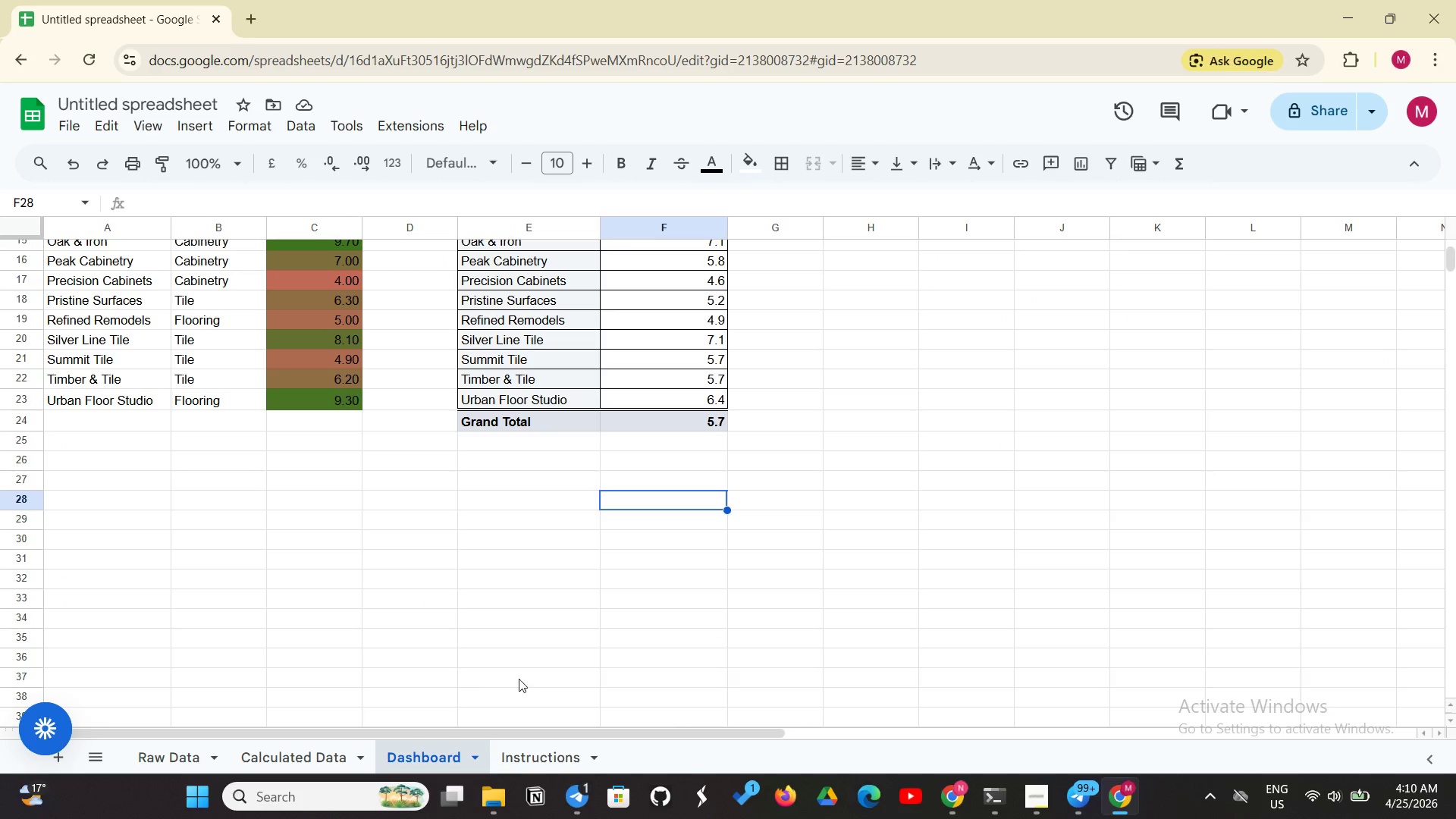 
scroll: coordinate [218, 583], scroll_direction: up, amount: 11.0
 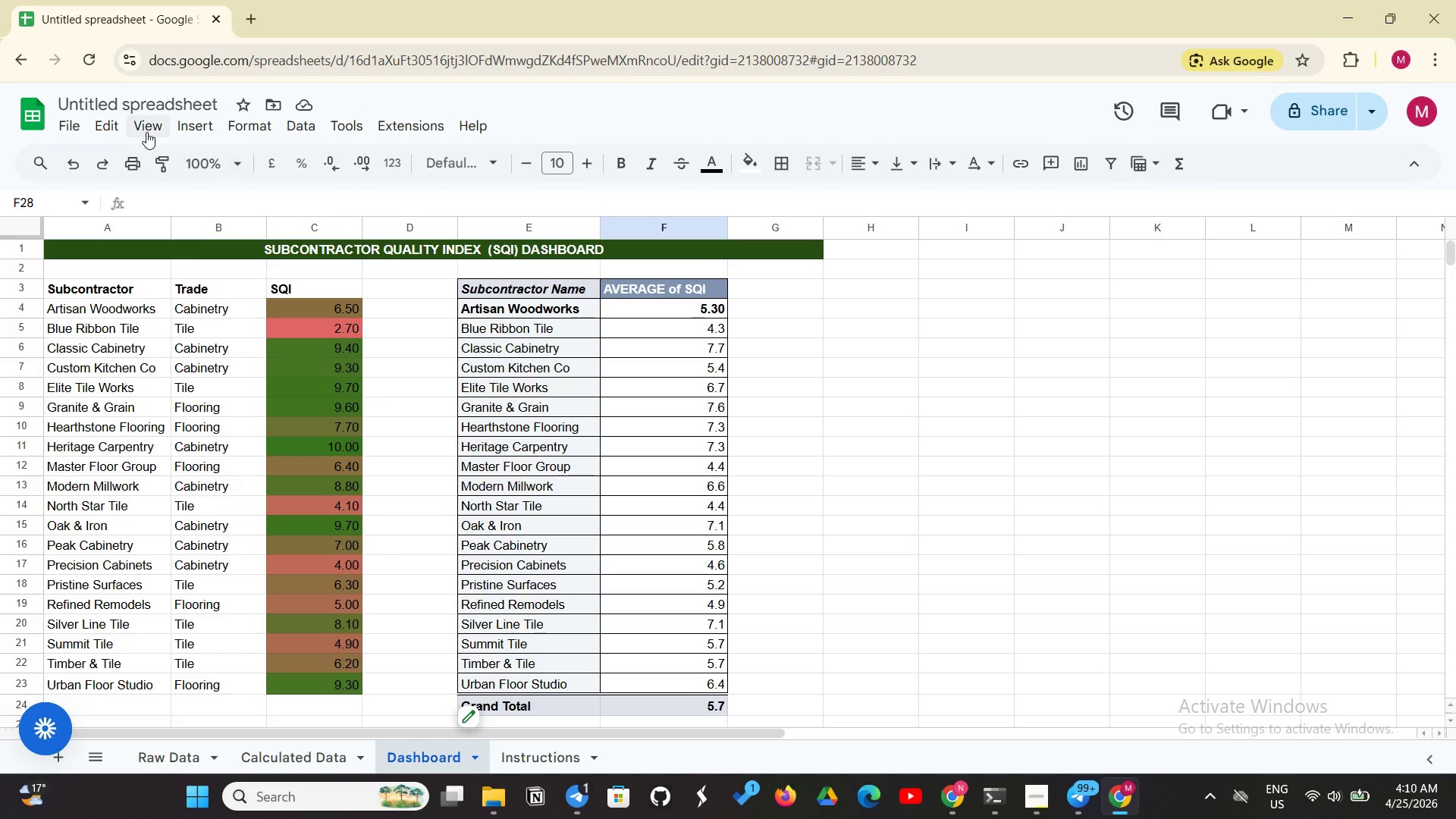 
left_click([146, 132])
 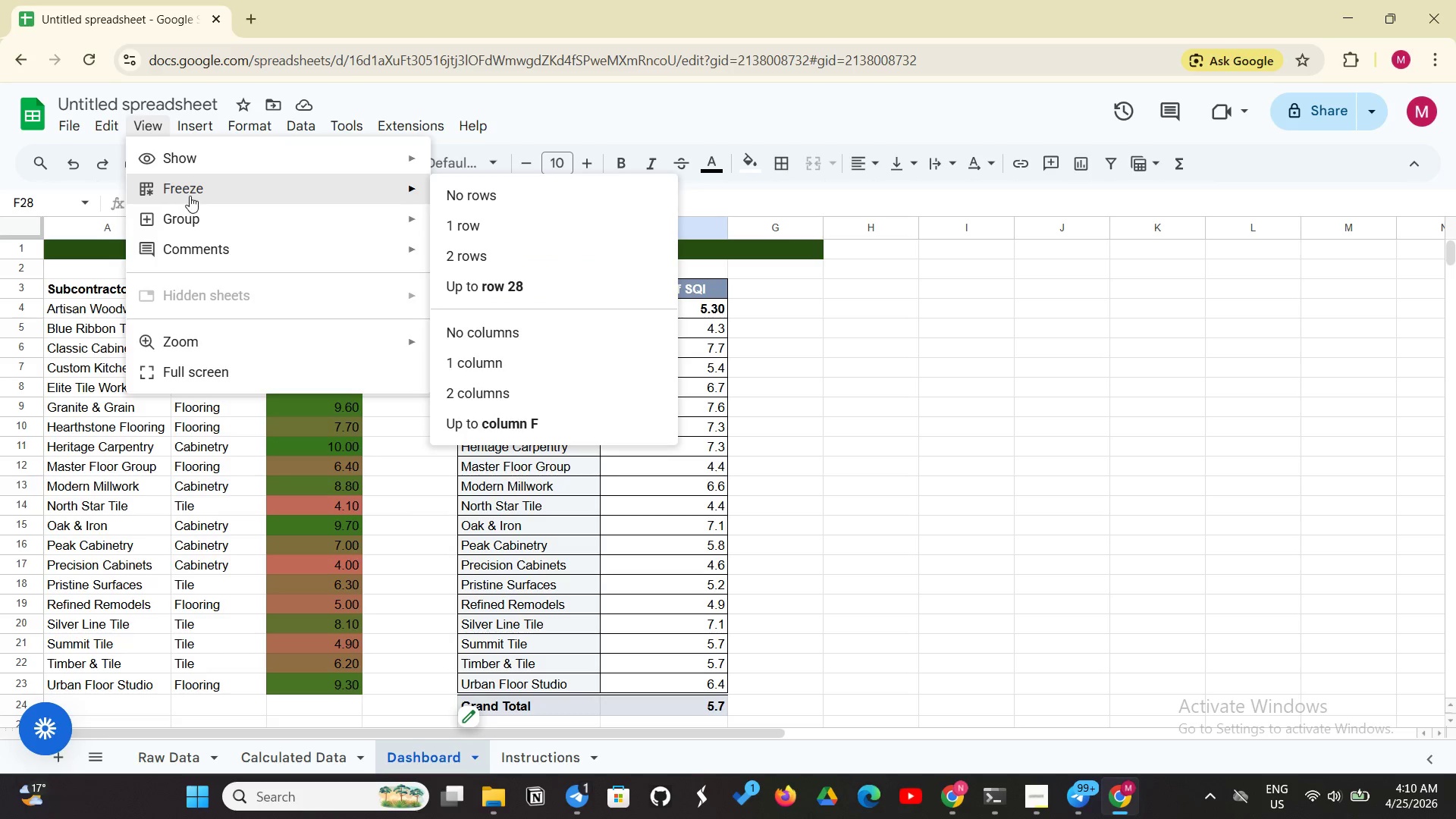 
left_click([190, 193])
 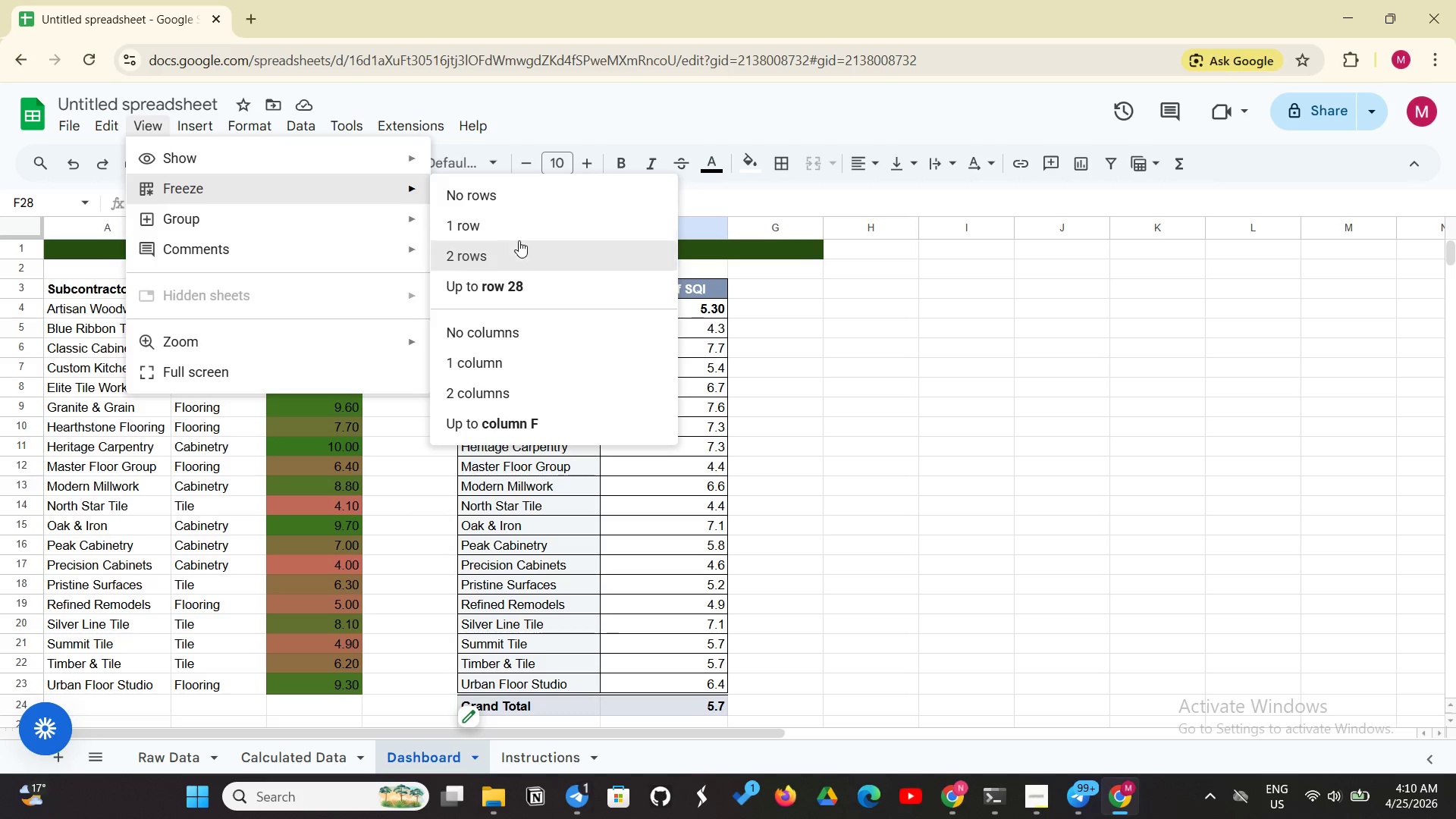 
left_click([513, 250])
 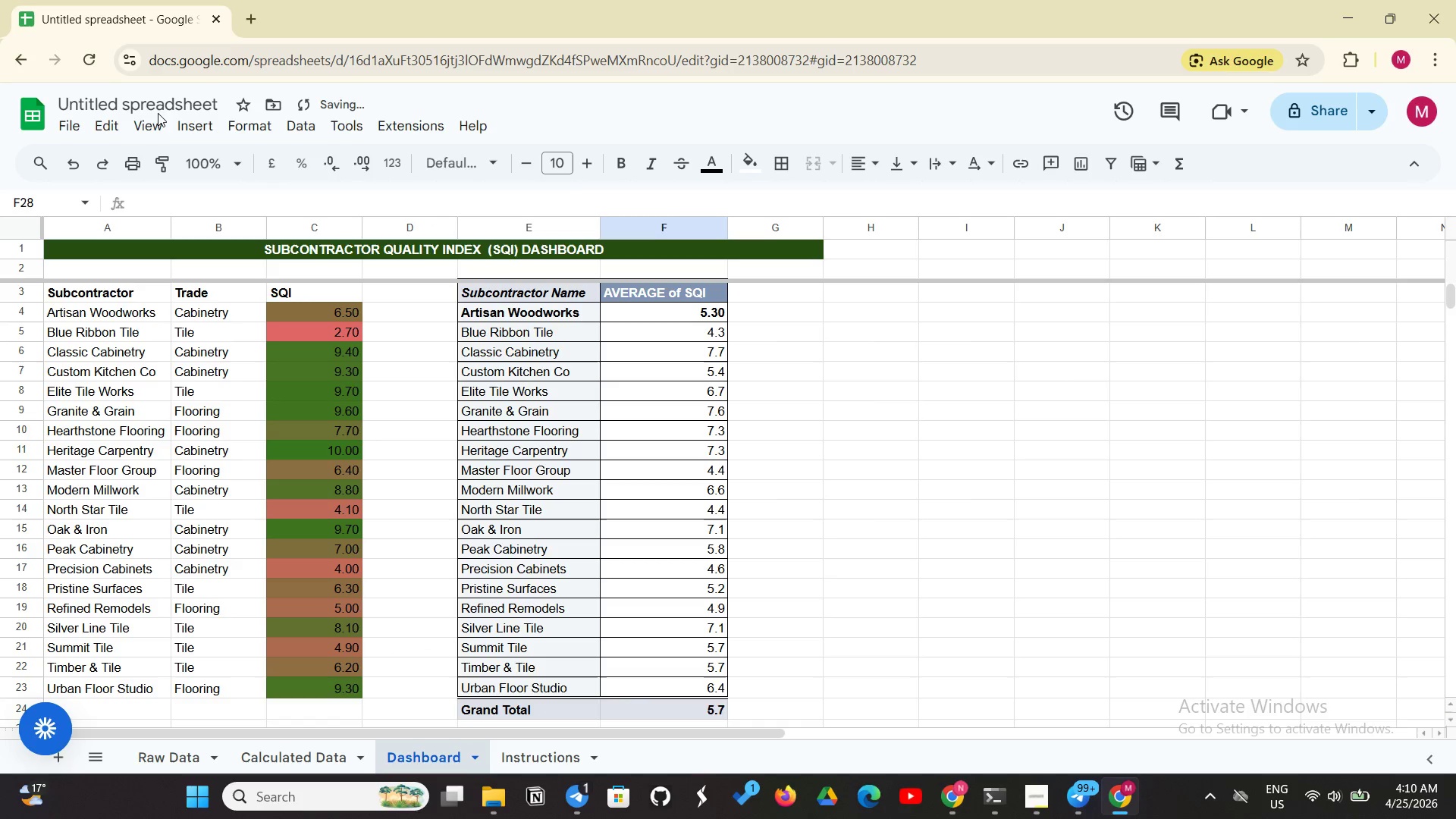 
left_click([152, 118])
 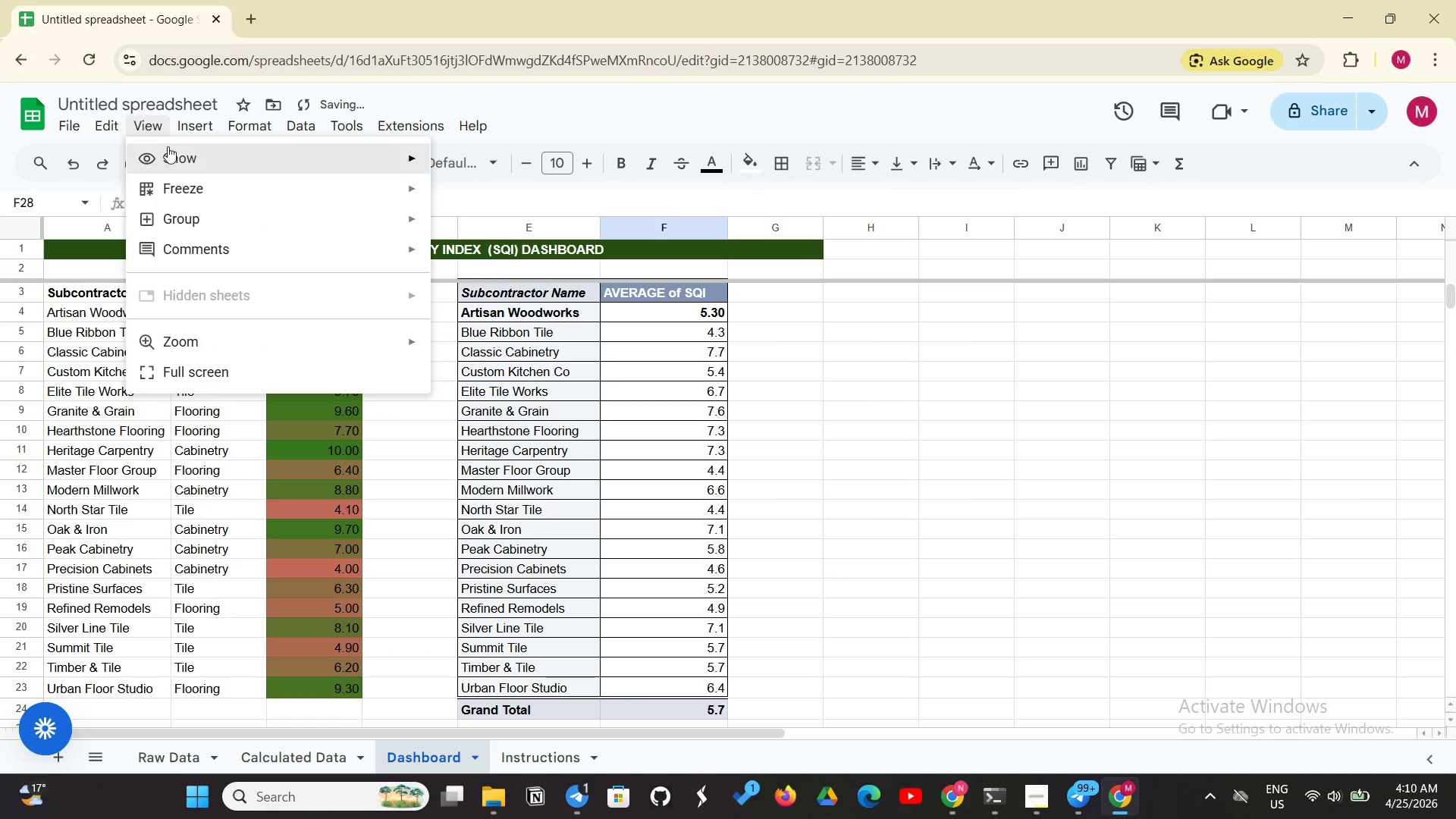 
left_click([168, 150])
 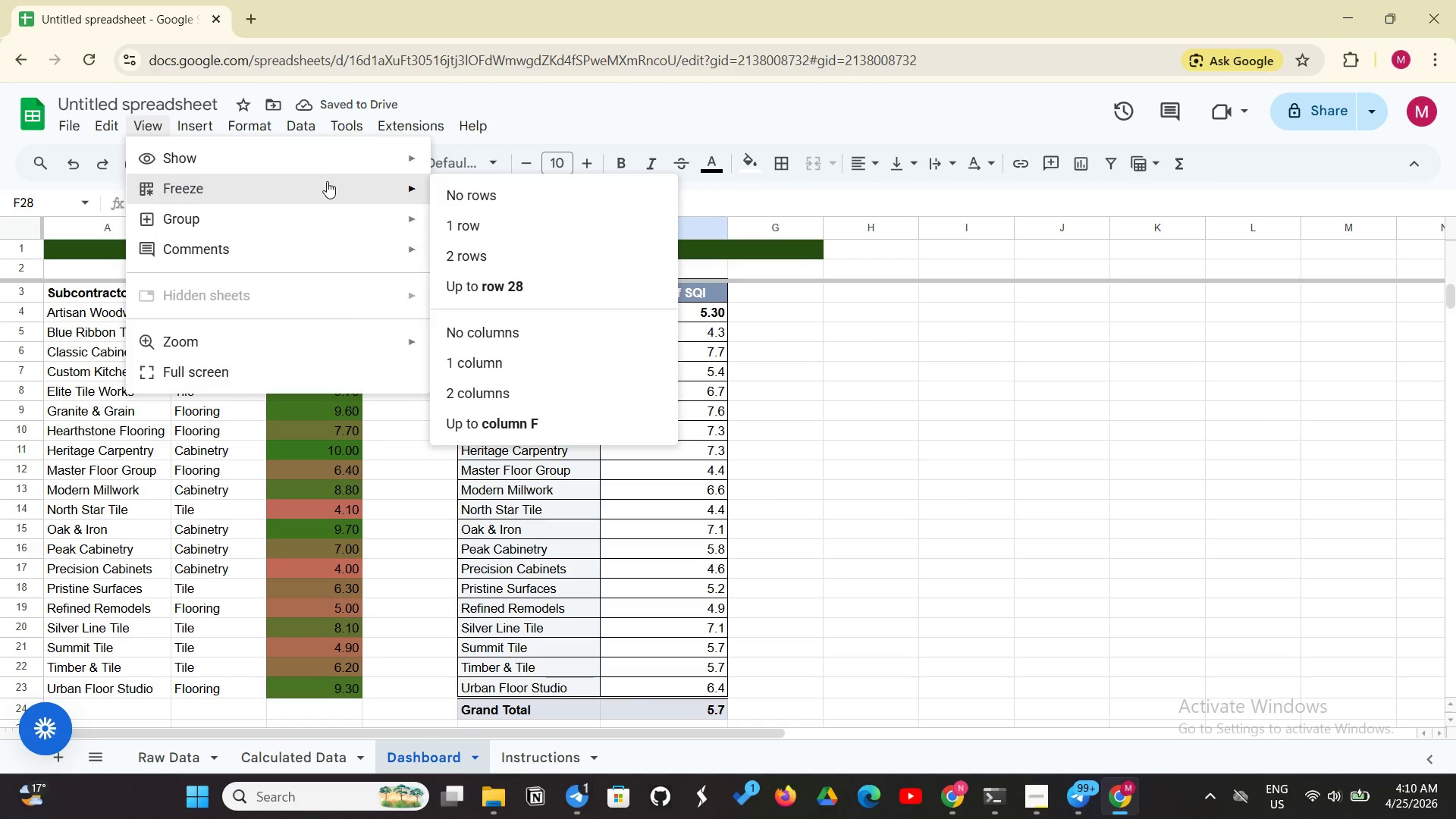 
left_click([345, 166])
 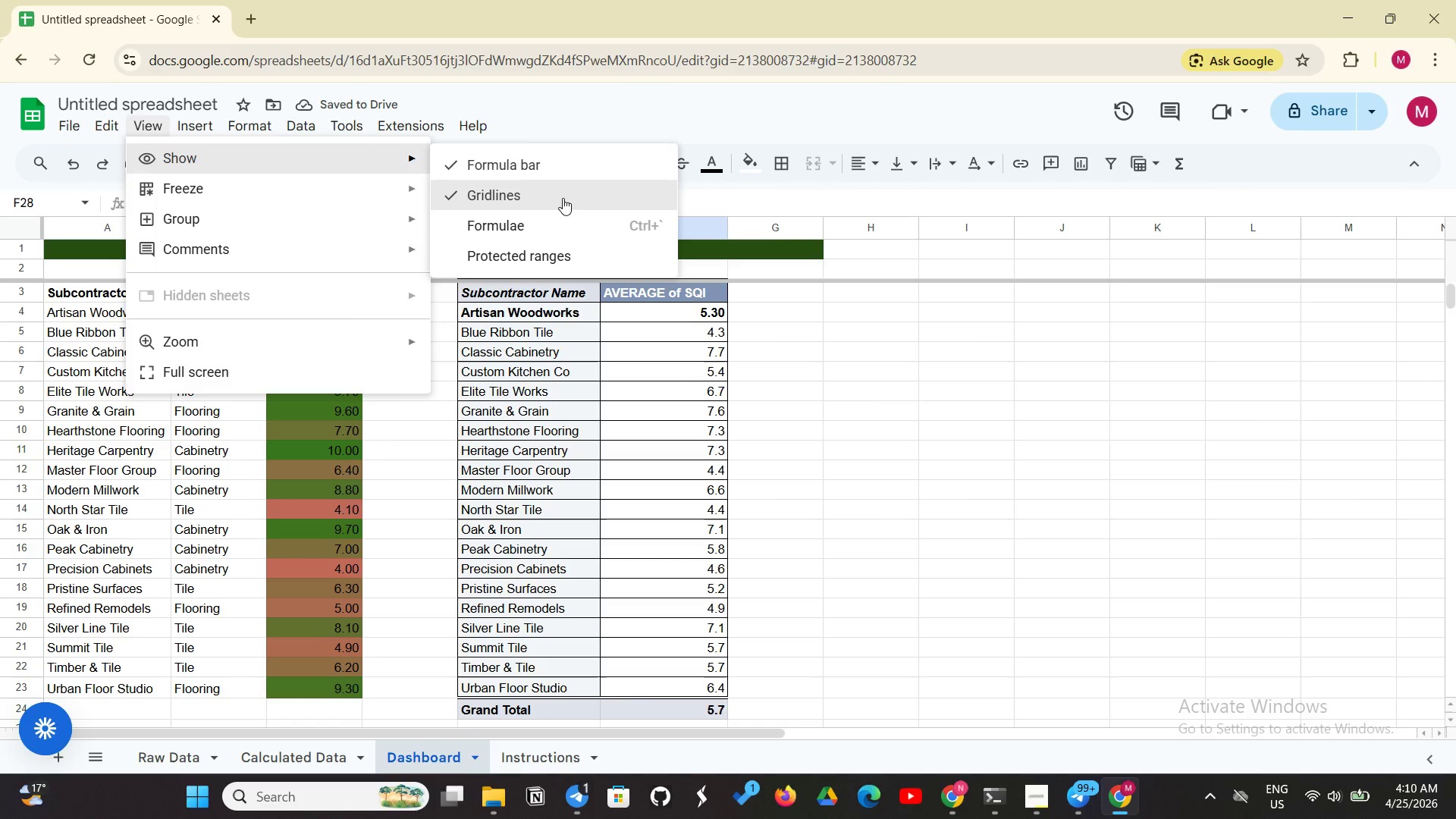 
left_click([566, 196])
 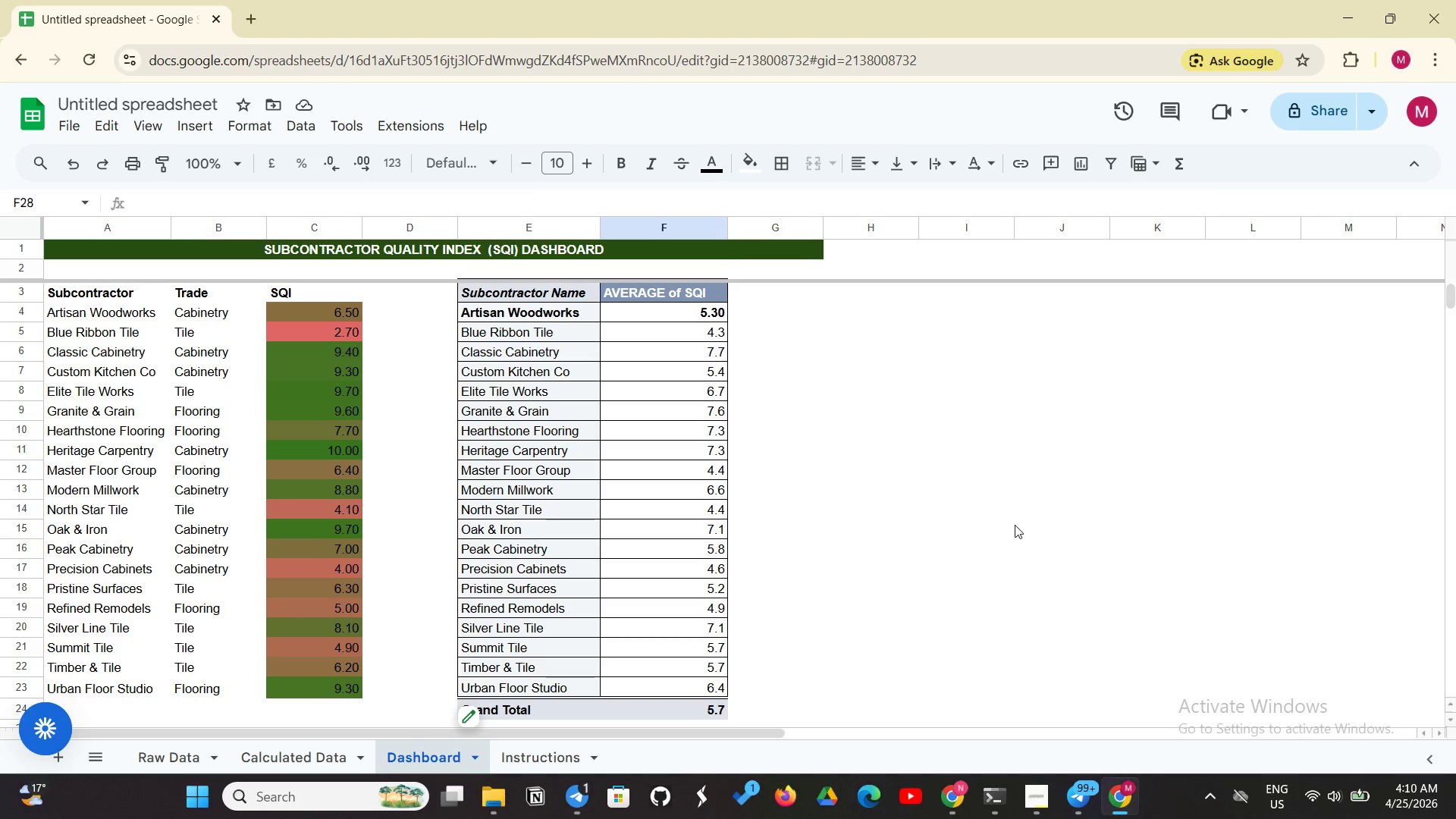 
wait(7.17)
 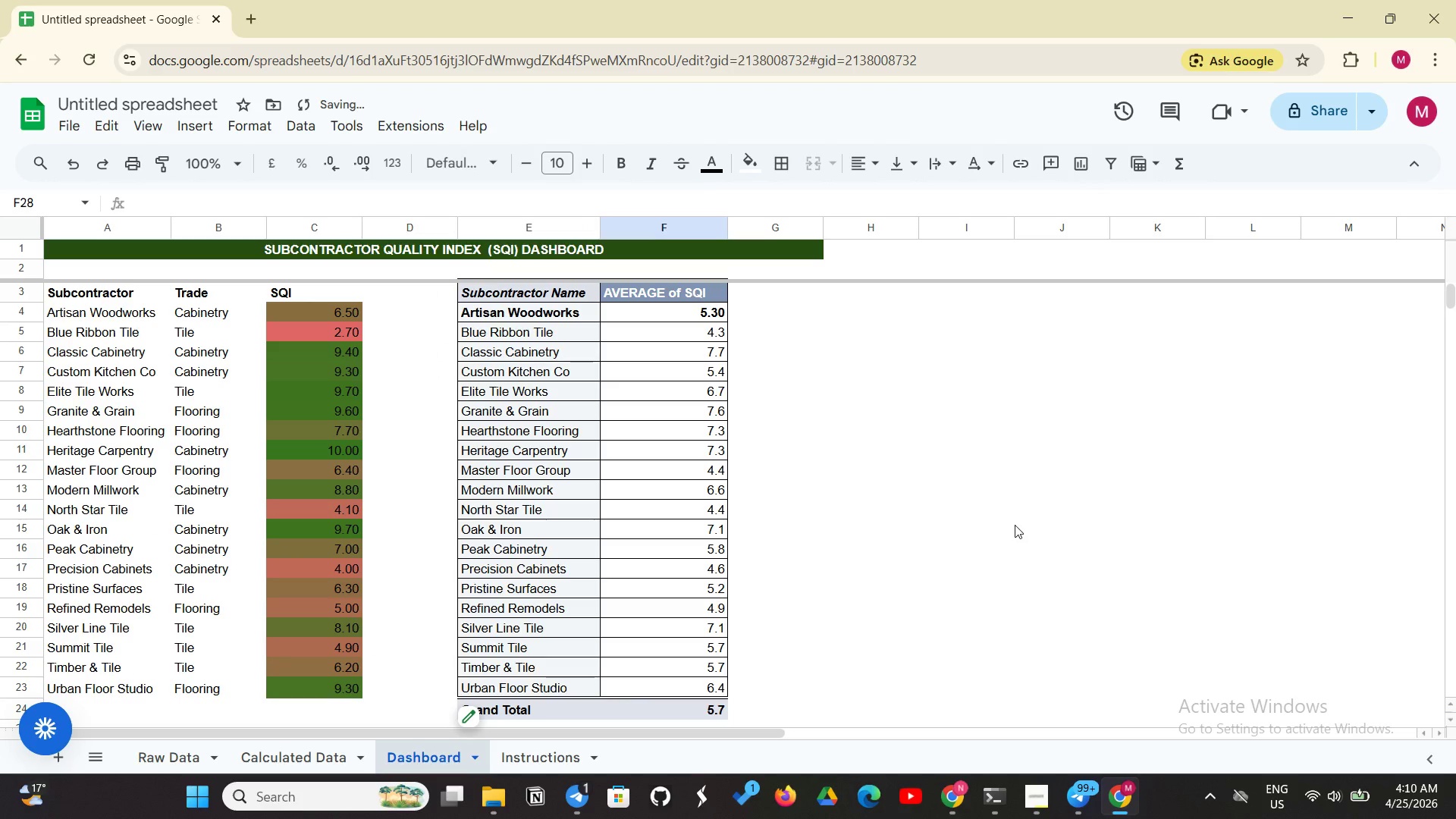 
scroll: coordinate [774, 598], scroll_direction: down, amount: 4.0
 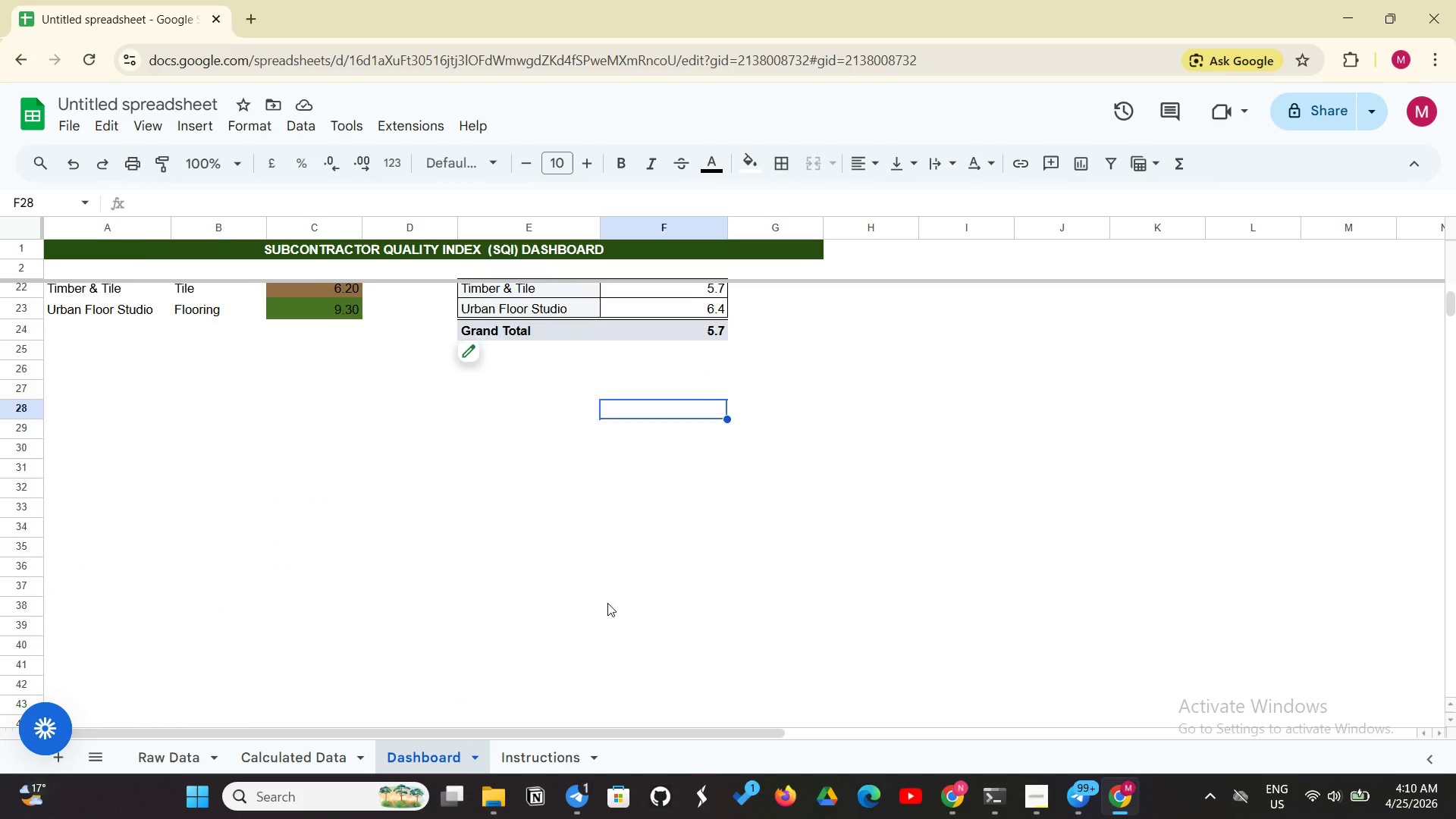 
scroll: coordinate [838, 592], scroll_direction: up, amount: 7.0
 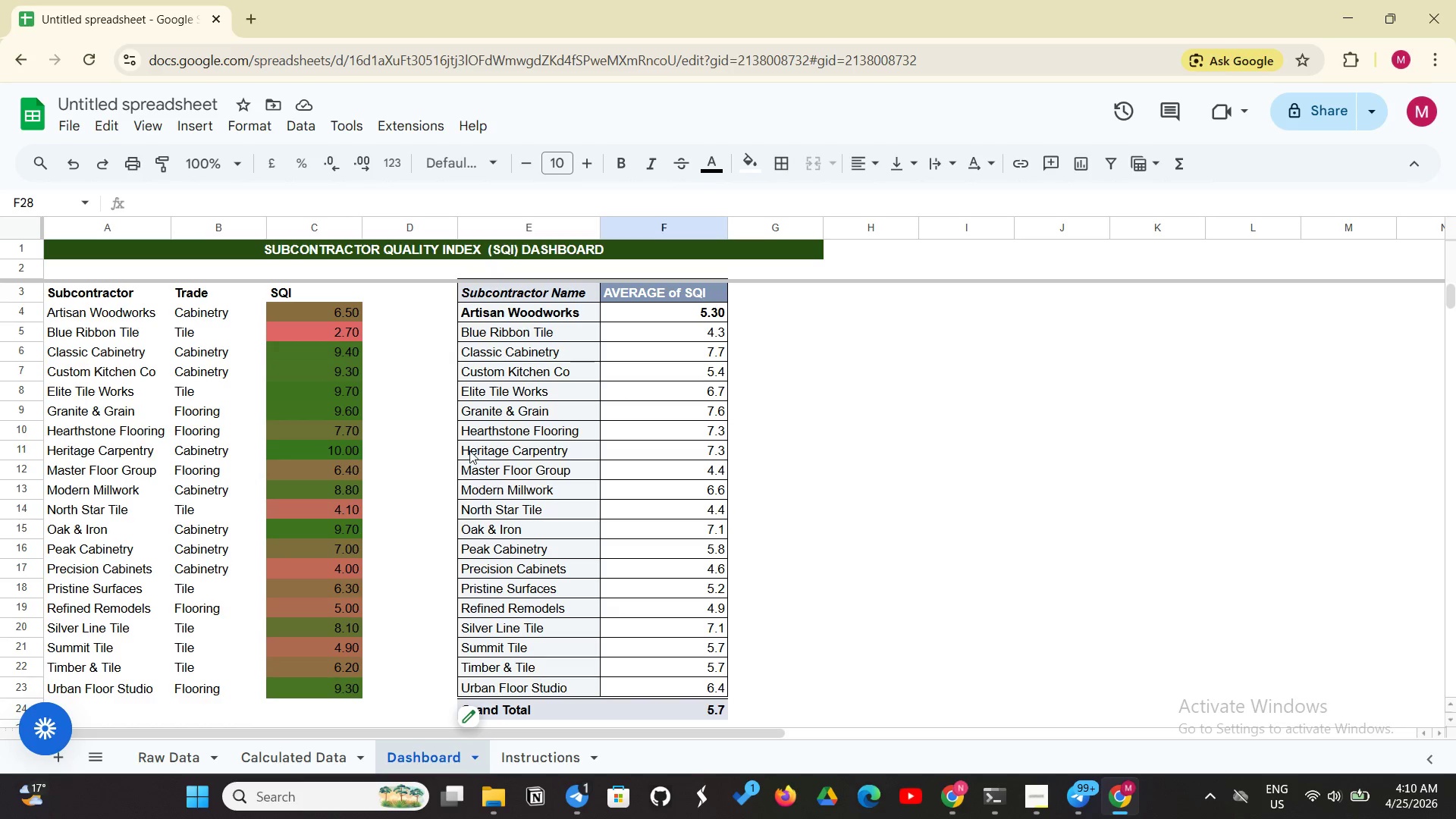 
left_click([638, 317])
 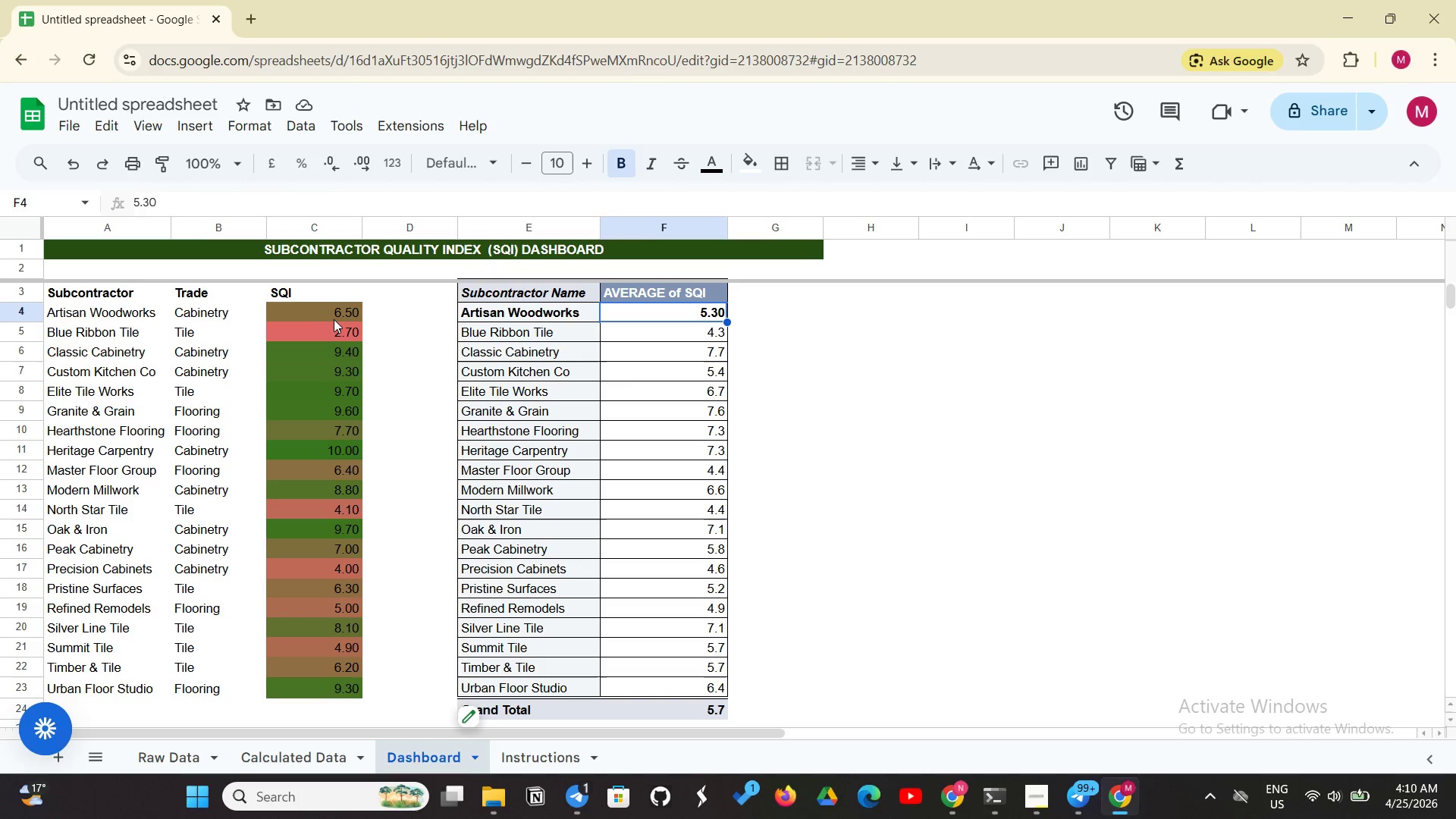 
left_click([334, 318])
 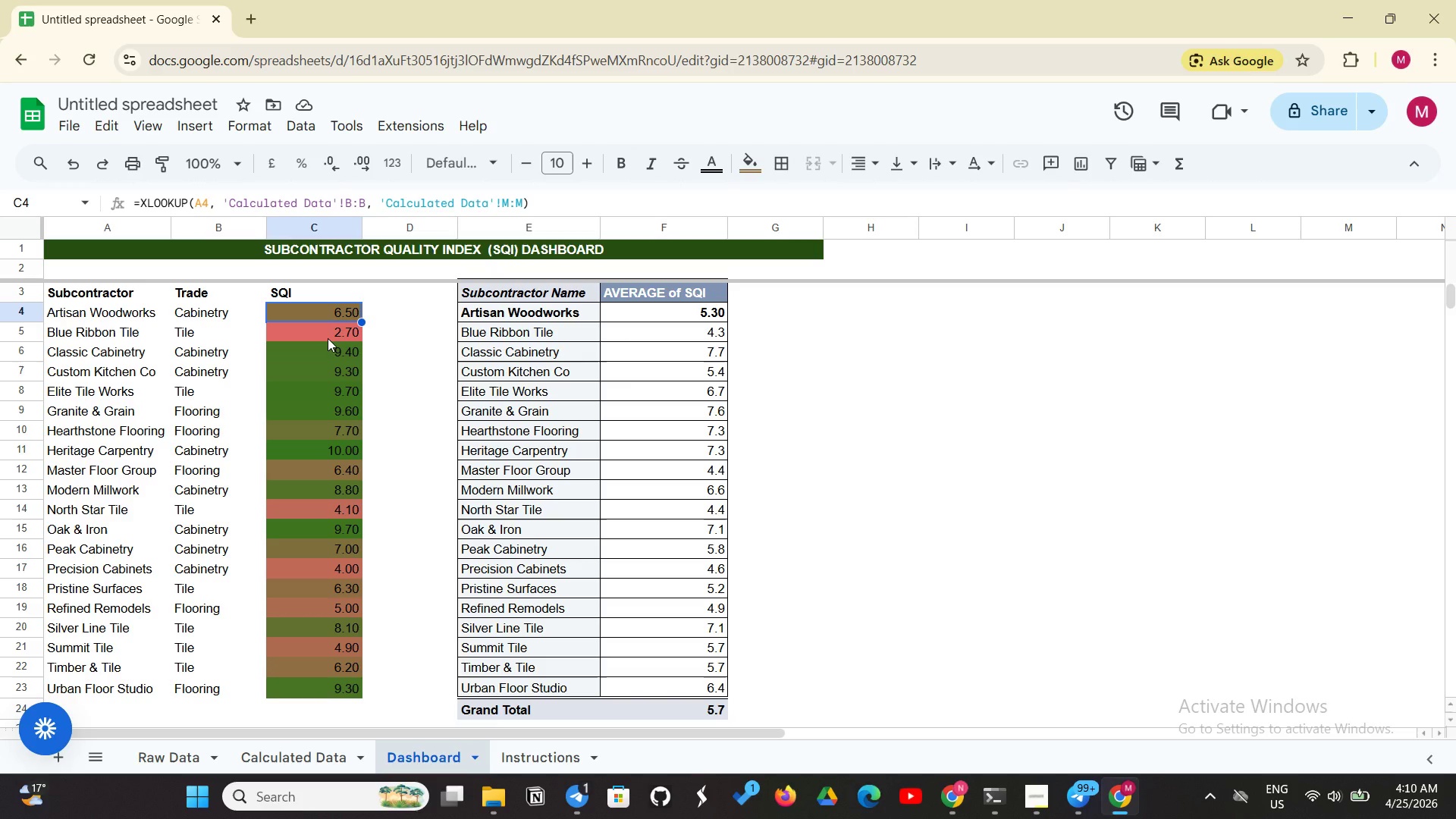 
left_click([328, 338])
 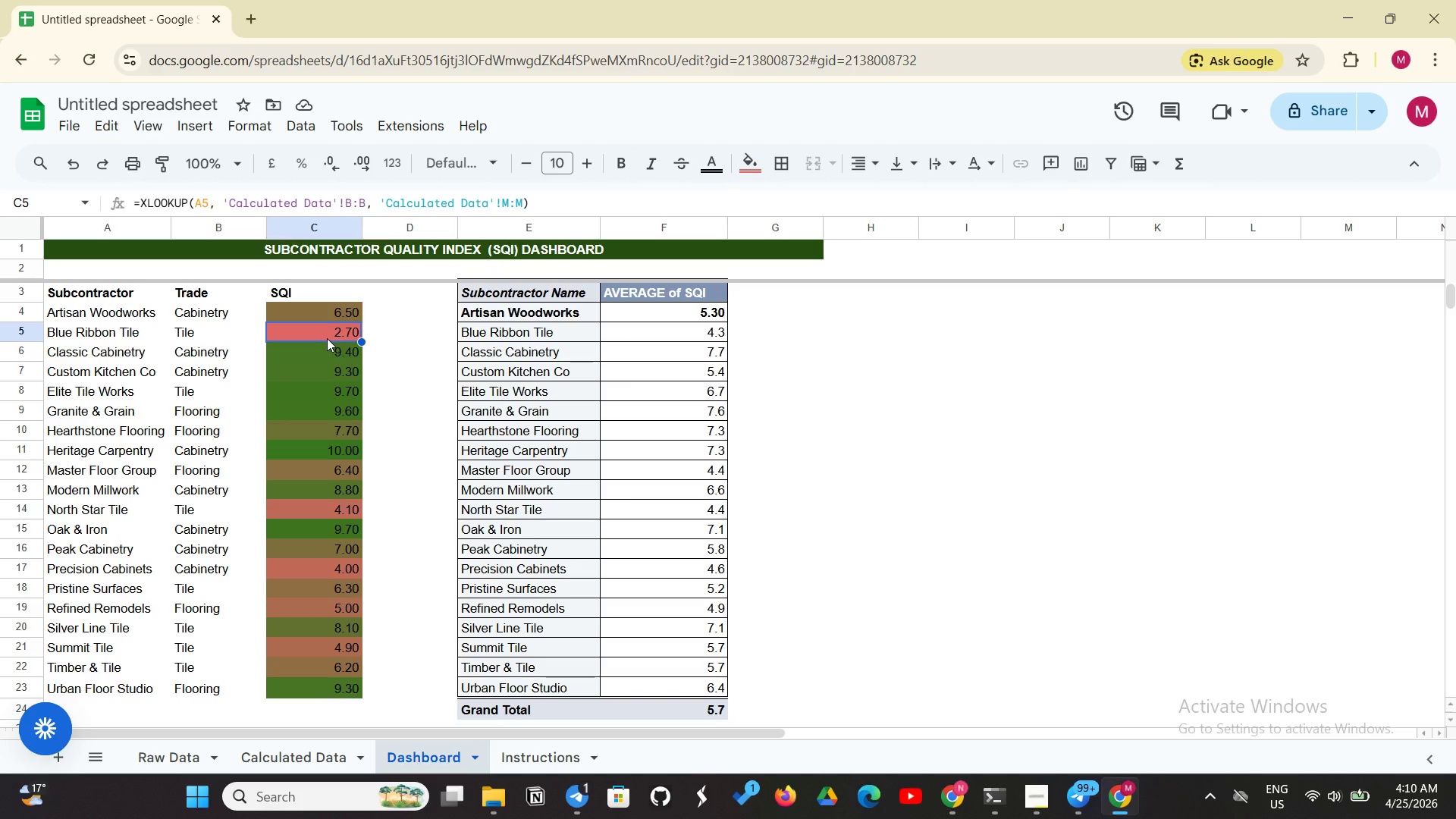 
left_click([351, 312])
 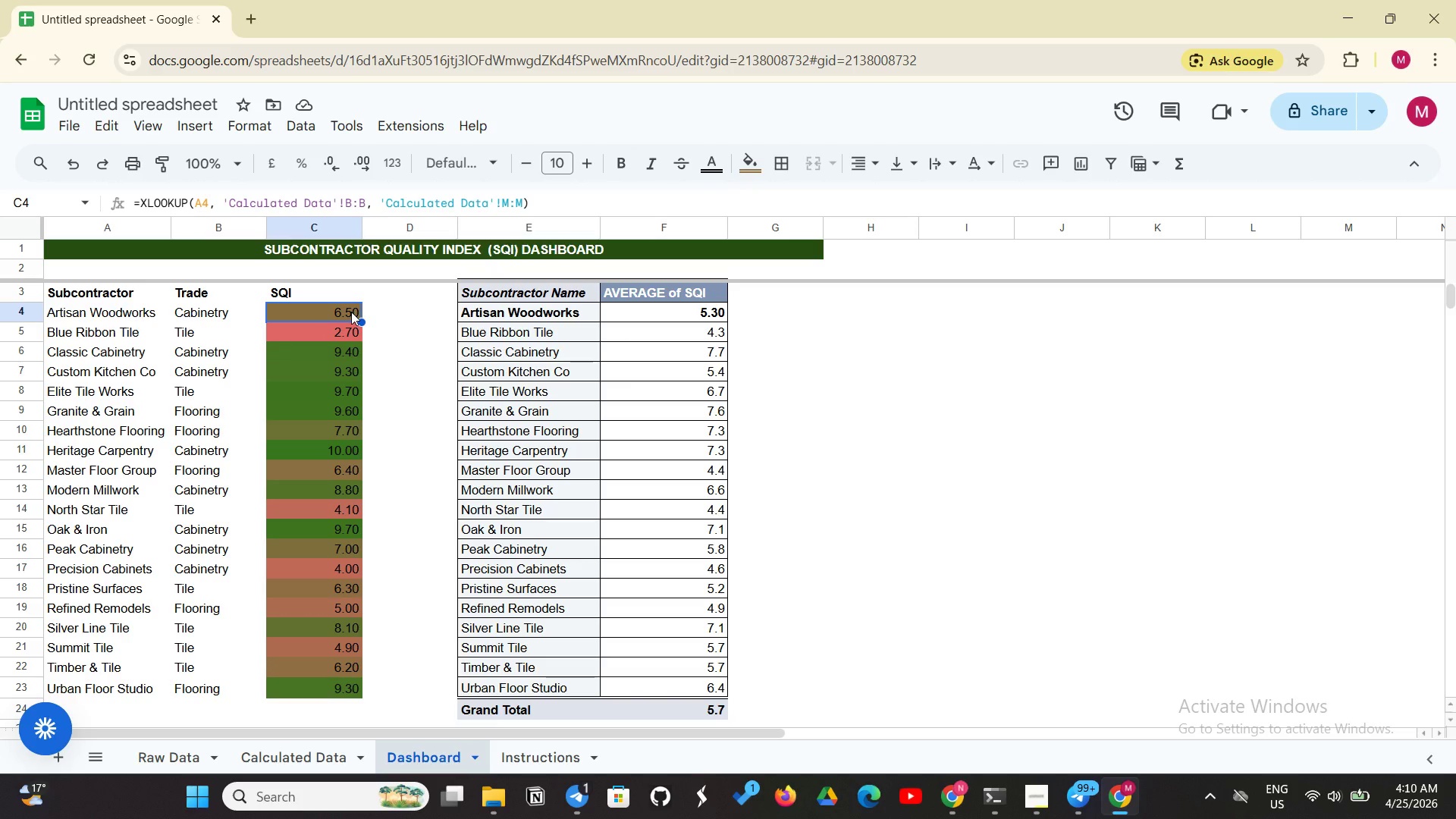 
wait(8.51)
 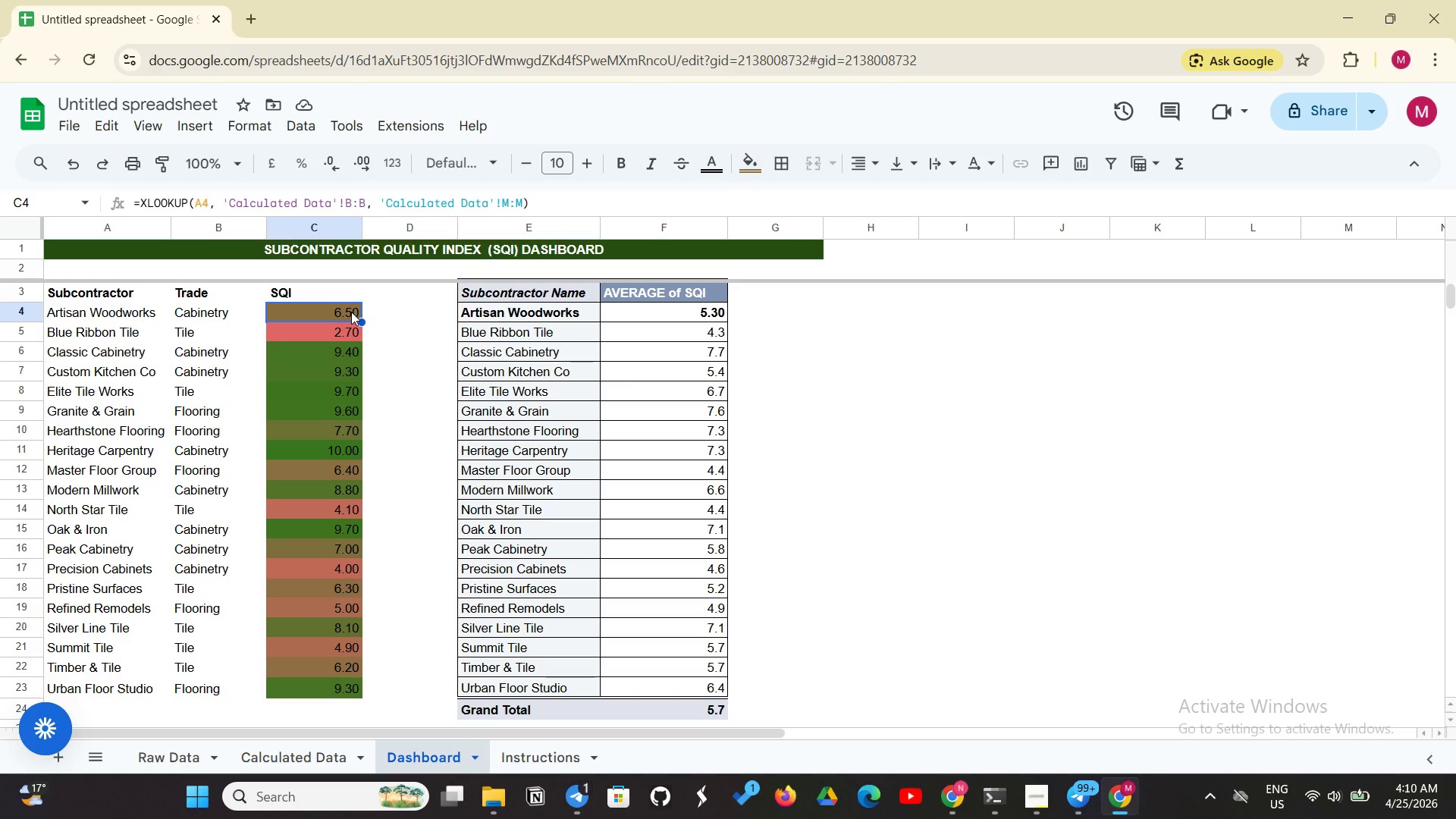 
left_click_drag(start_coordinate=[116, 296], to_coordinate=[321, 682])
 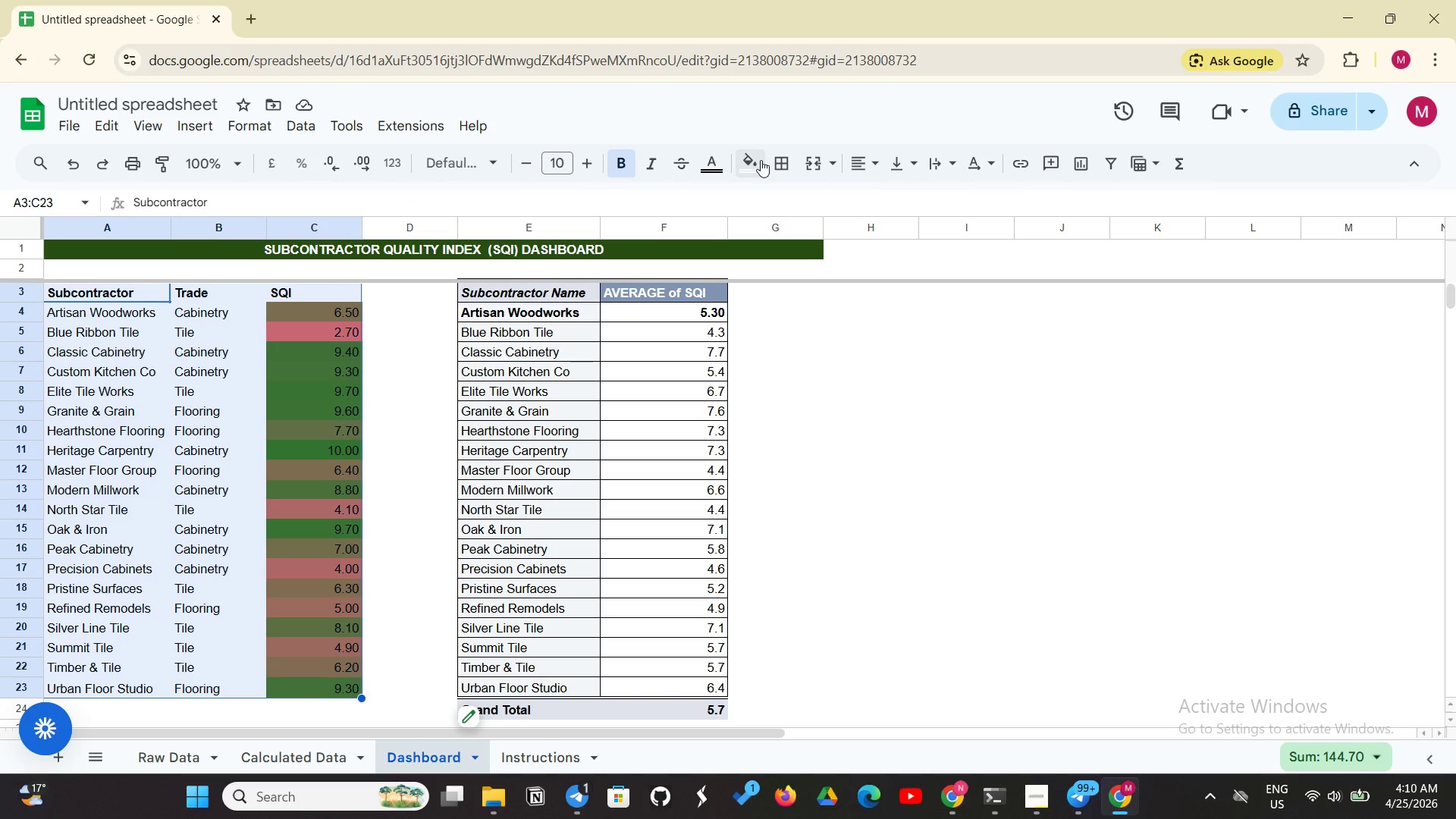 
left_click([774, 152])
 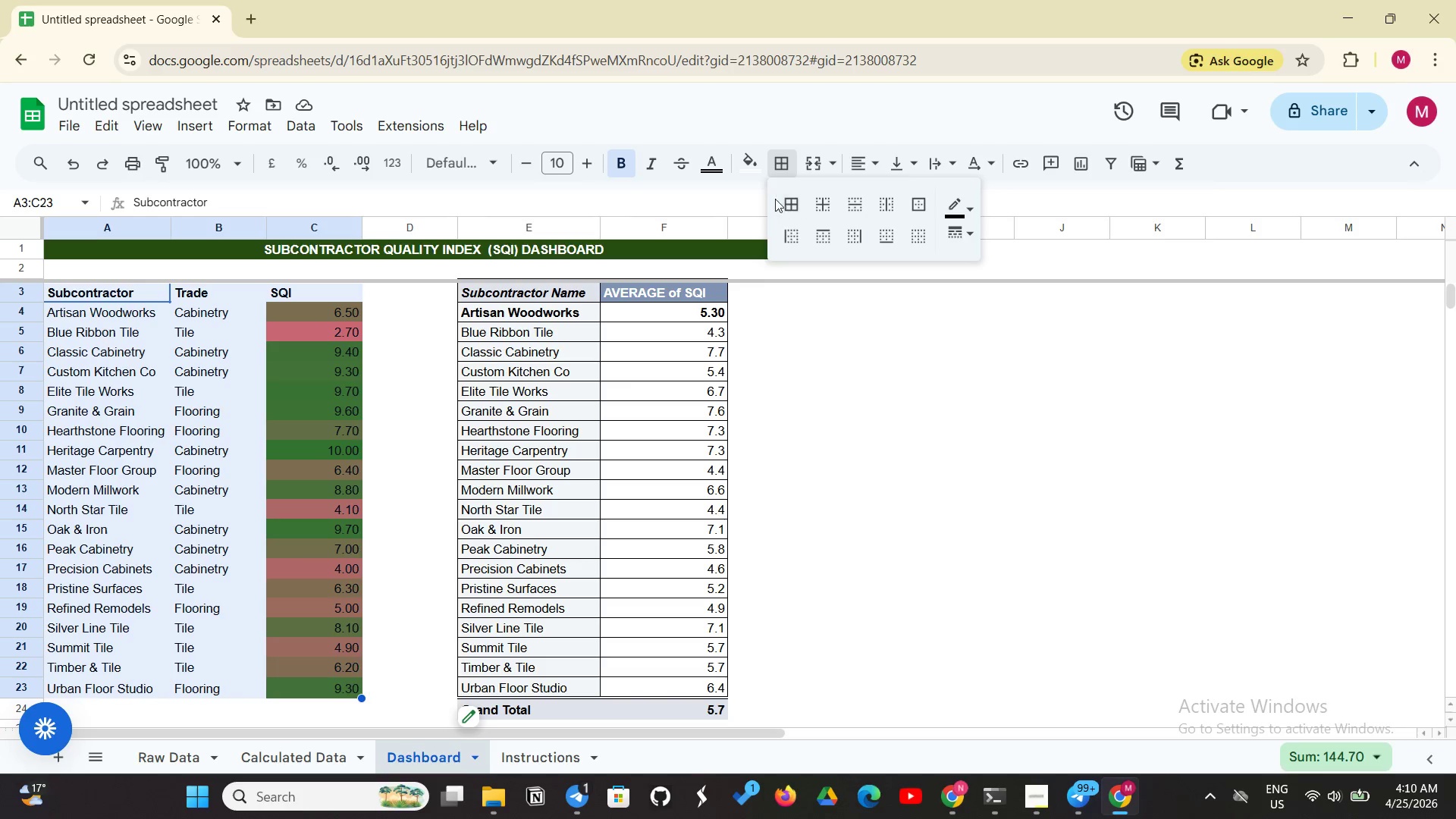 
left_click([787, 196])
 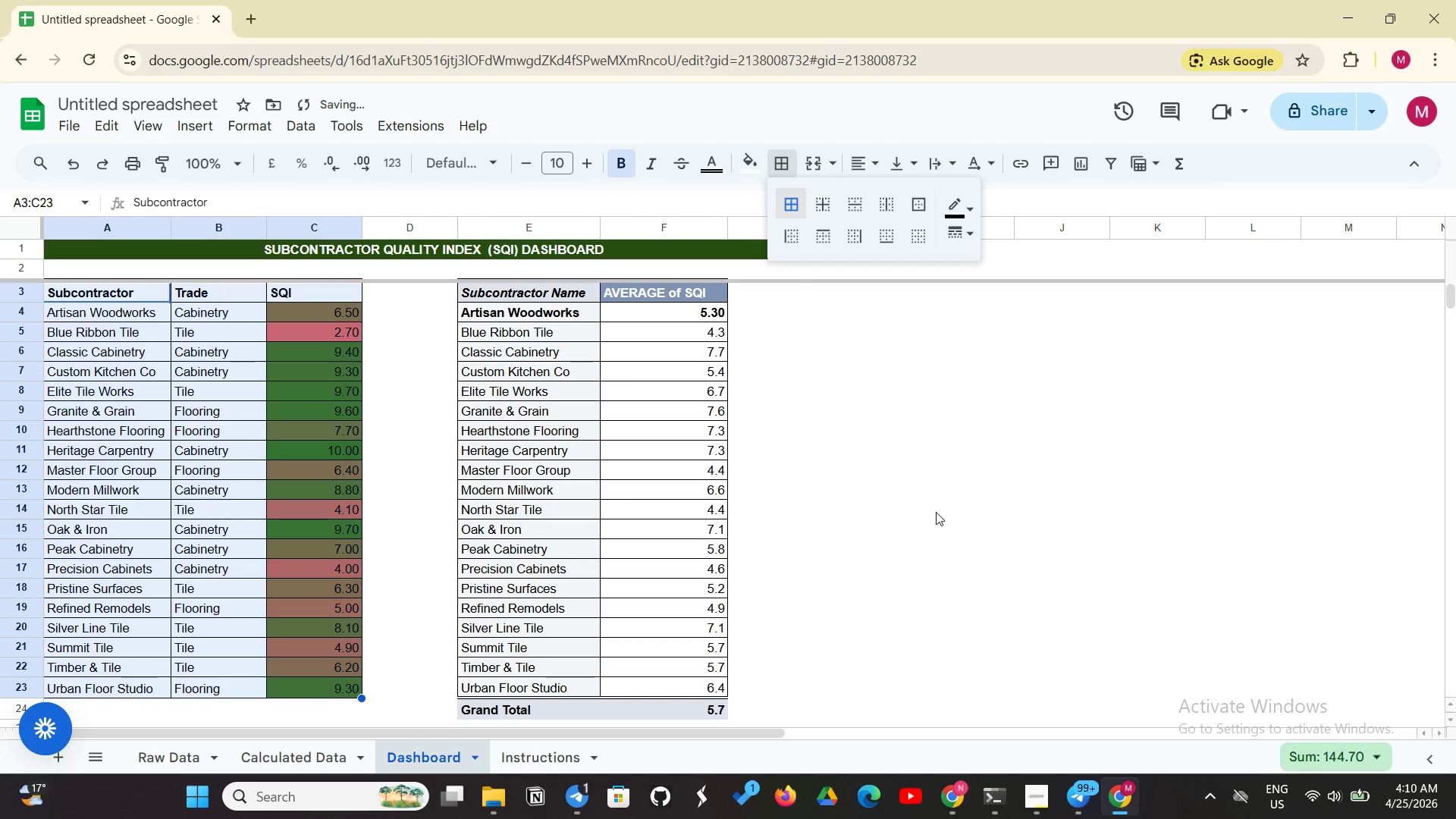 
left_click([936, 513])
 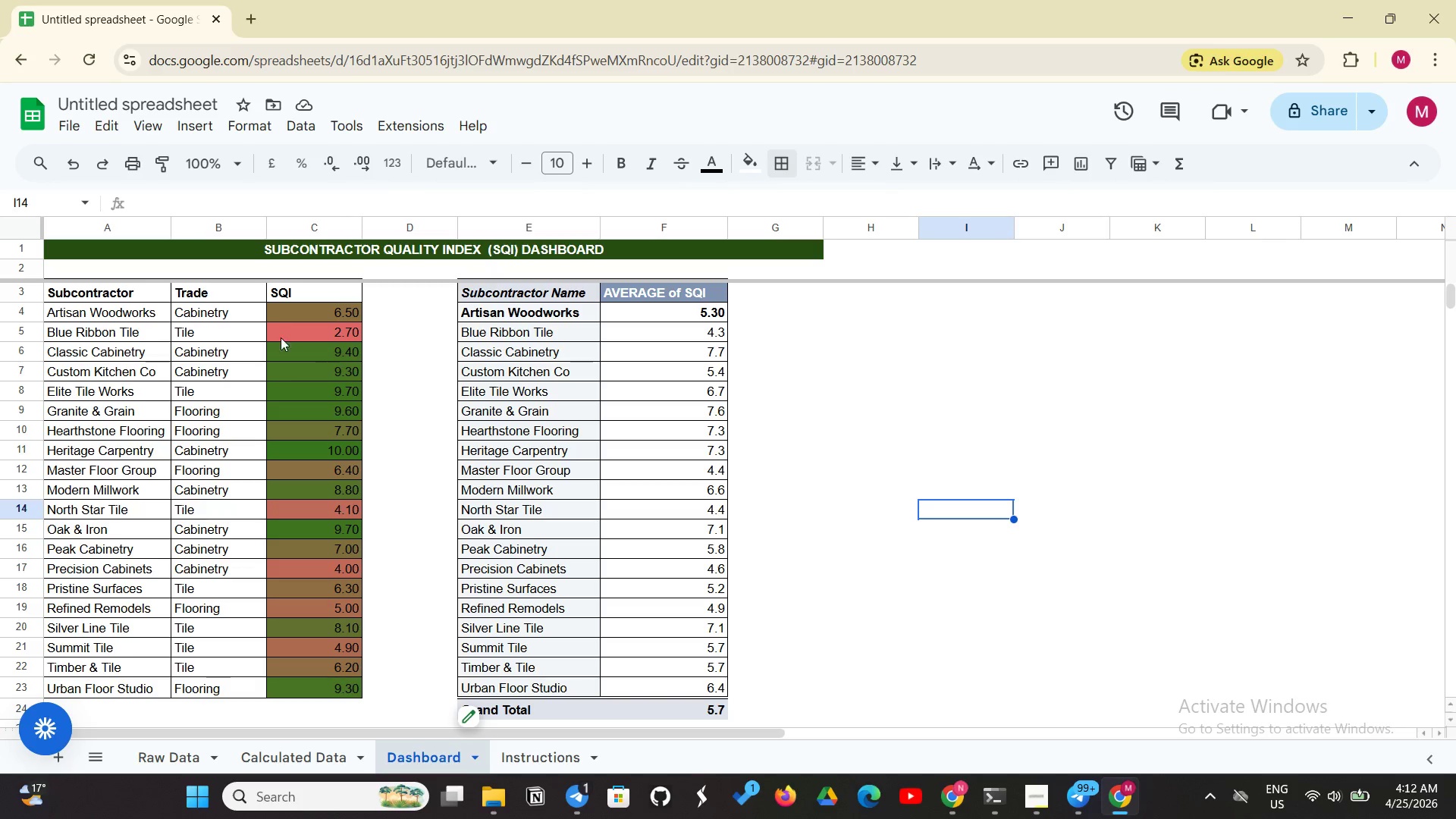 
wait(99.5)
 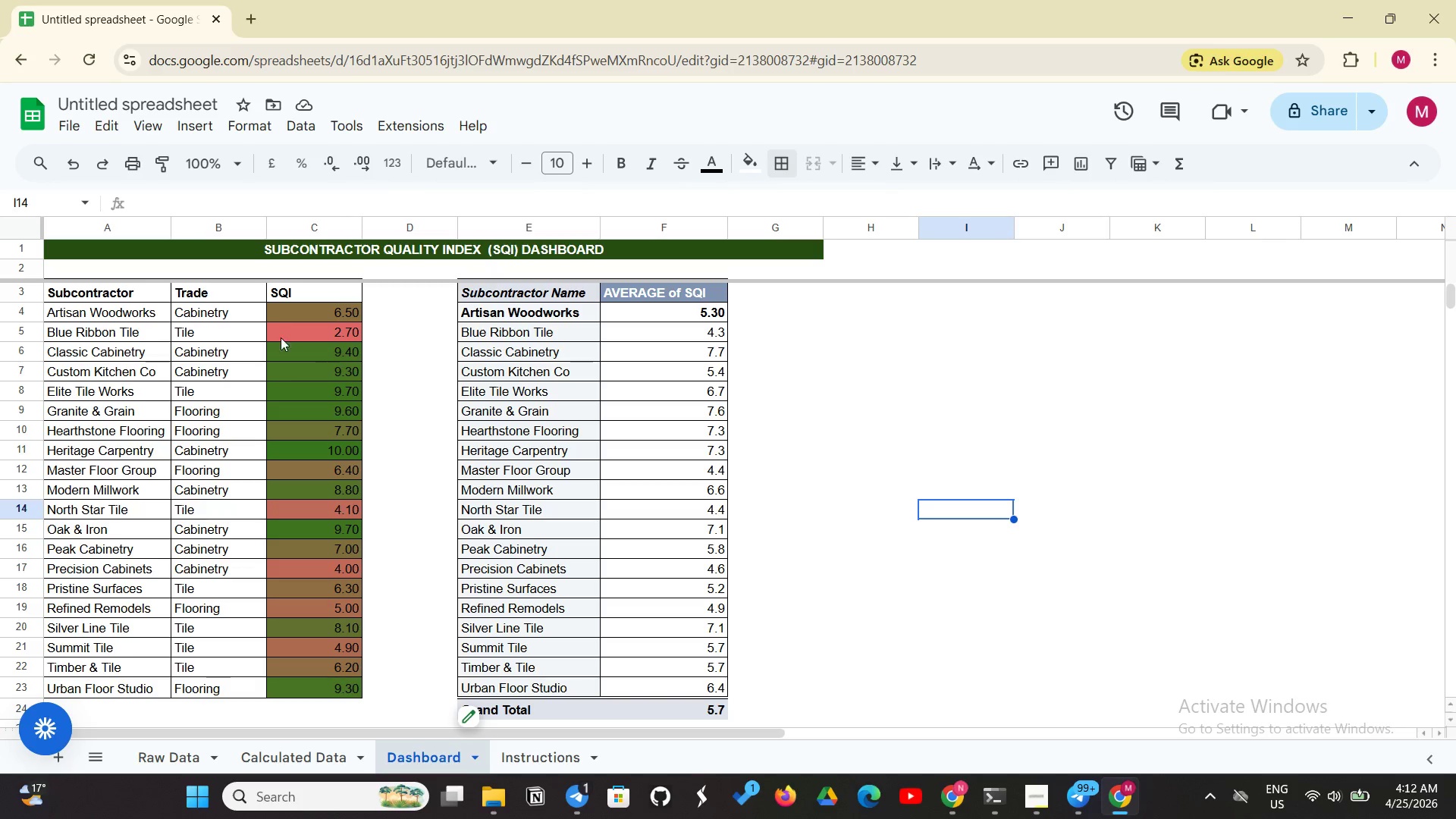 
scroll: coordinate [152, 386], scroll_direction: down, amount: 3.0
 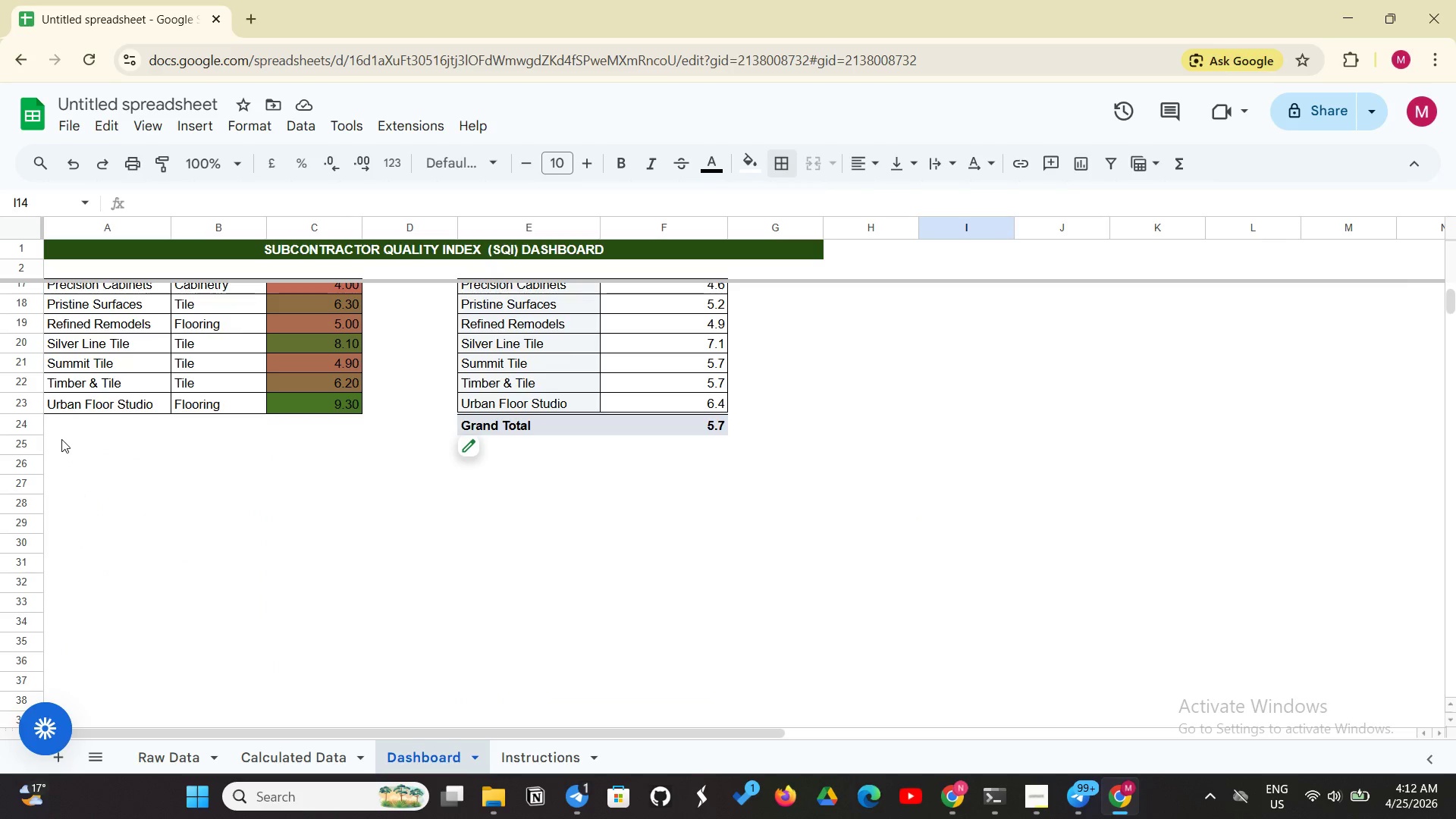 
left_click([61, 439])
 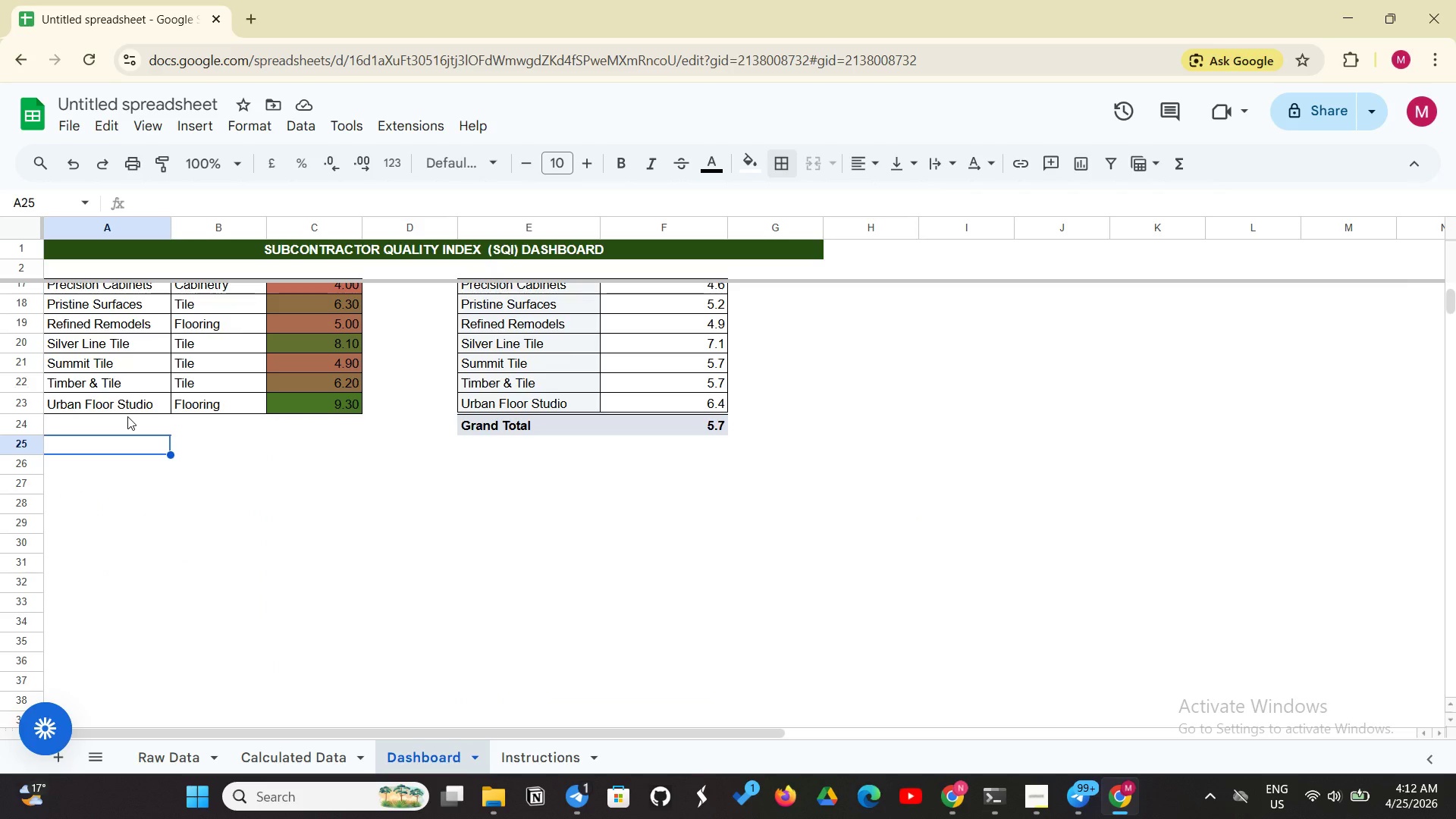 
type(TOp)
key(Backspace)
type(P 5 Per)
key(Backspace)
key(Backspace)
key(Backspace)
type(ER)
key(Backspace)
key(Backspace)
type(PERFOR)
 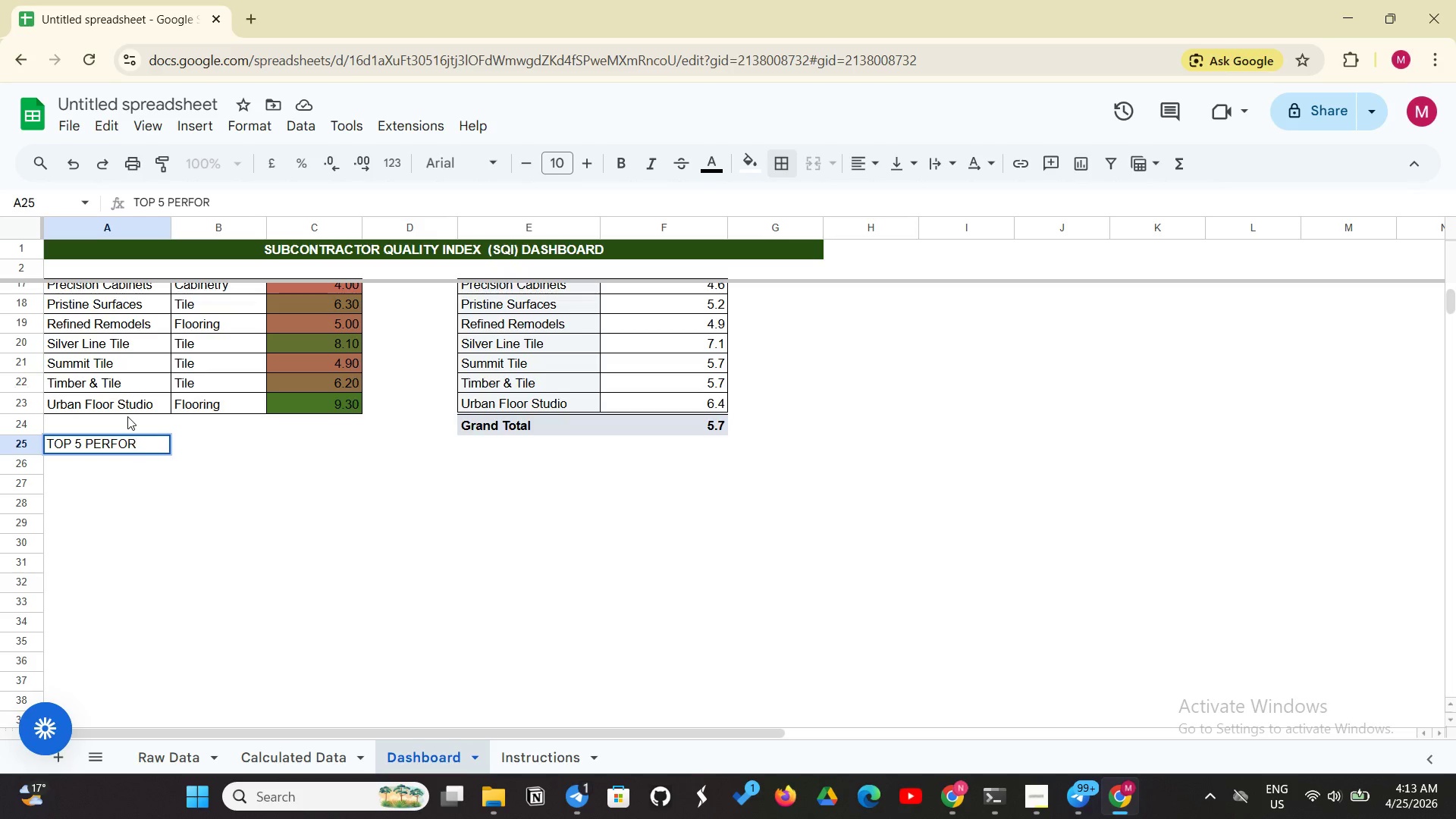 
wait(5.58)
 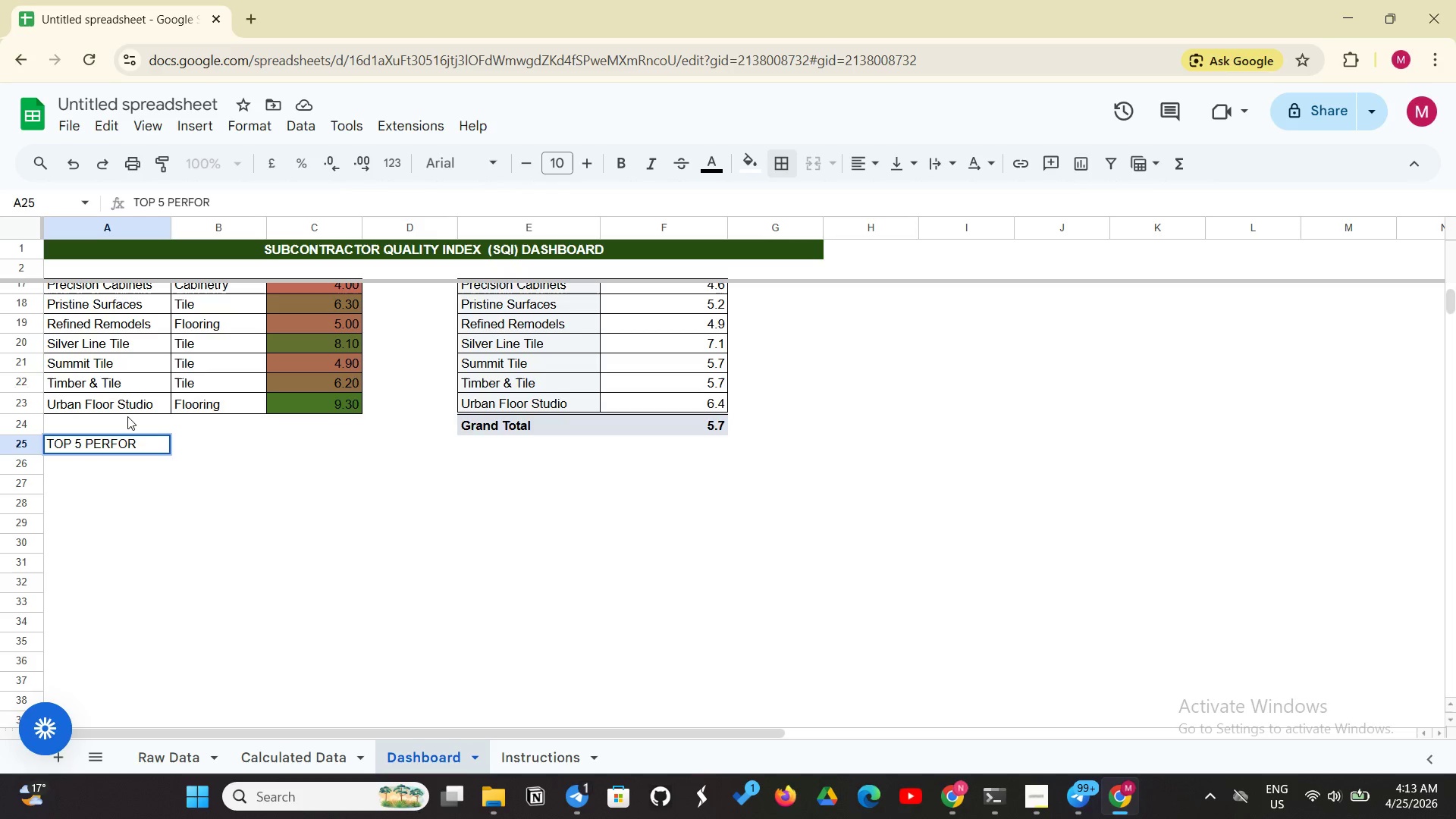 
type(MERS)
 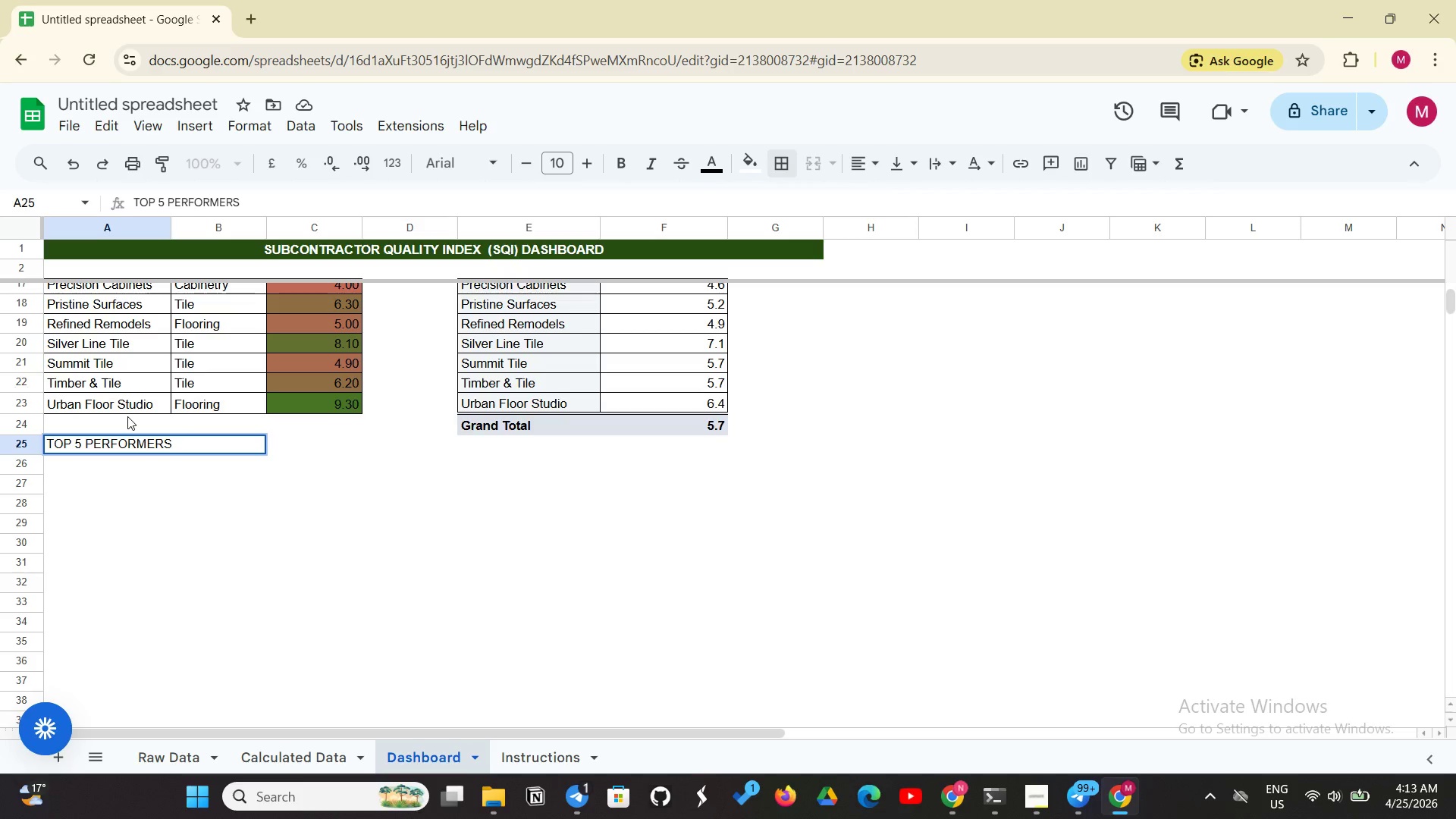 
key(Enter)
 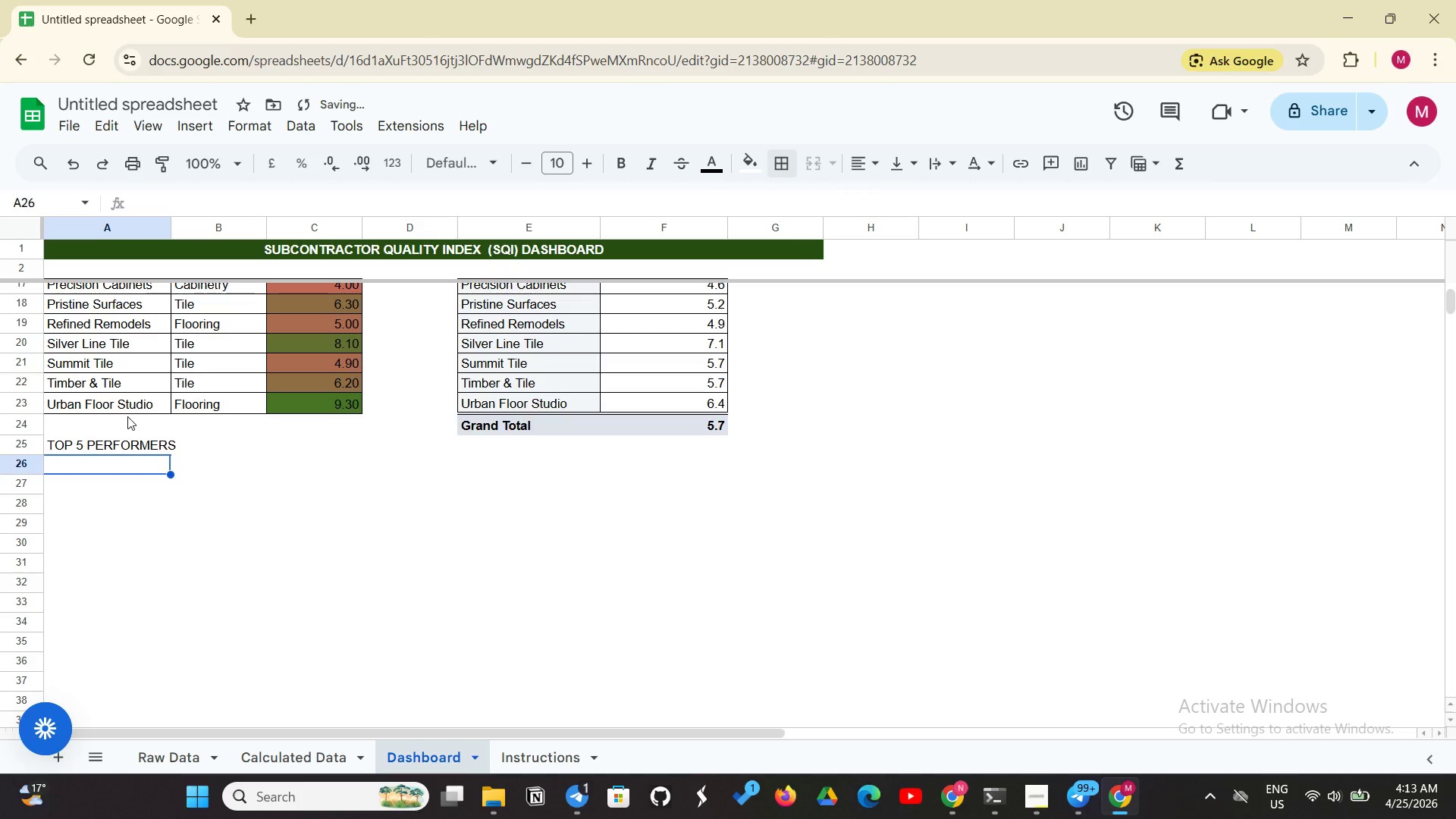 
type(rA)
key(Backspace)
key(Backspace)
type(Rabk)
key(Backspace)
key(Backspace)
type(NK)
key(Backspace)
key(Backspace)
type(nk)
 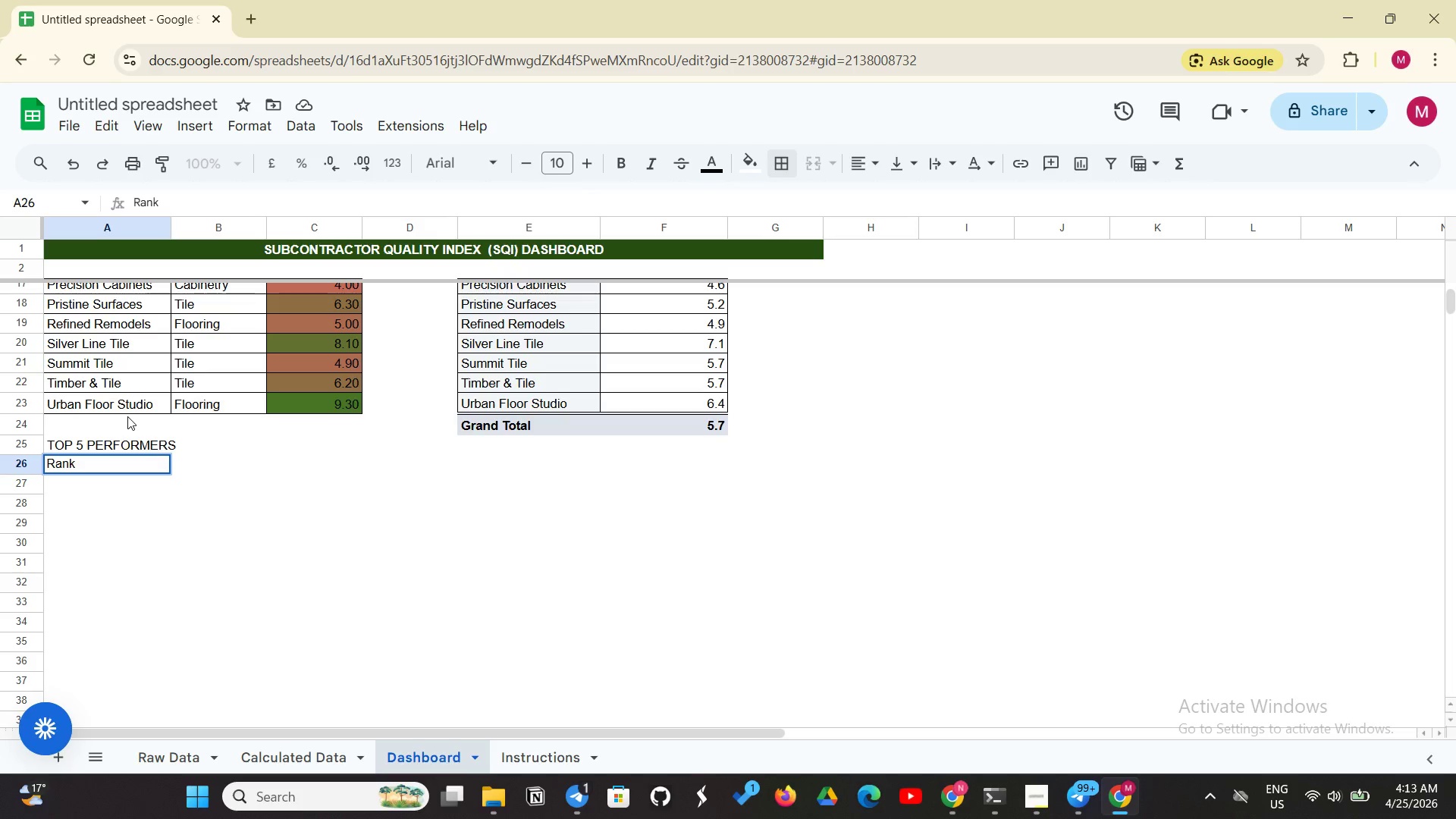 
key(Enter)
 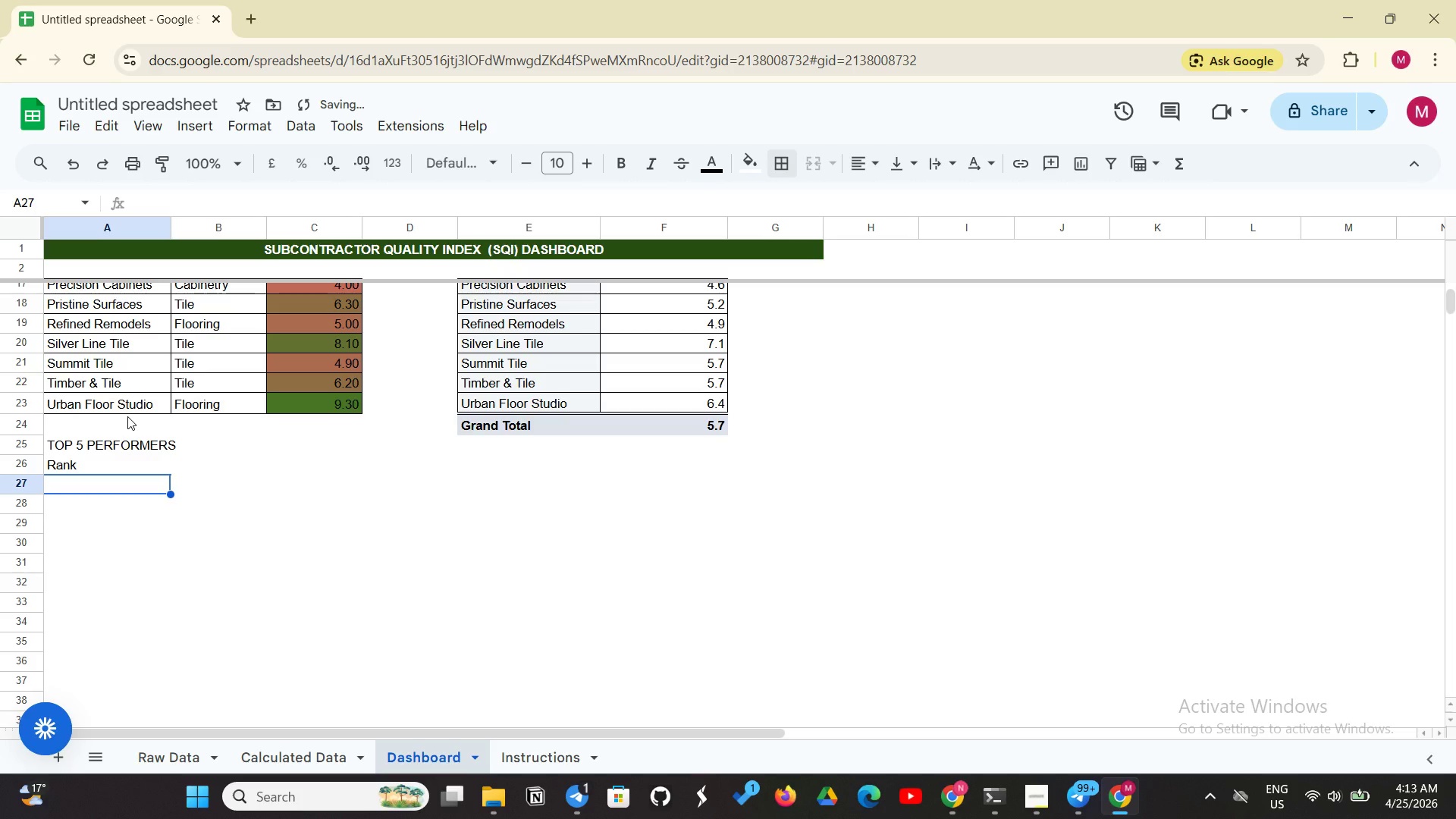 
type(Subcontractor )
 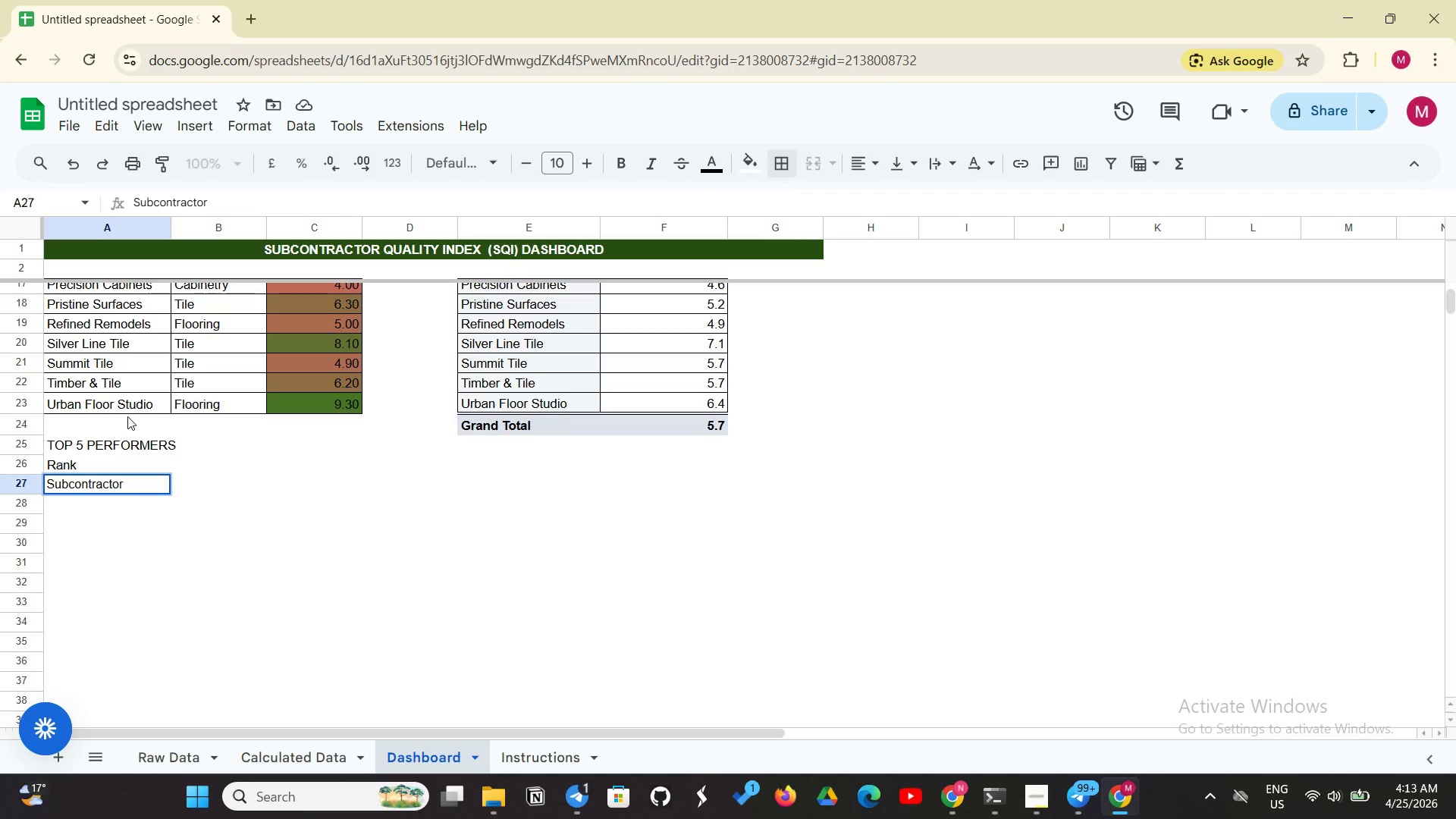 
wait(5.28)
 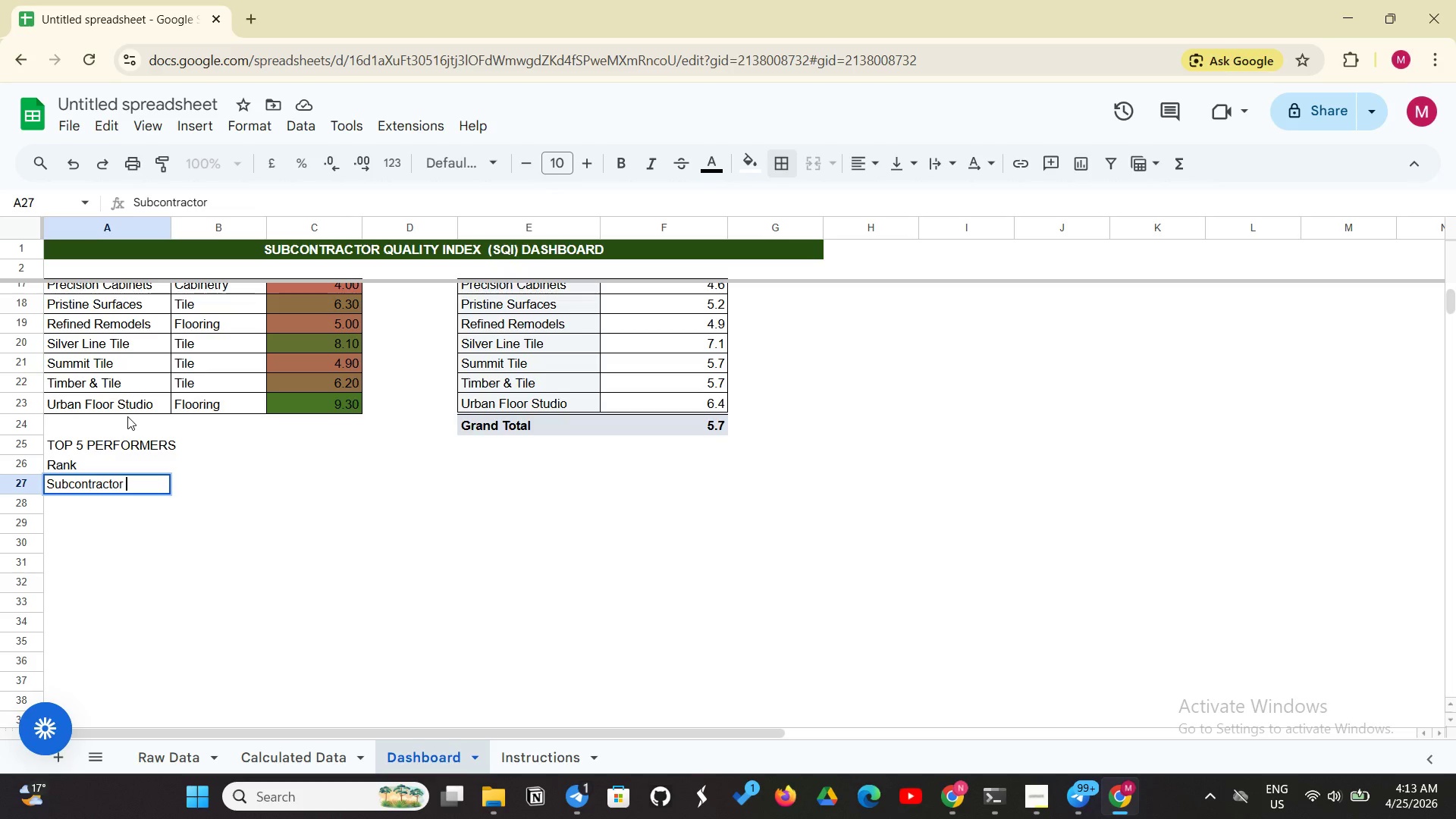 
scroll: coordinate [147, 414], scroll_direction: up, amount: 11.0
 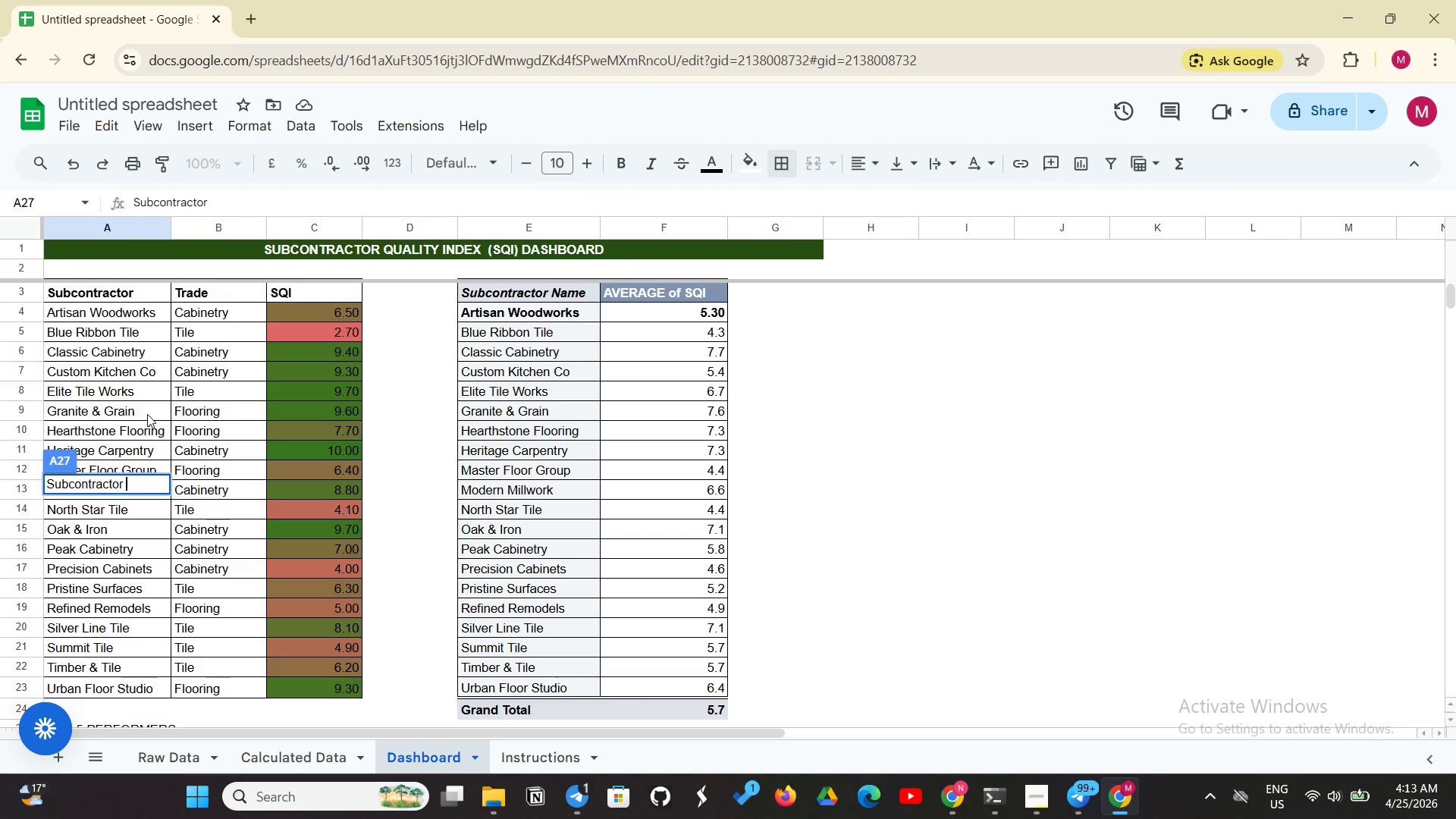 
scroll: coordinate [147, 414], scroll_direction: down, amount: 3.0
 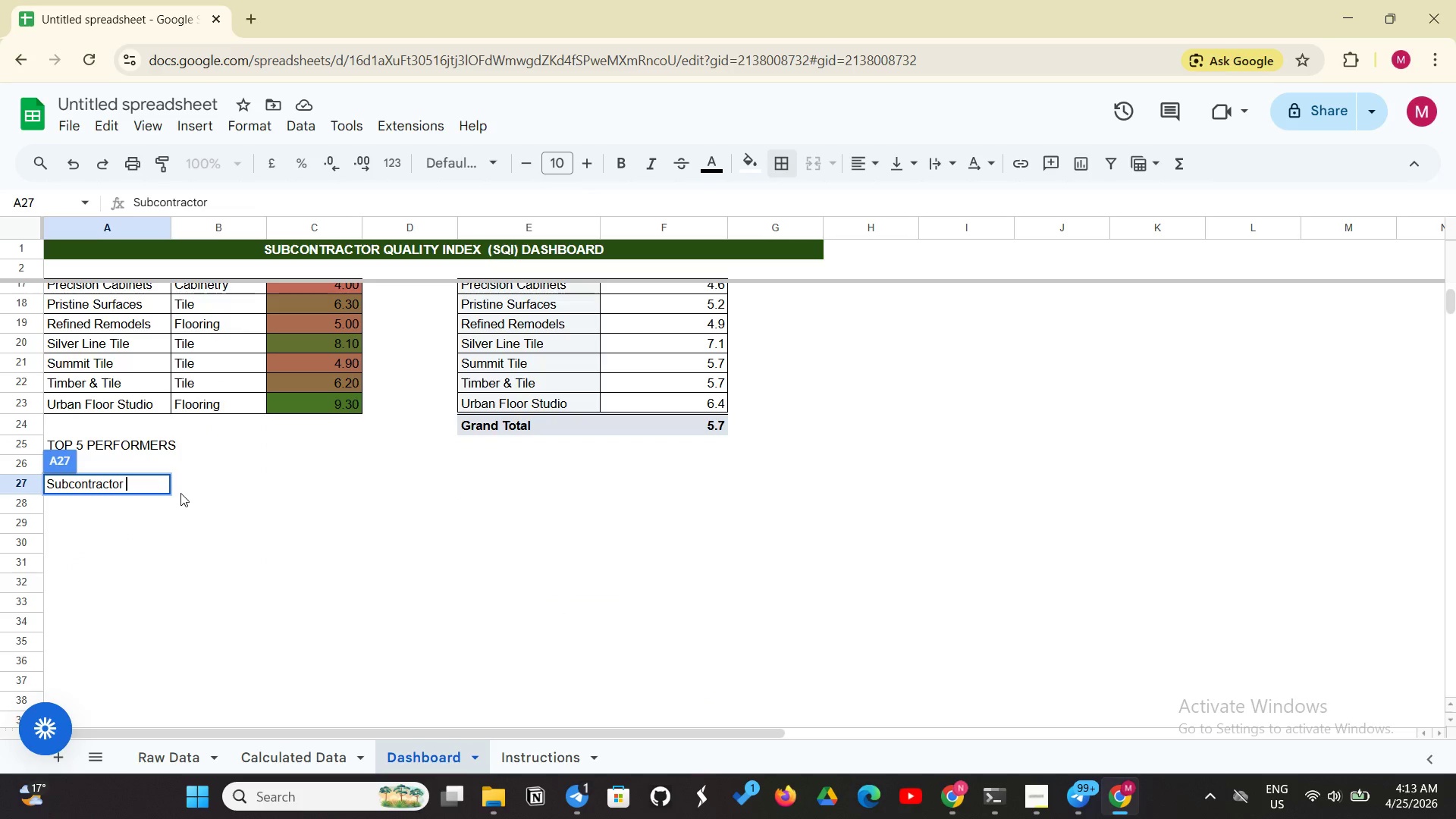 
left_click([180, 493])
 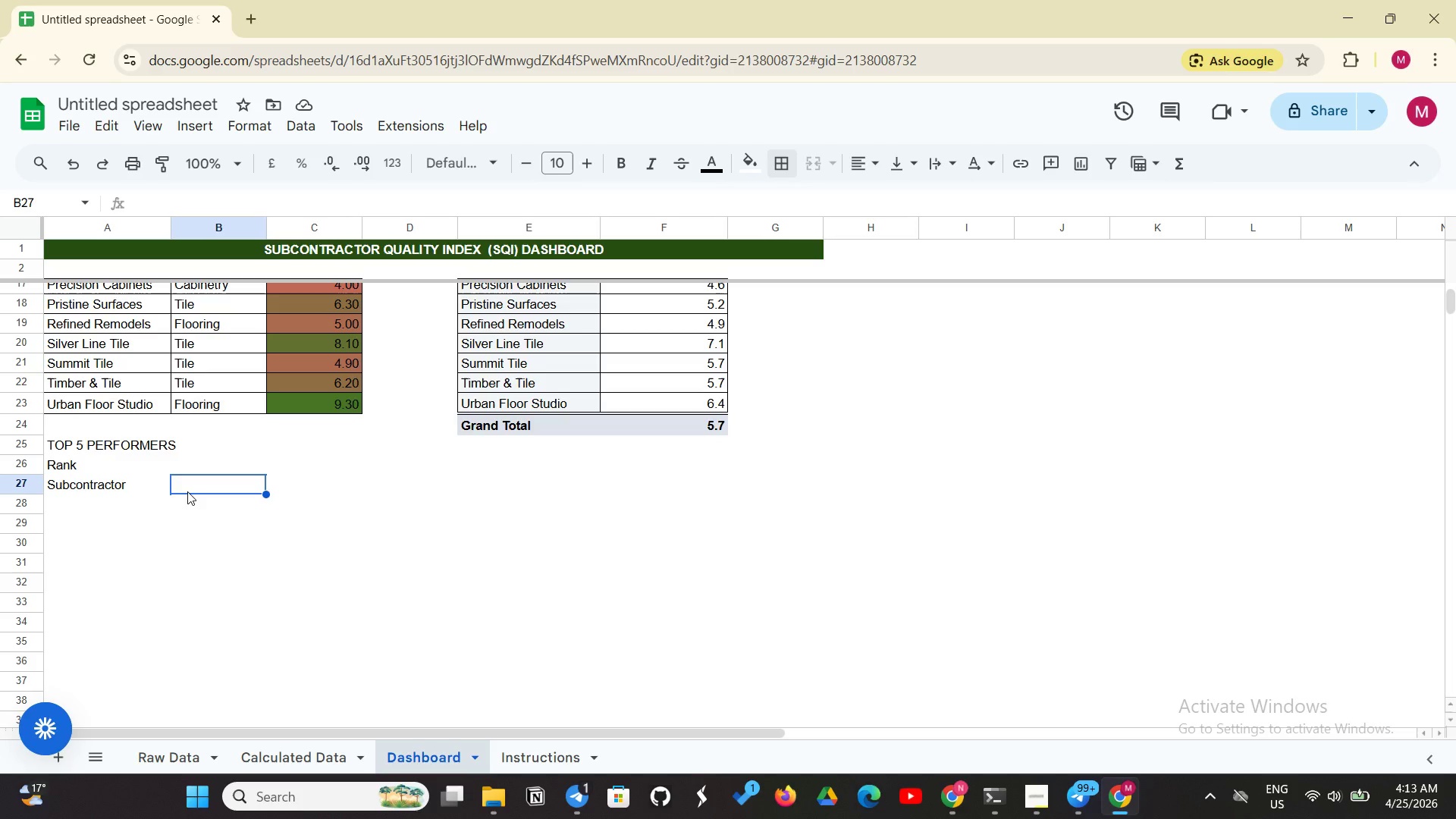 
wait(16.97)
 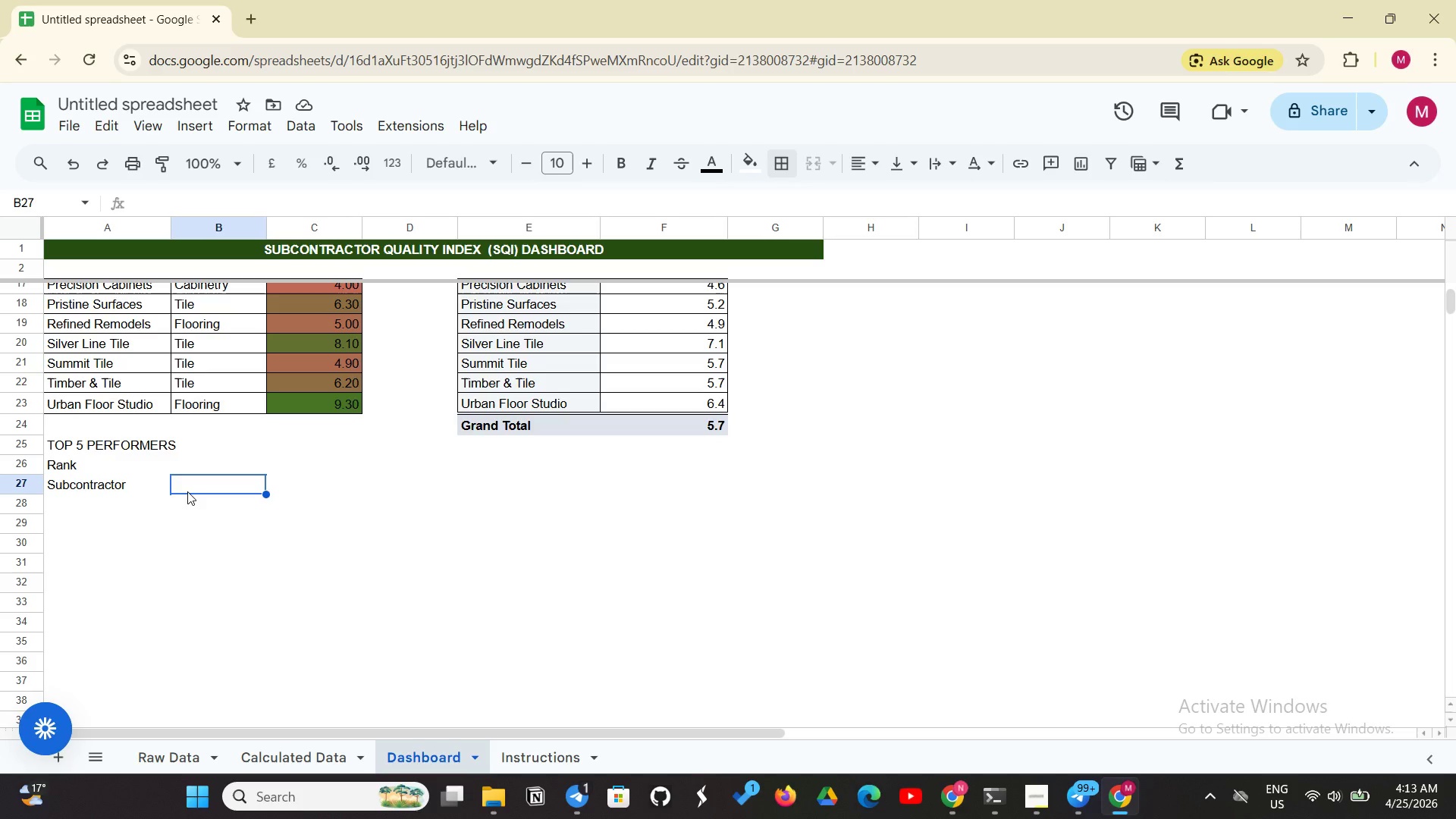 
scroll: coordinate [93, 353], scroll_direction: up, amount: 6.0
 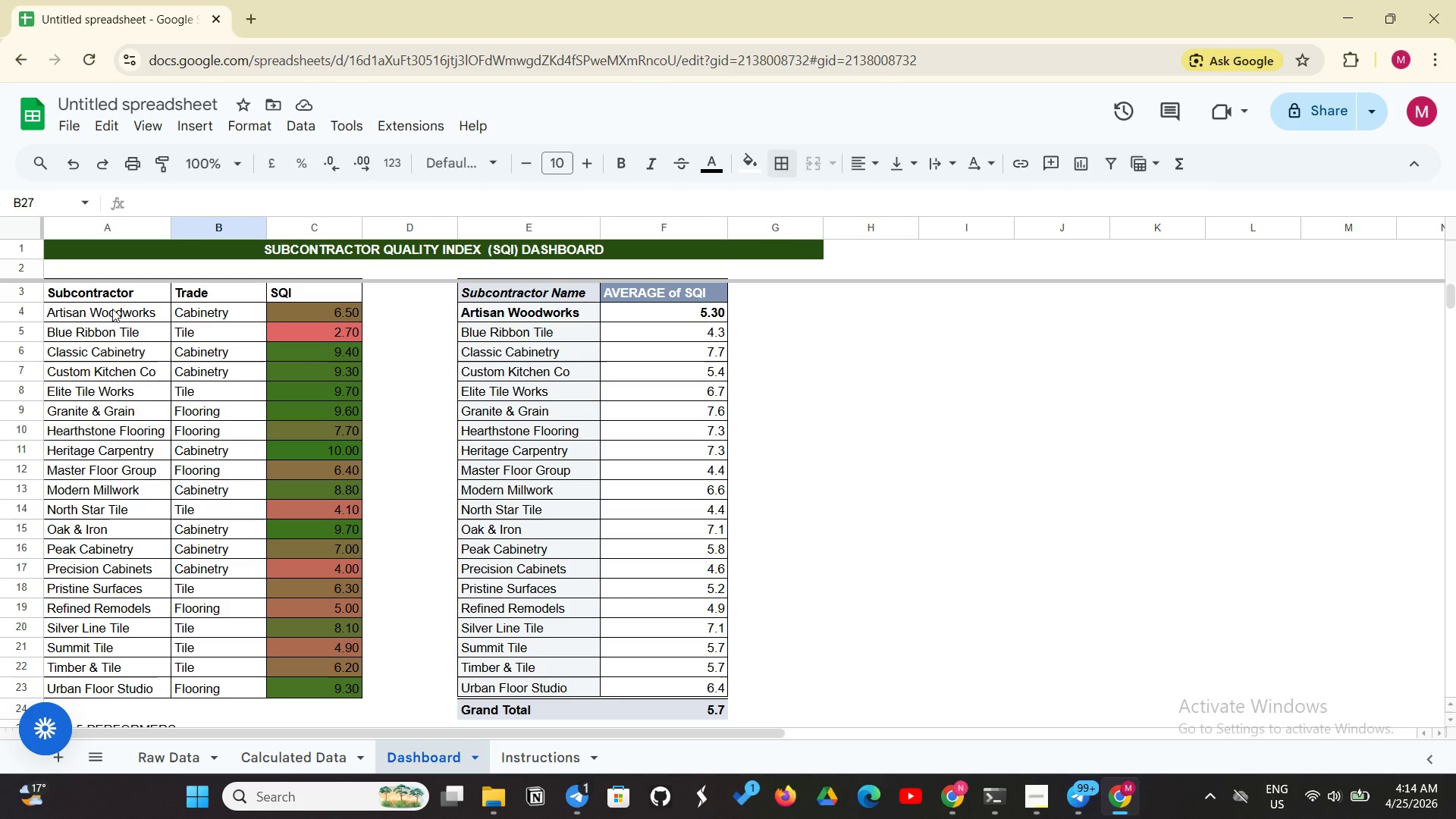 
left_click([111, 309])
 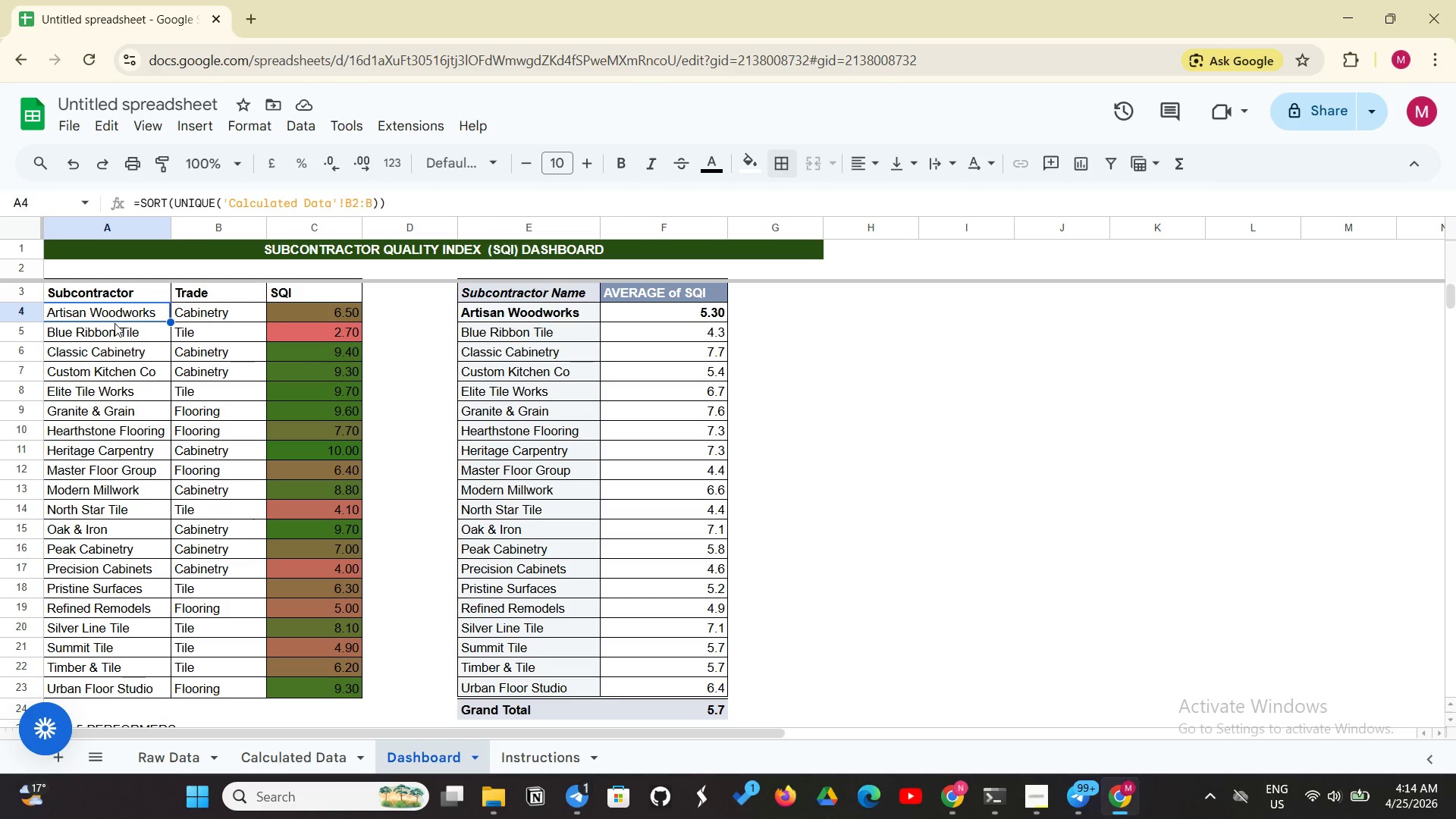 
scroll: coordinate [135, 353], scroll_direction: down, amount: 3.0
 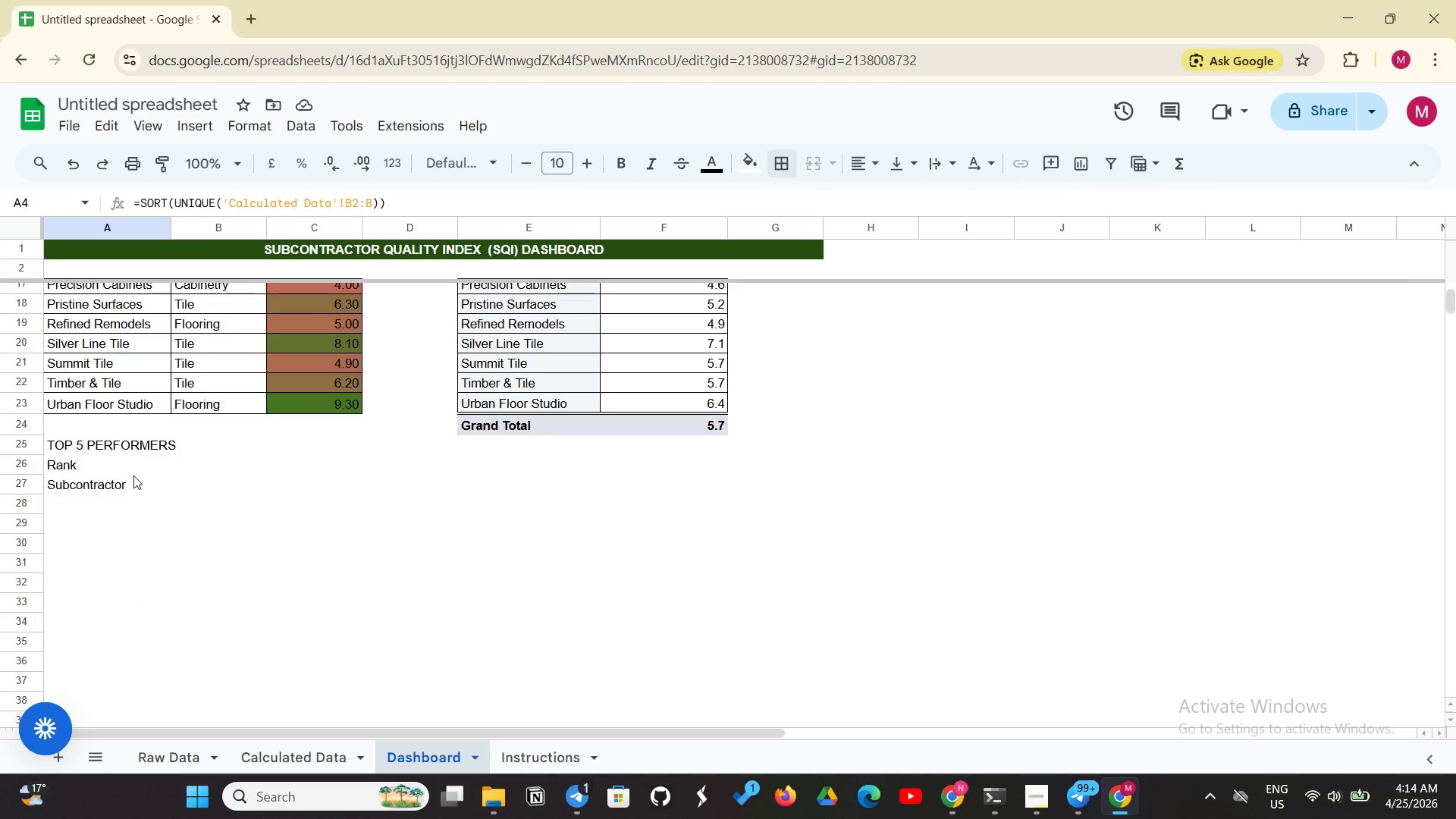 
left_click([128, 490])
 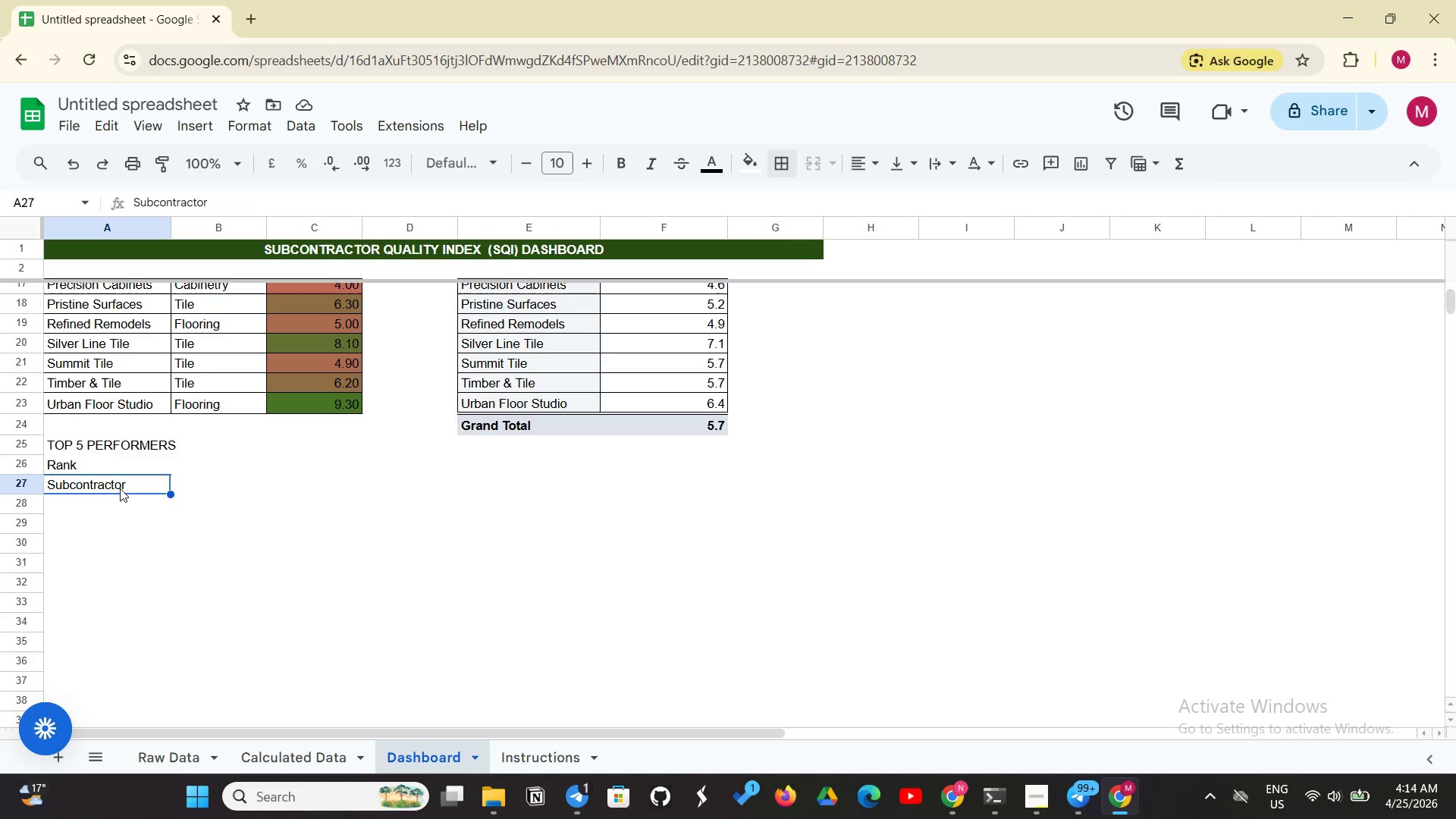 
wait(6.11)
 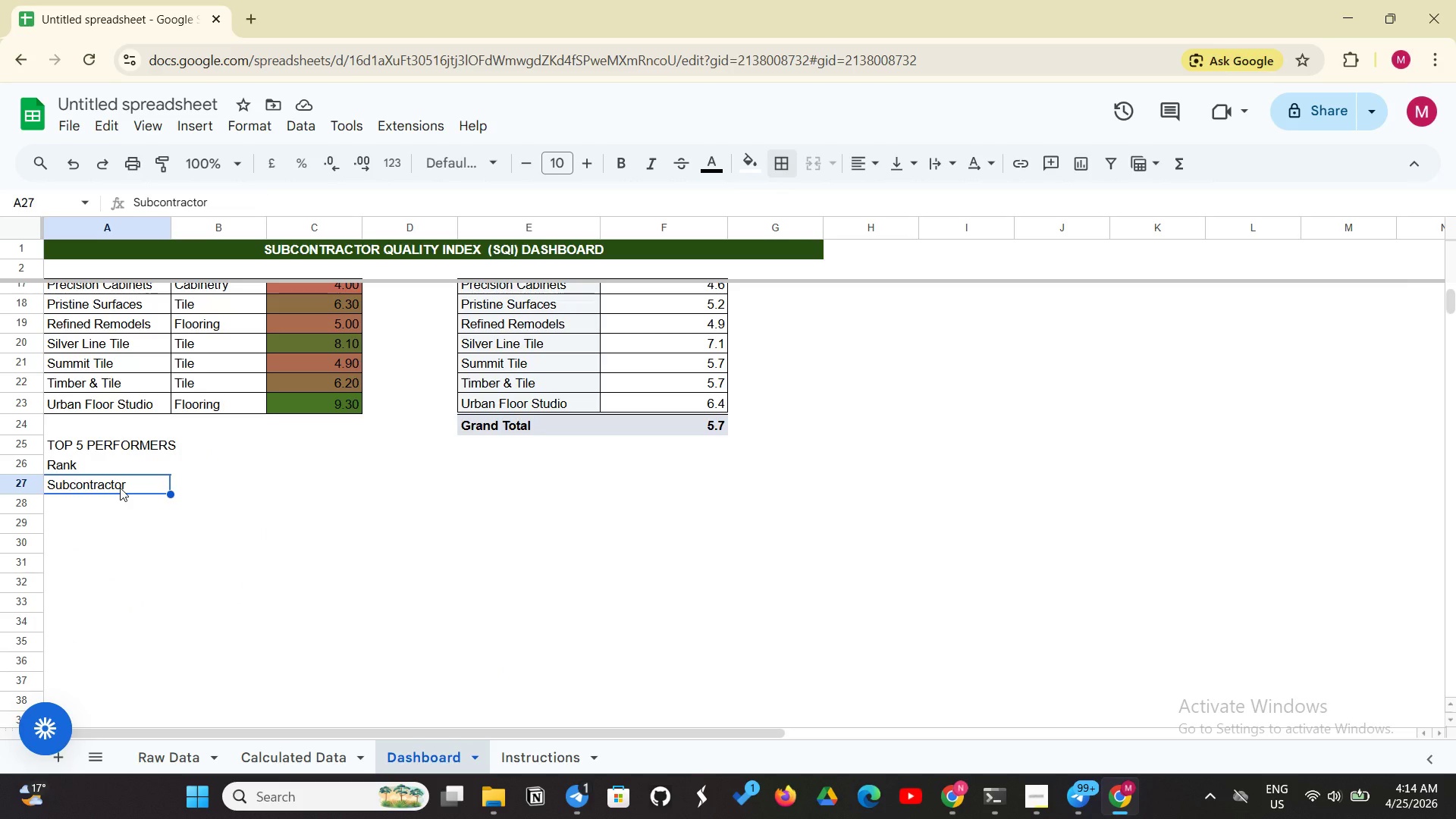 
left_click([242, 491])
 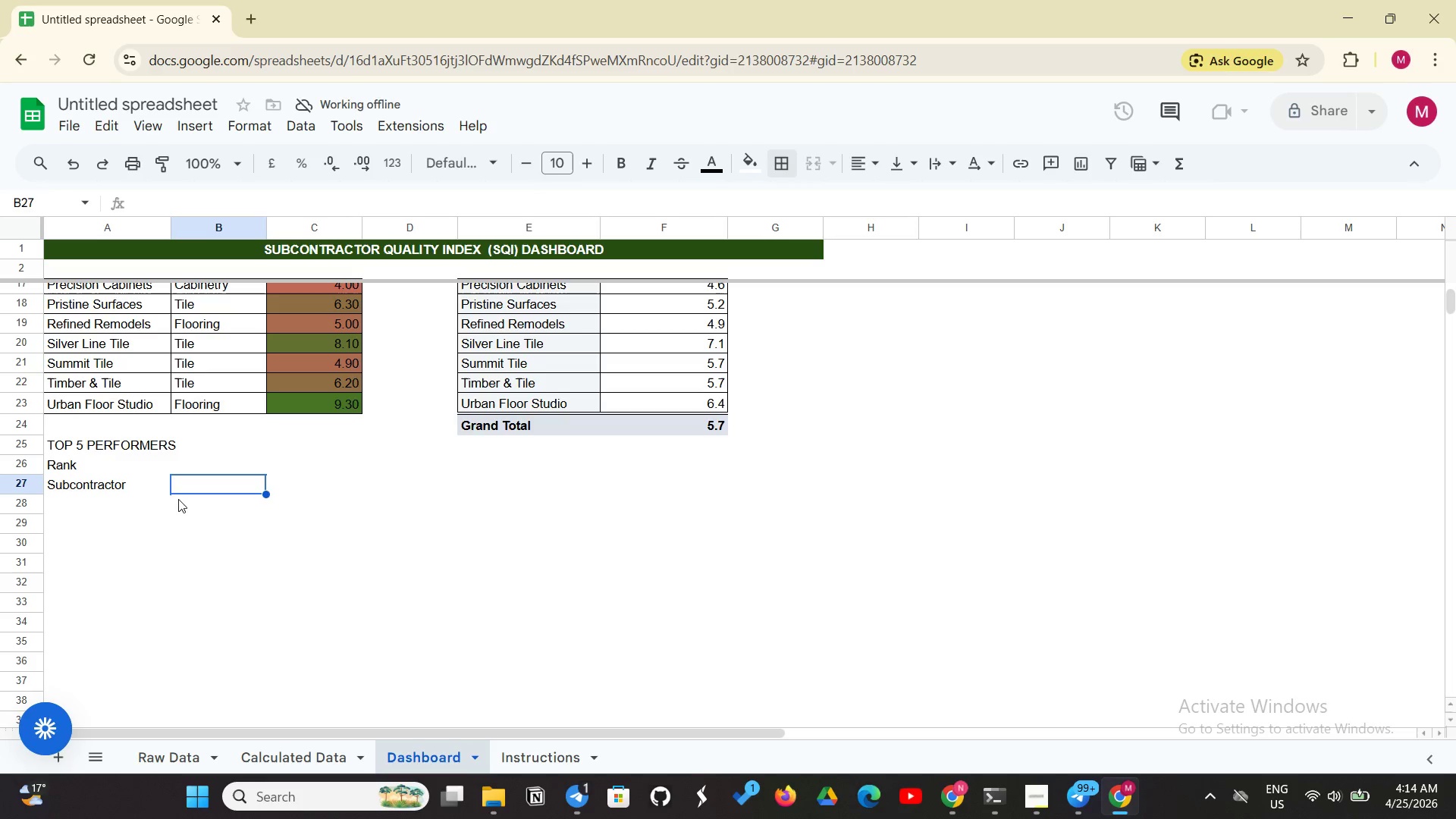 
left_click([108, 484])
 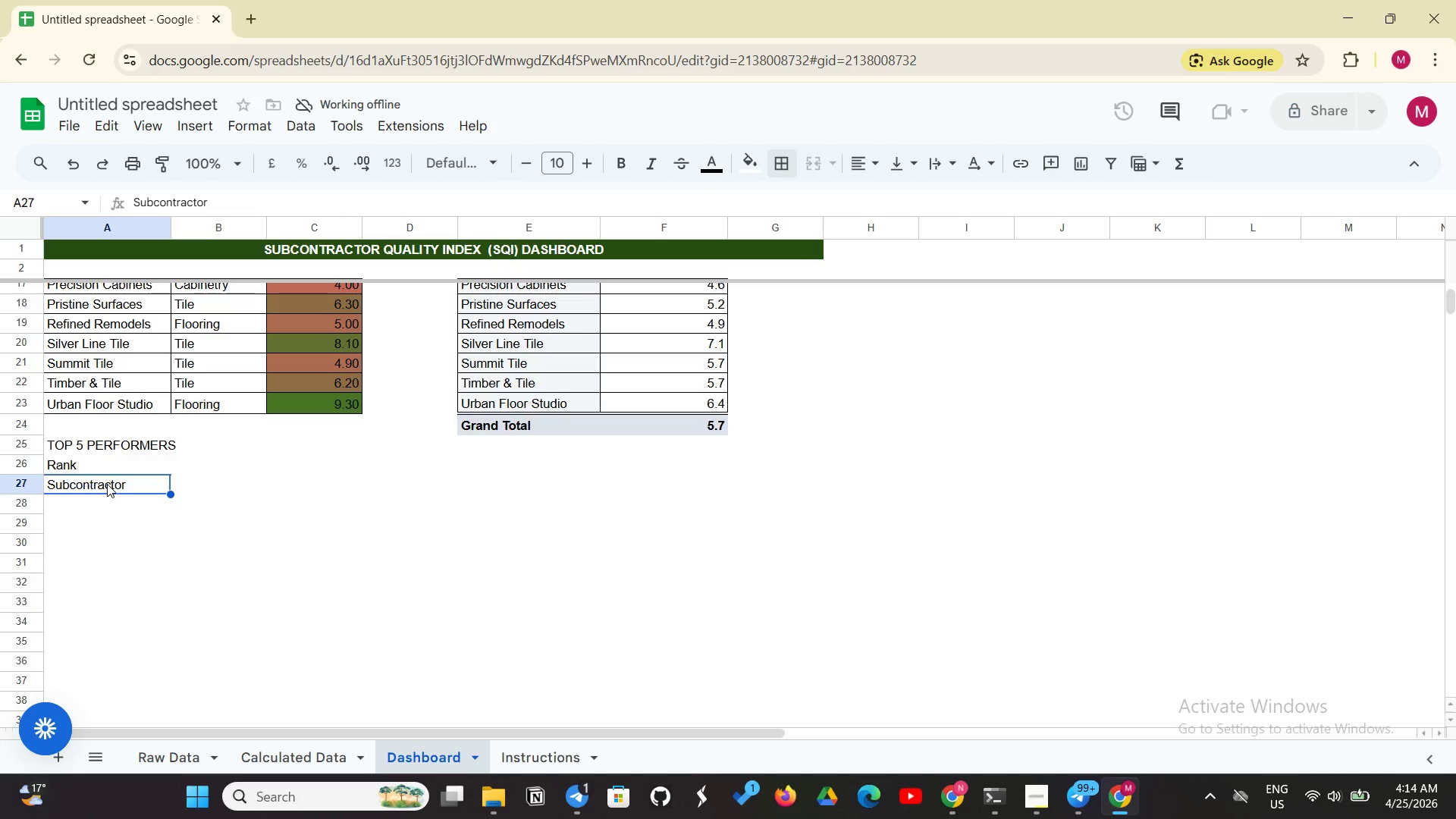 
key(Control+C)
 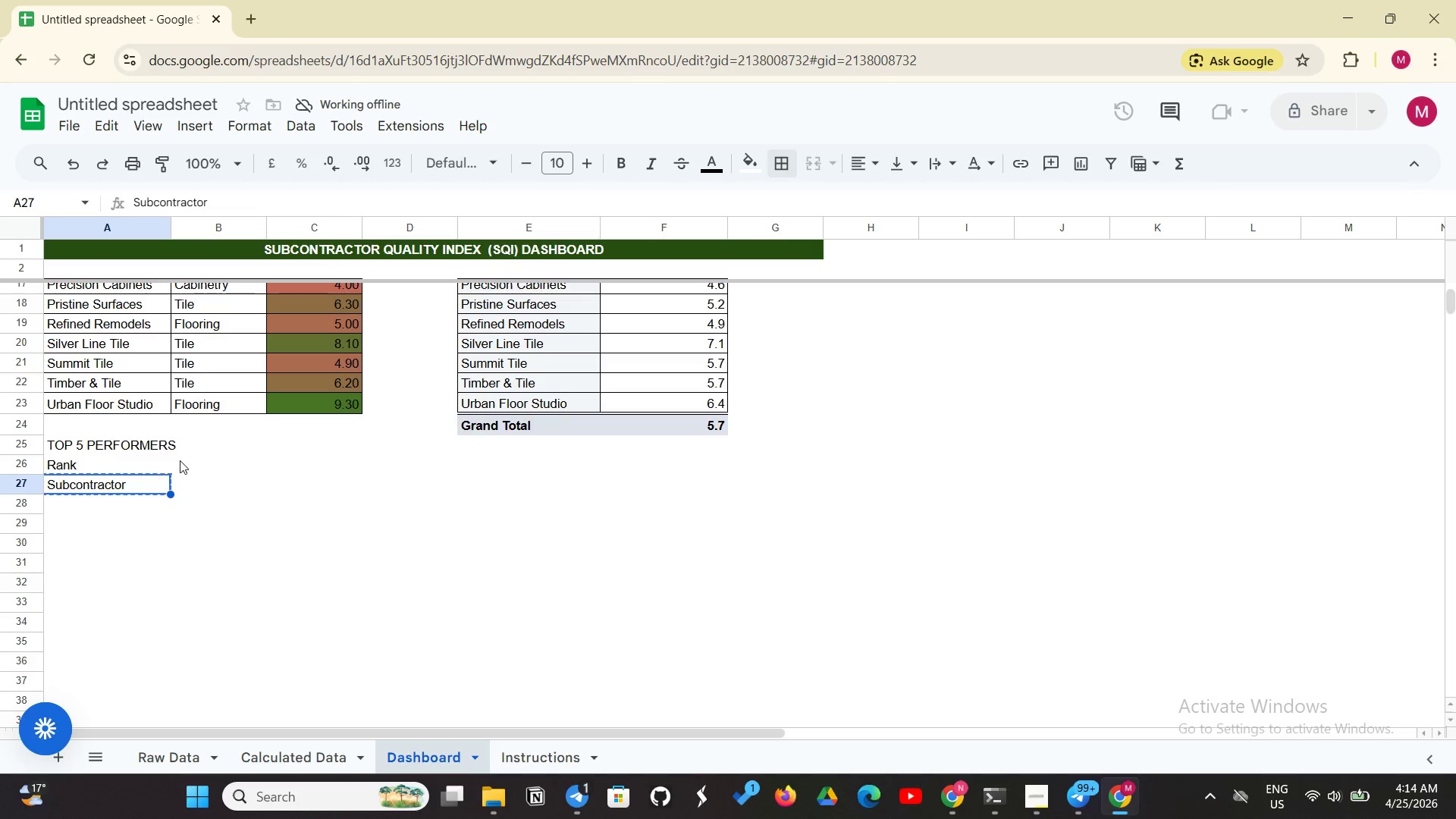 
left_click([180, 460])
 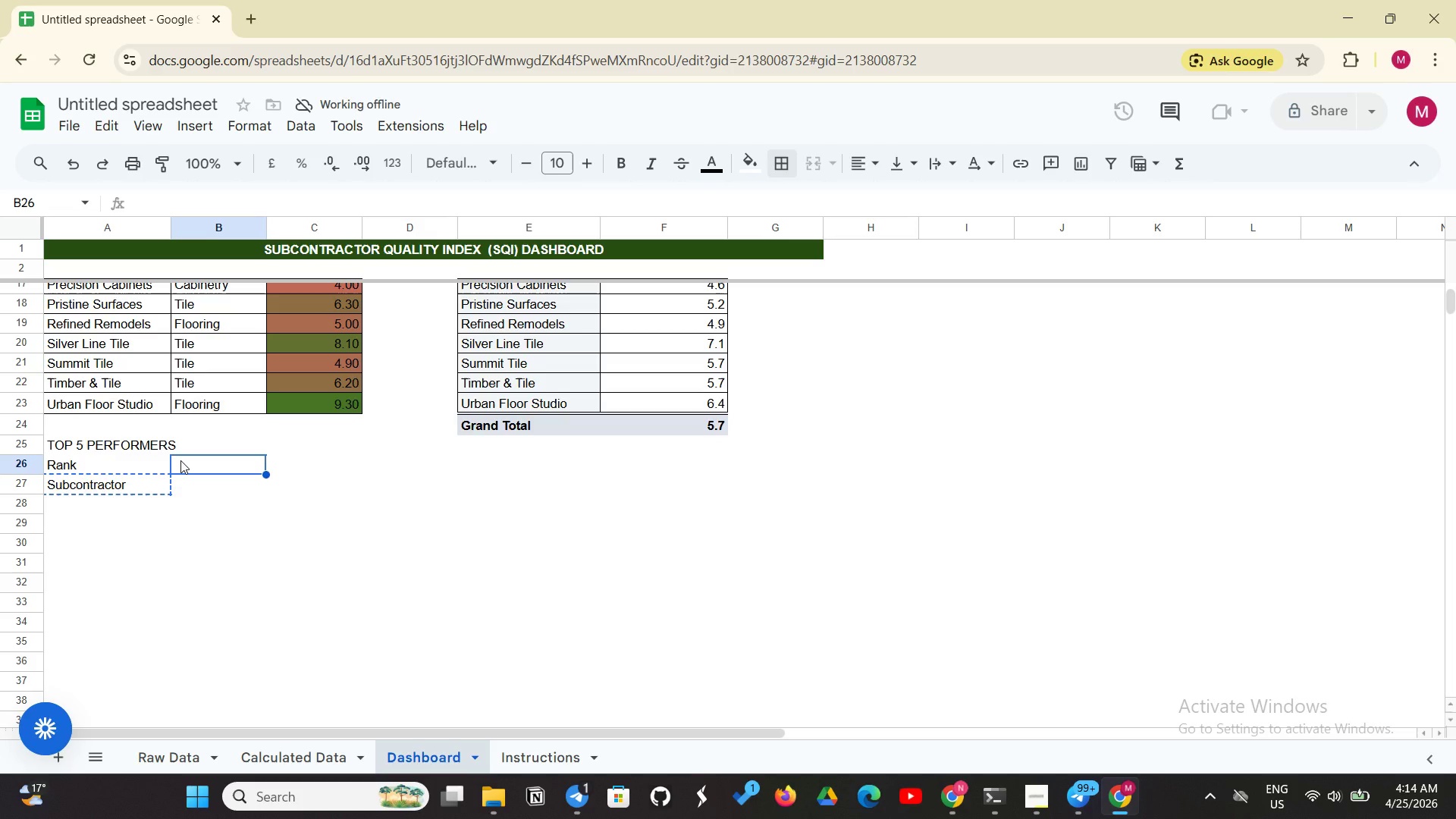 
key(Control+V)
 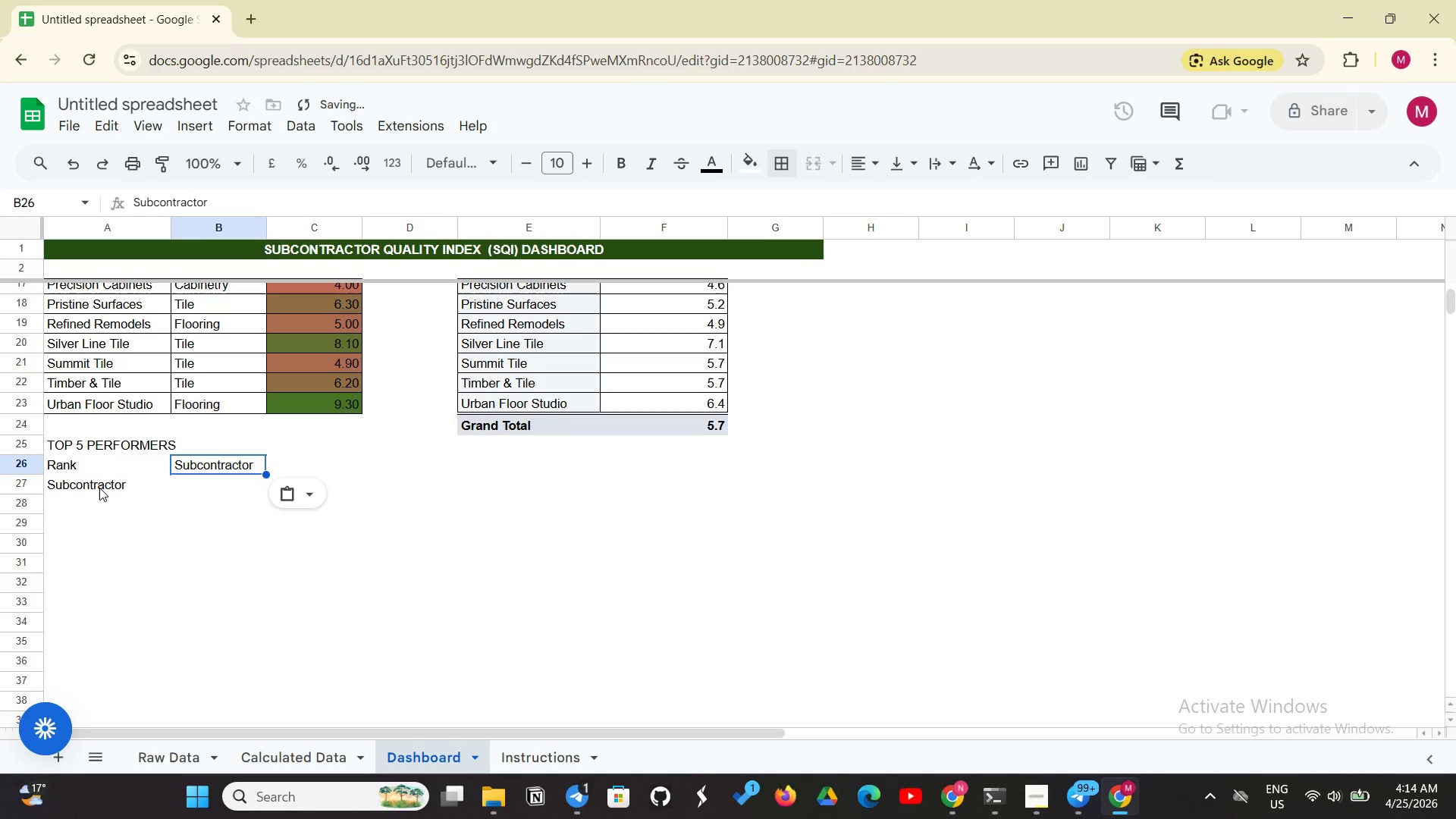 
left_click([99, 488])
 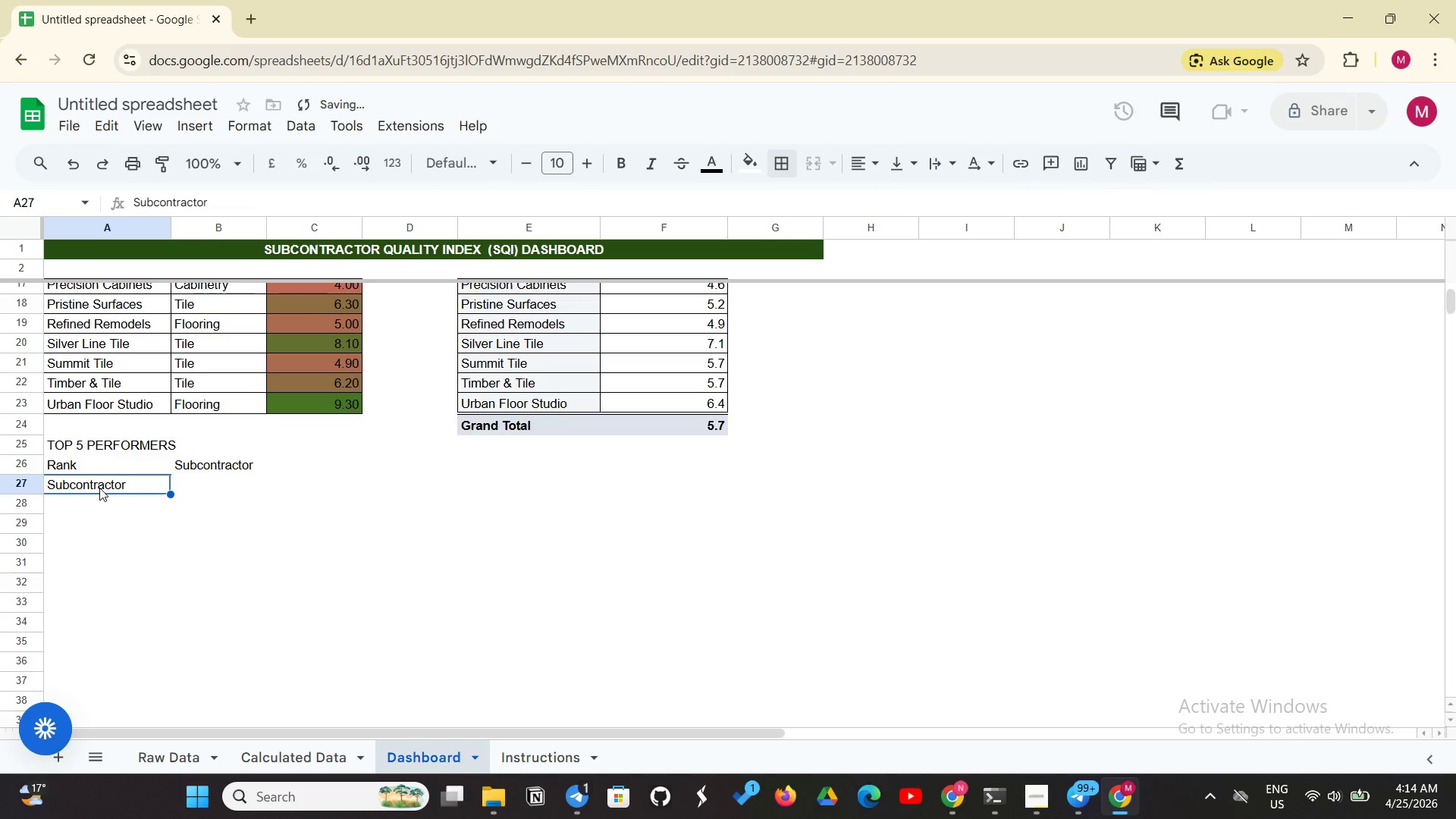 
key(Backspace)
 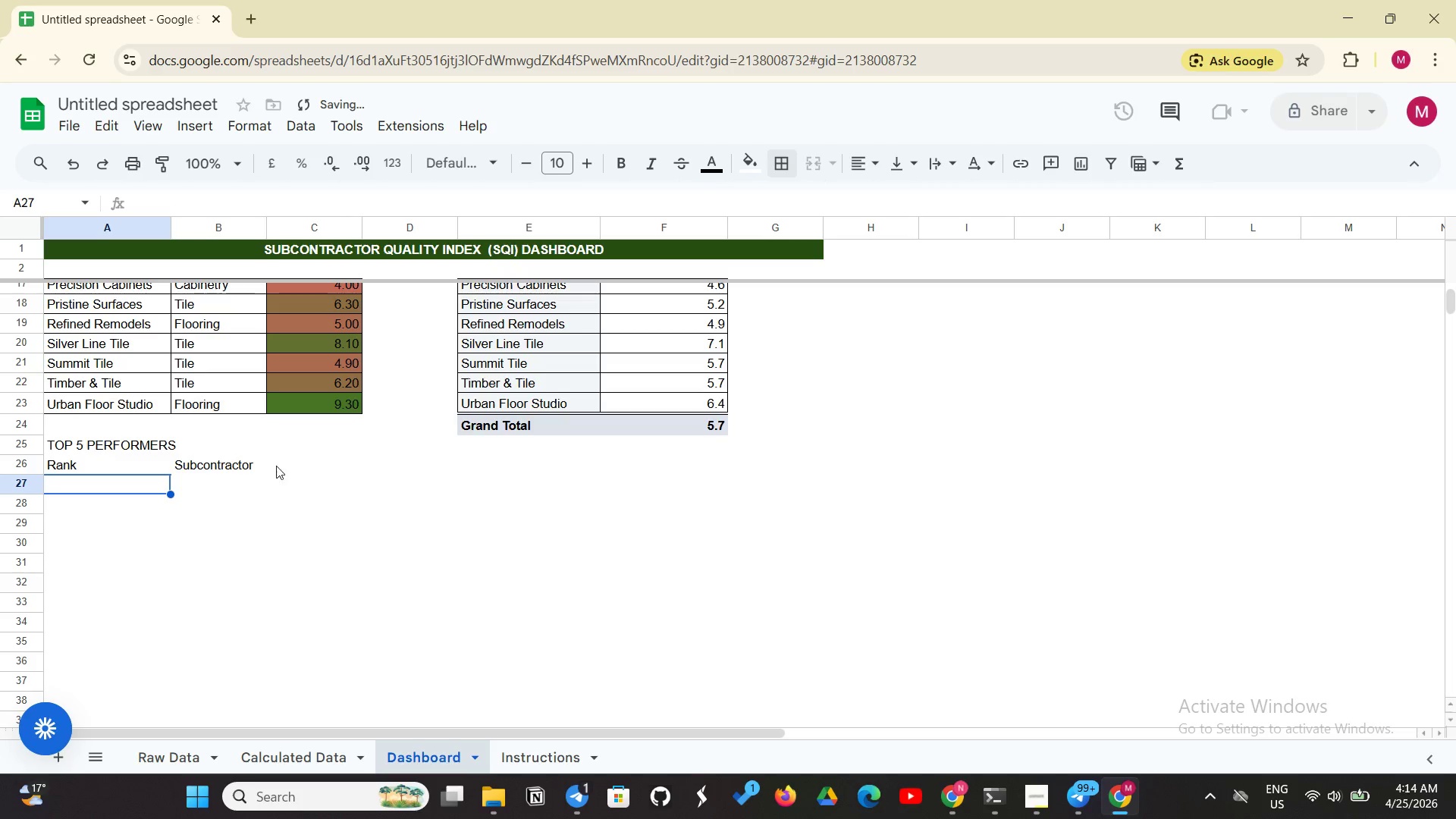 
left_click([297, 460])
 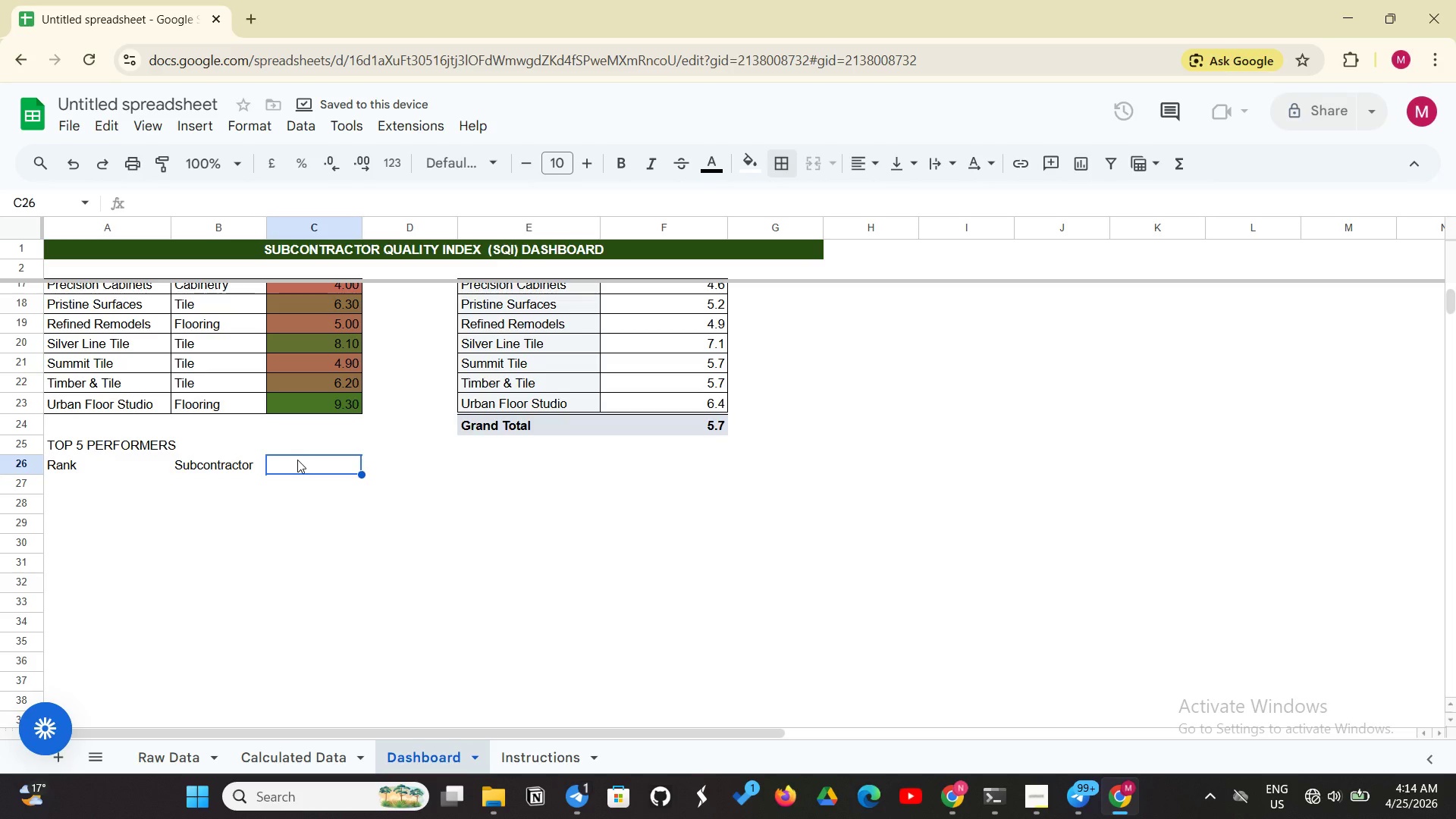 
type(SQI)
 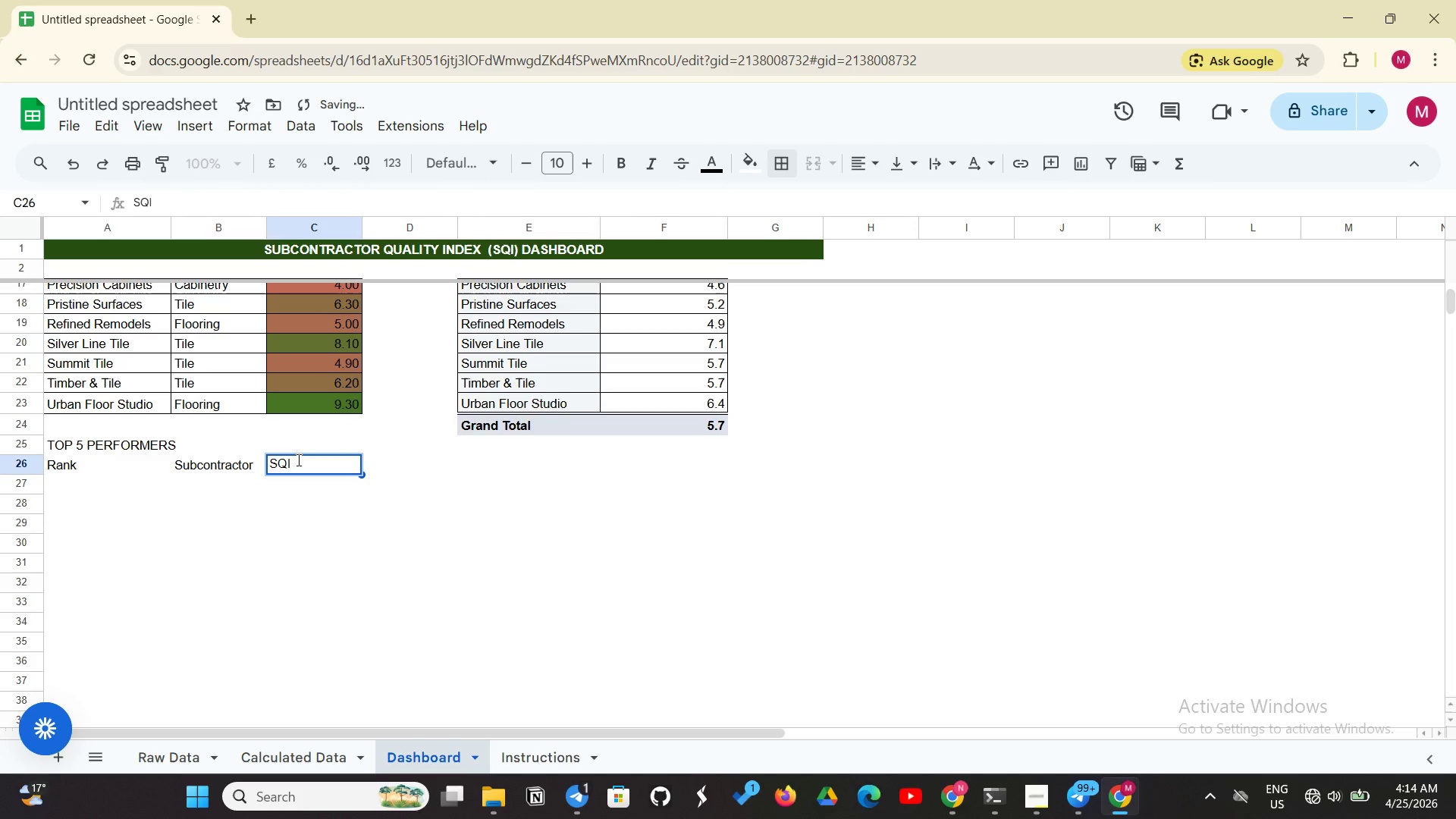 
key(Enter)
 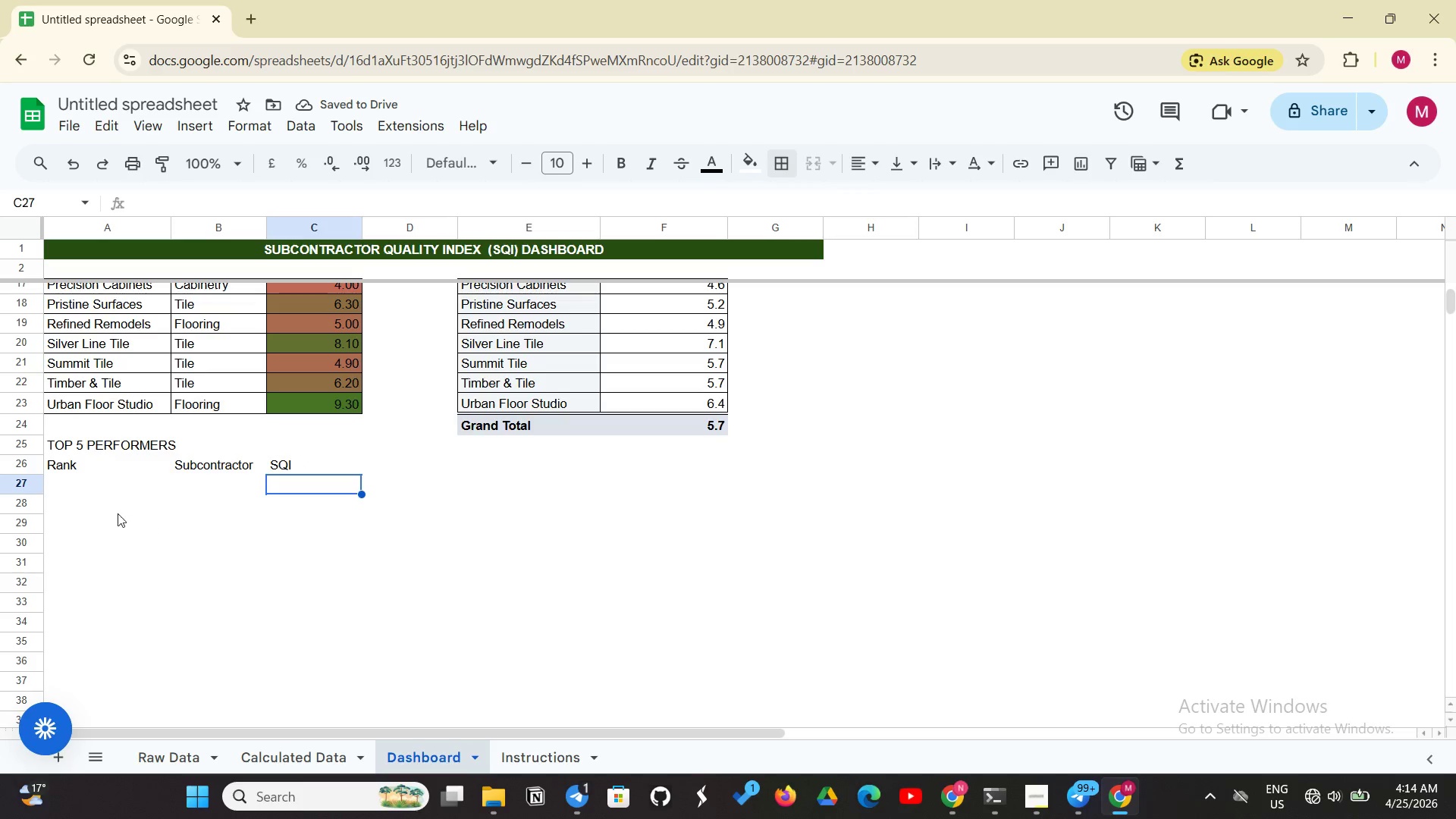 
left_click([66, 477])
 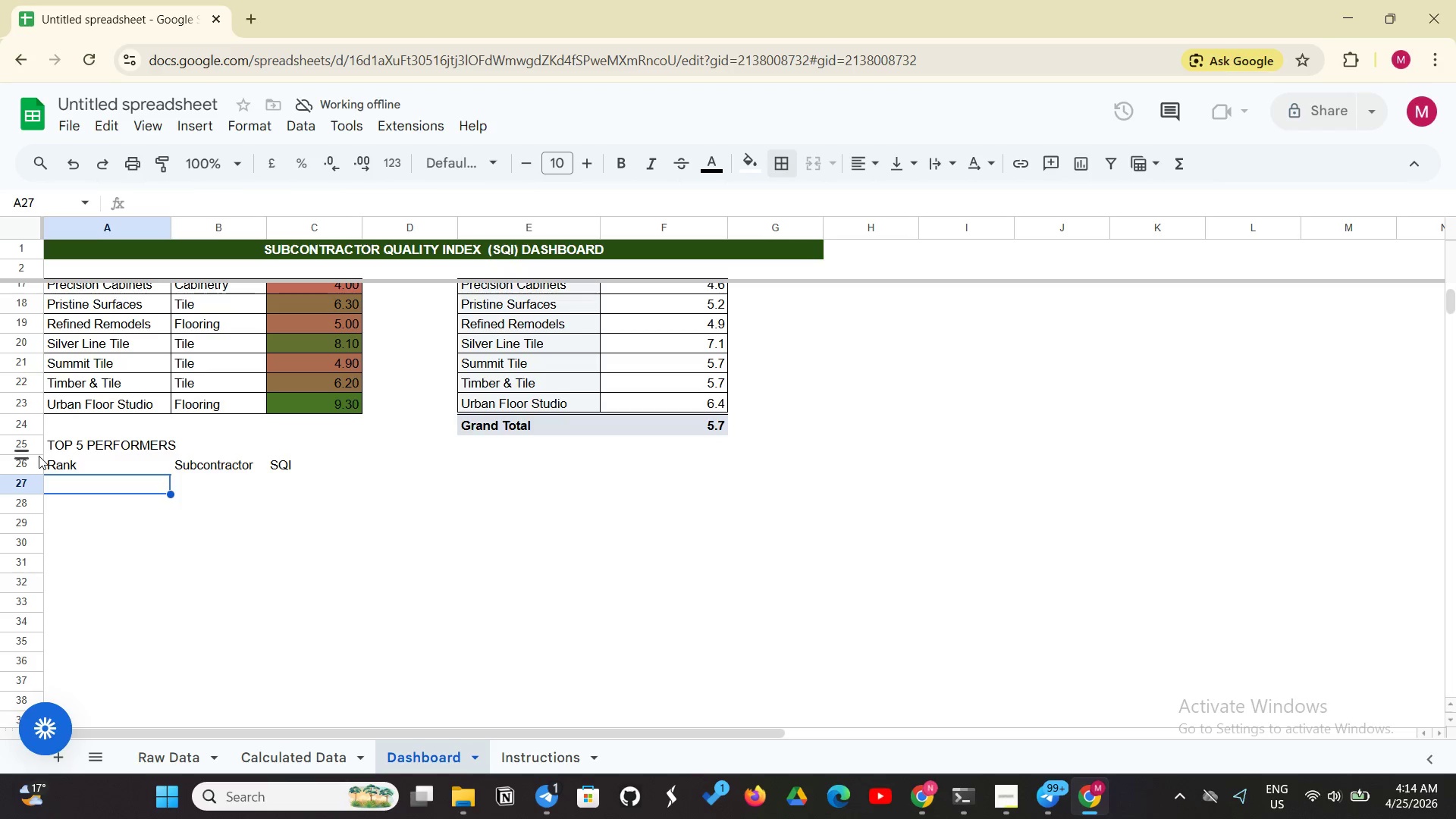 
wait(20.66)
 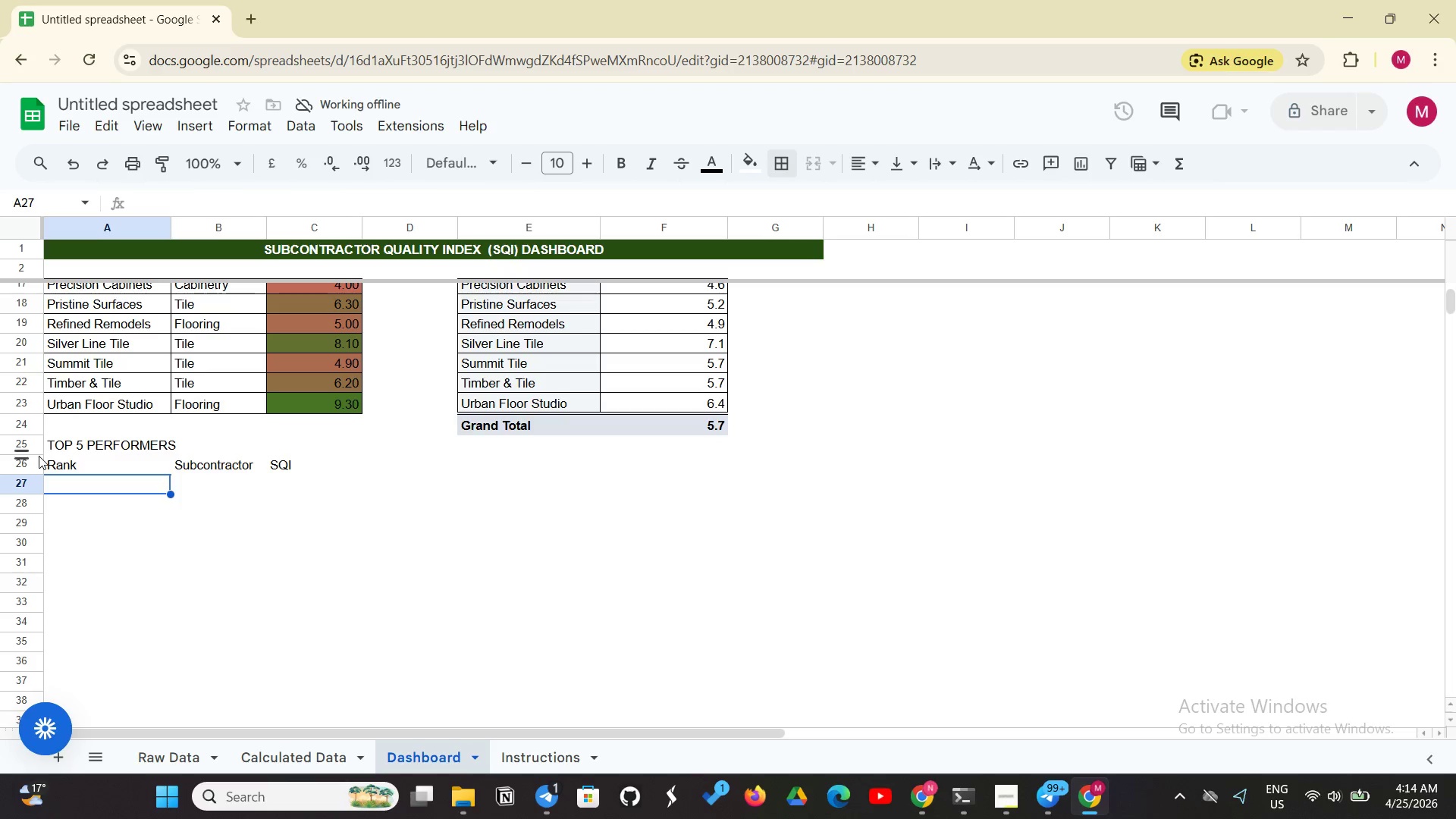 
type(=QUERY('Calculated Data'!B:M, )
 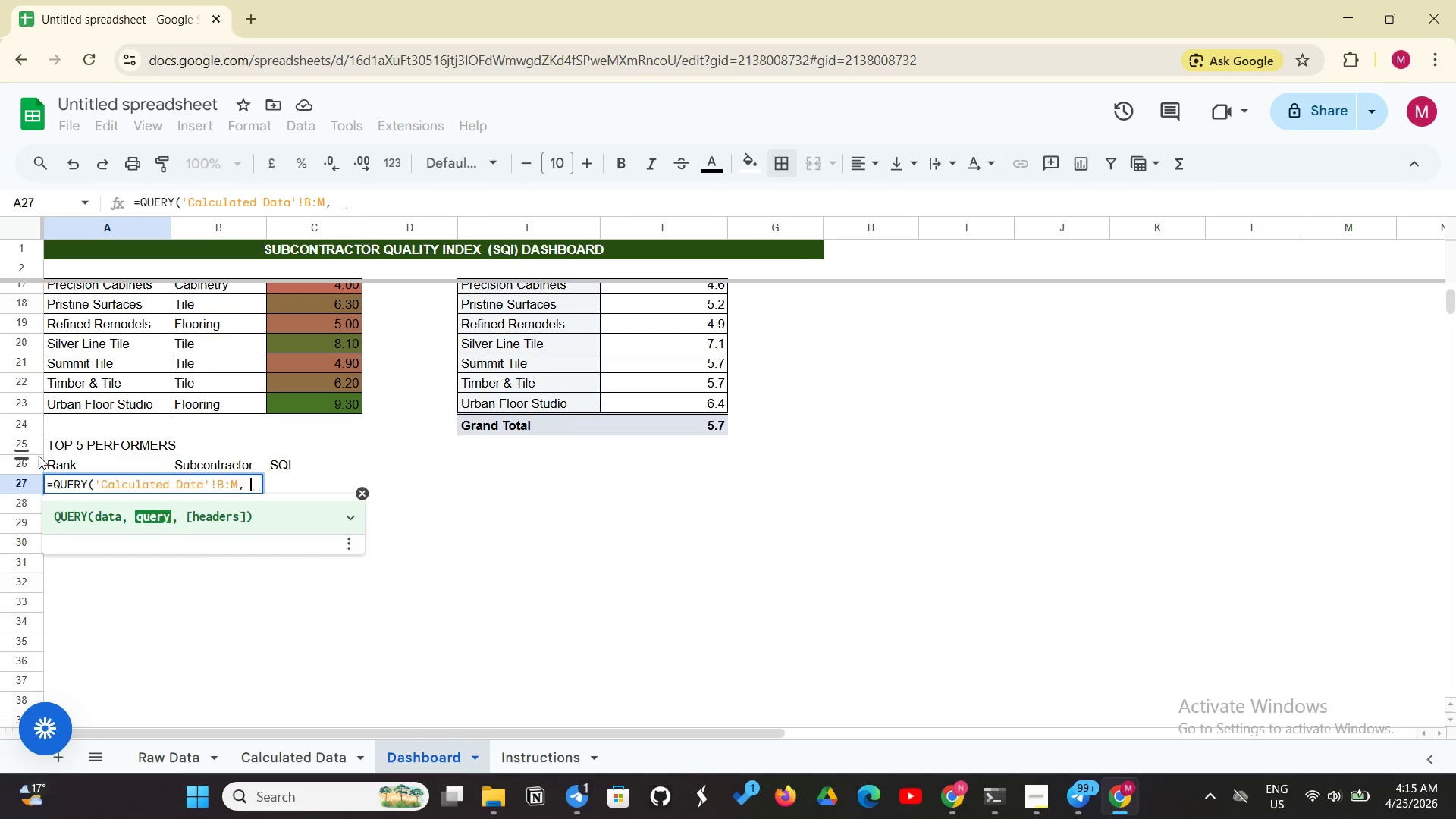 
type("SELECTED B, AB)
key(Backspace)
type(VG(M) WHERE)
 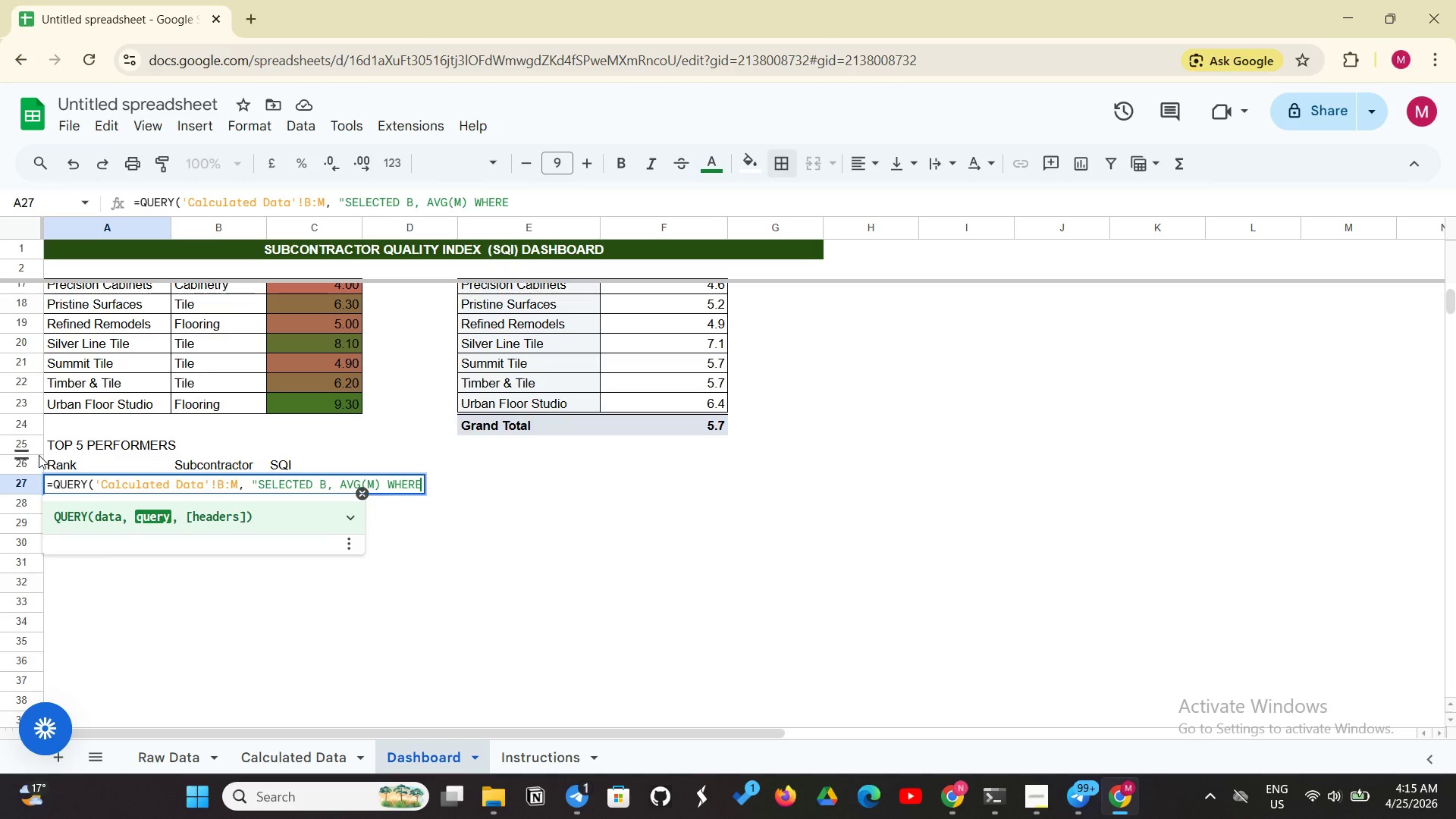 
wait(5.14)
 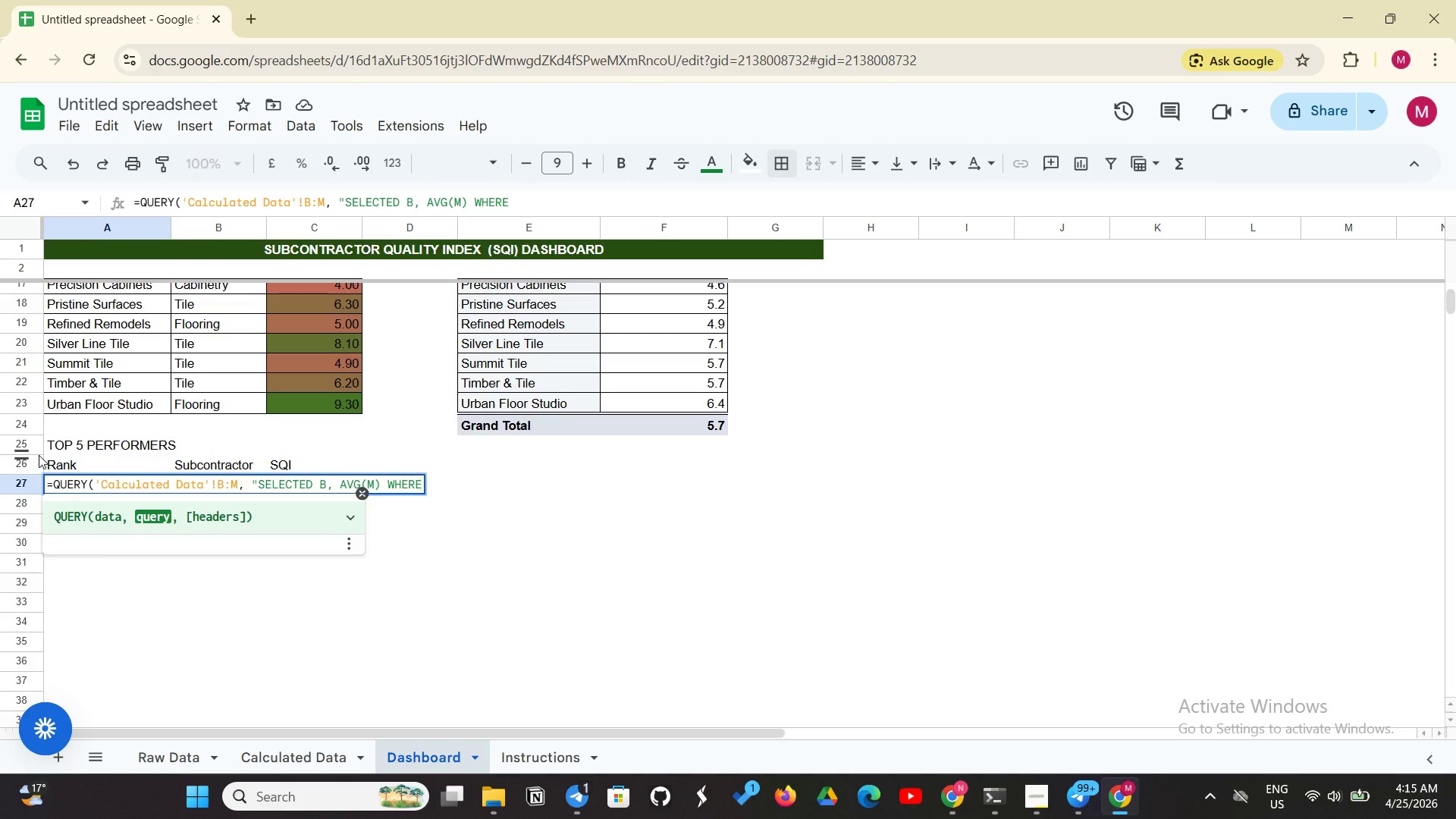 
type(B)
key(Backspace)
type( B IS NOT NULL GROUP)
 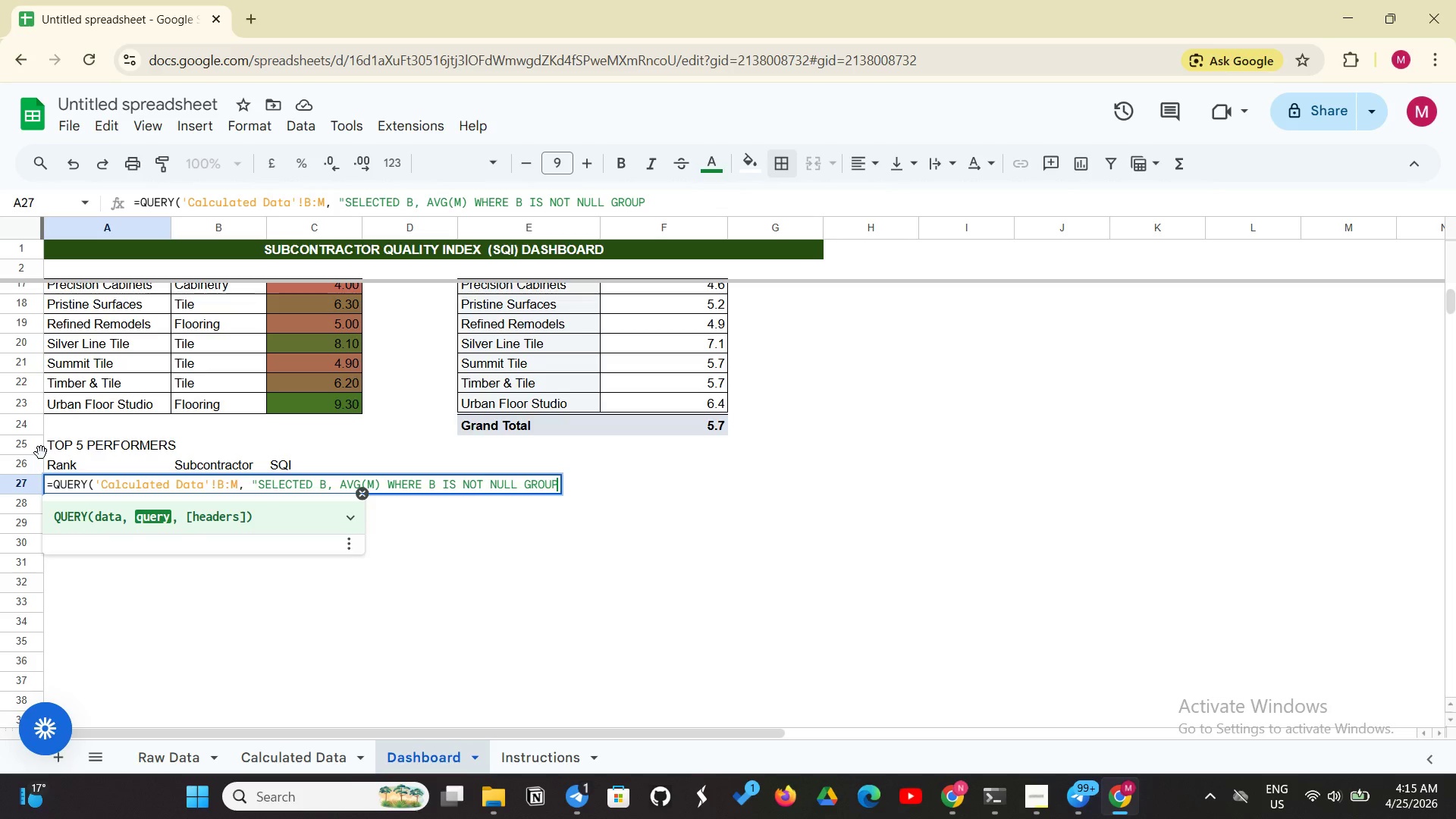 
type( BY )
 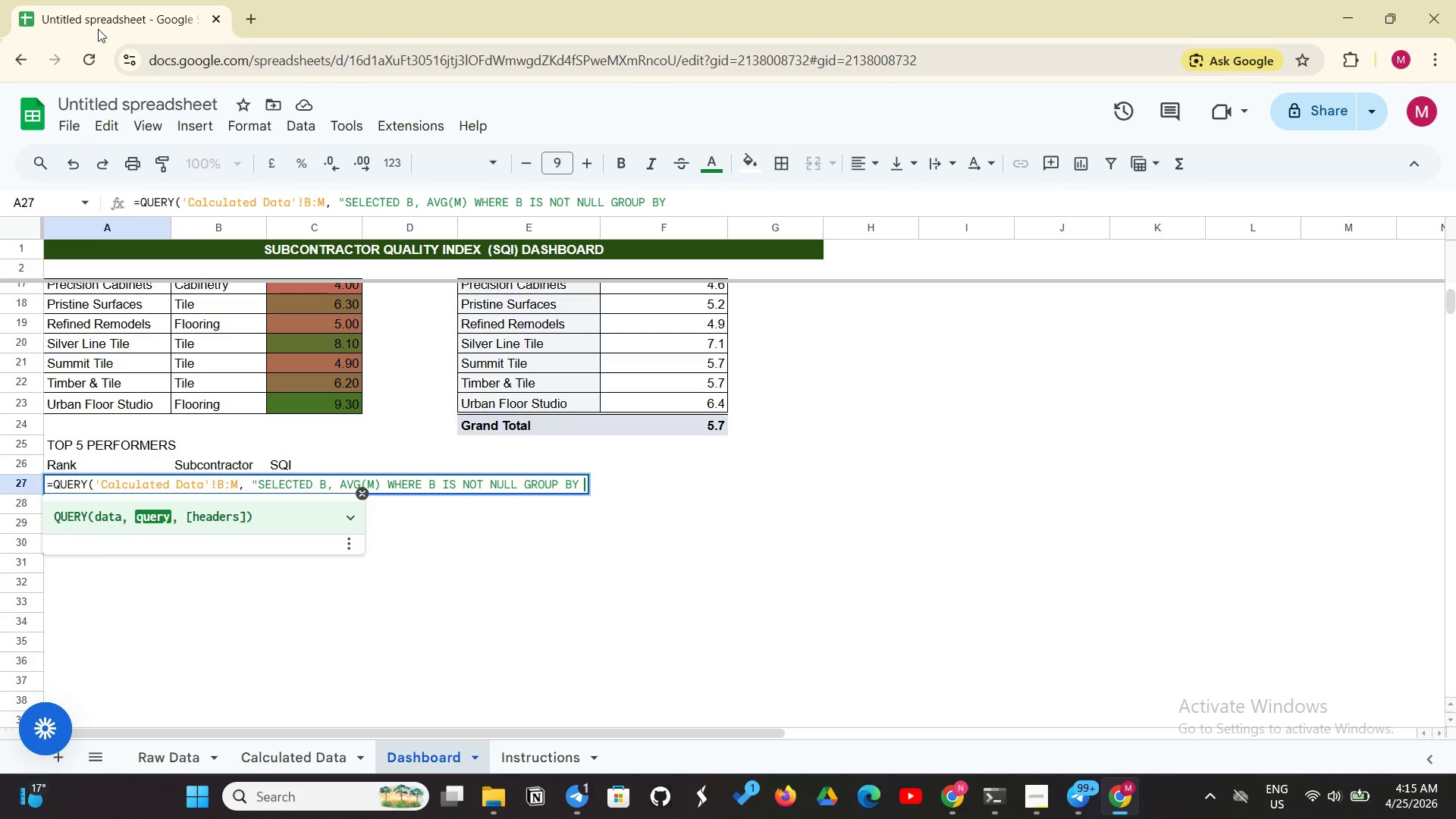 
wait(8.77)
 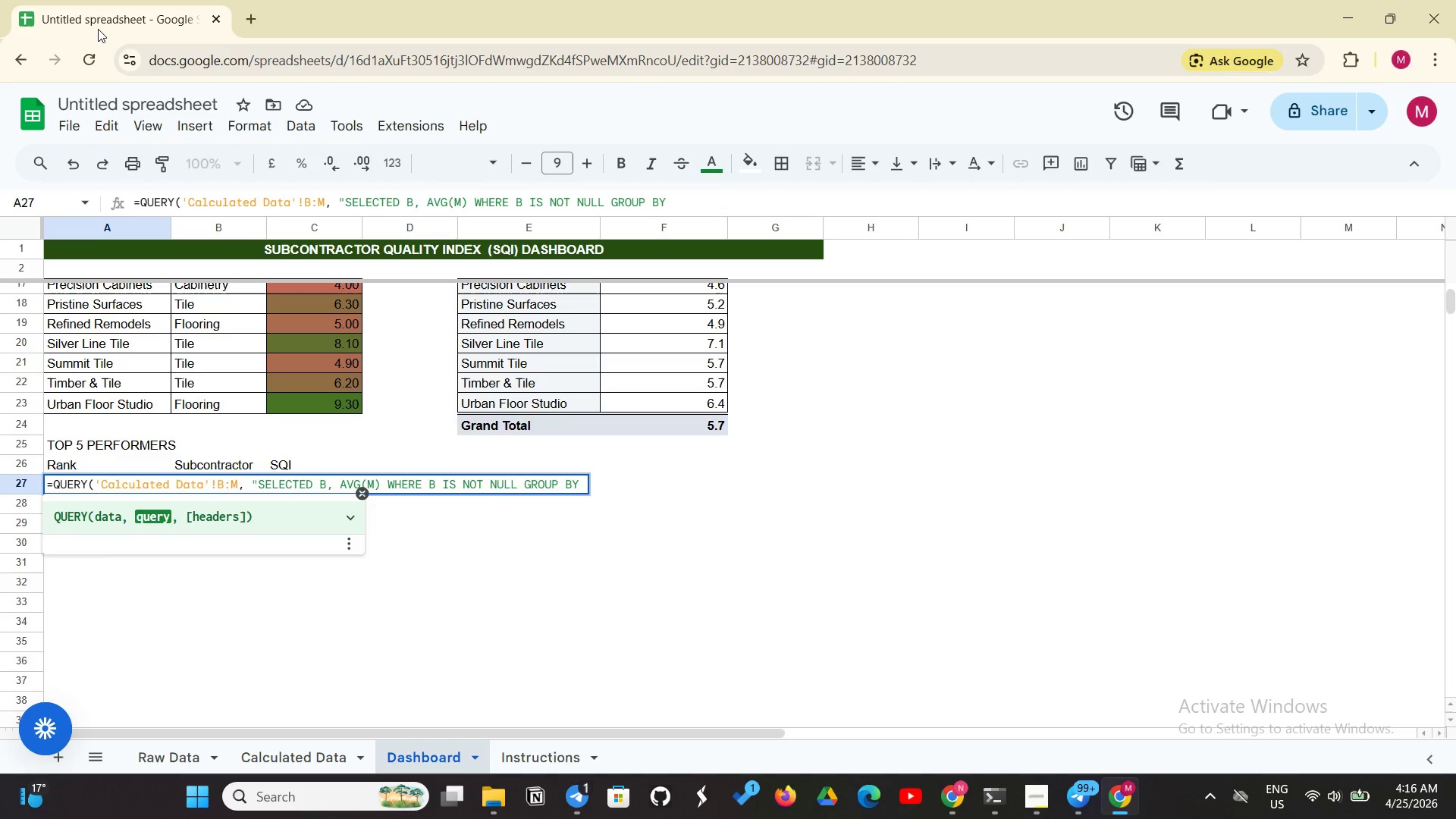 
key(Shift+B)
 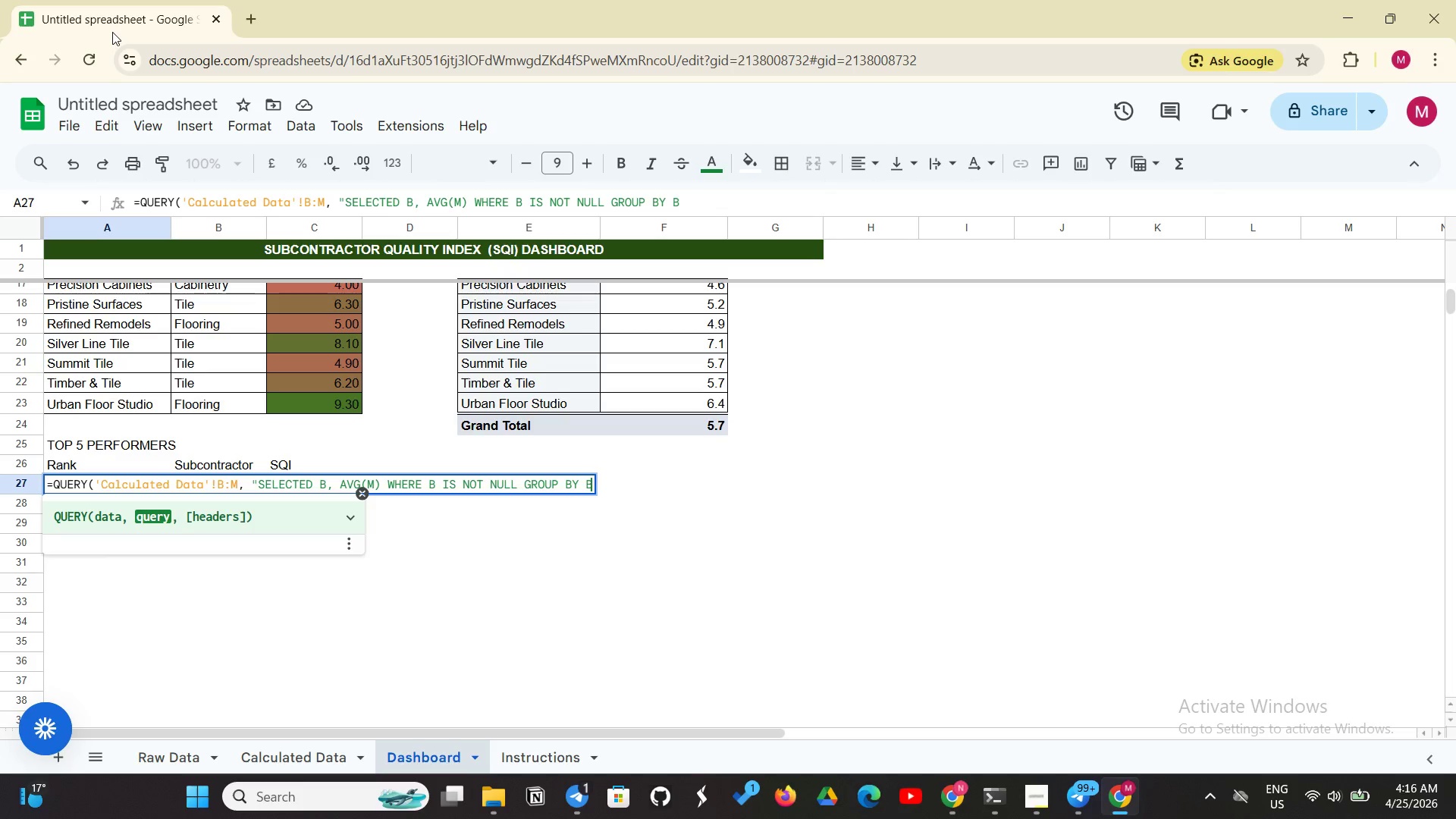 
type( ORDER BY AVG(M) DESC LIMIT )
 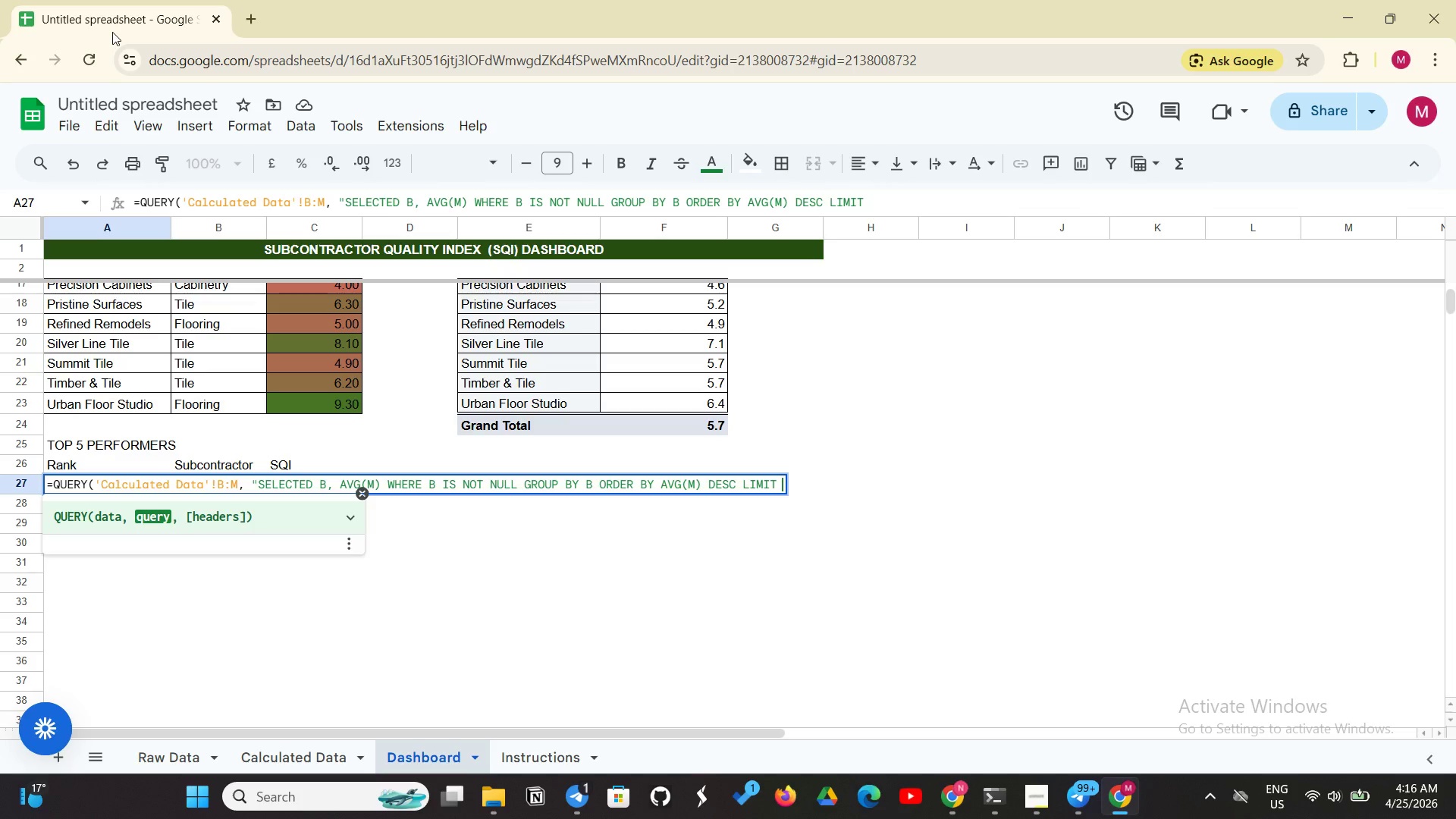 
wait(5.56)
 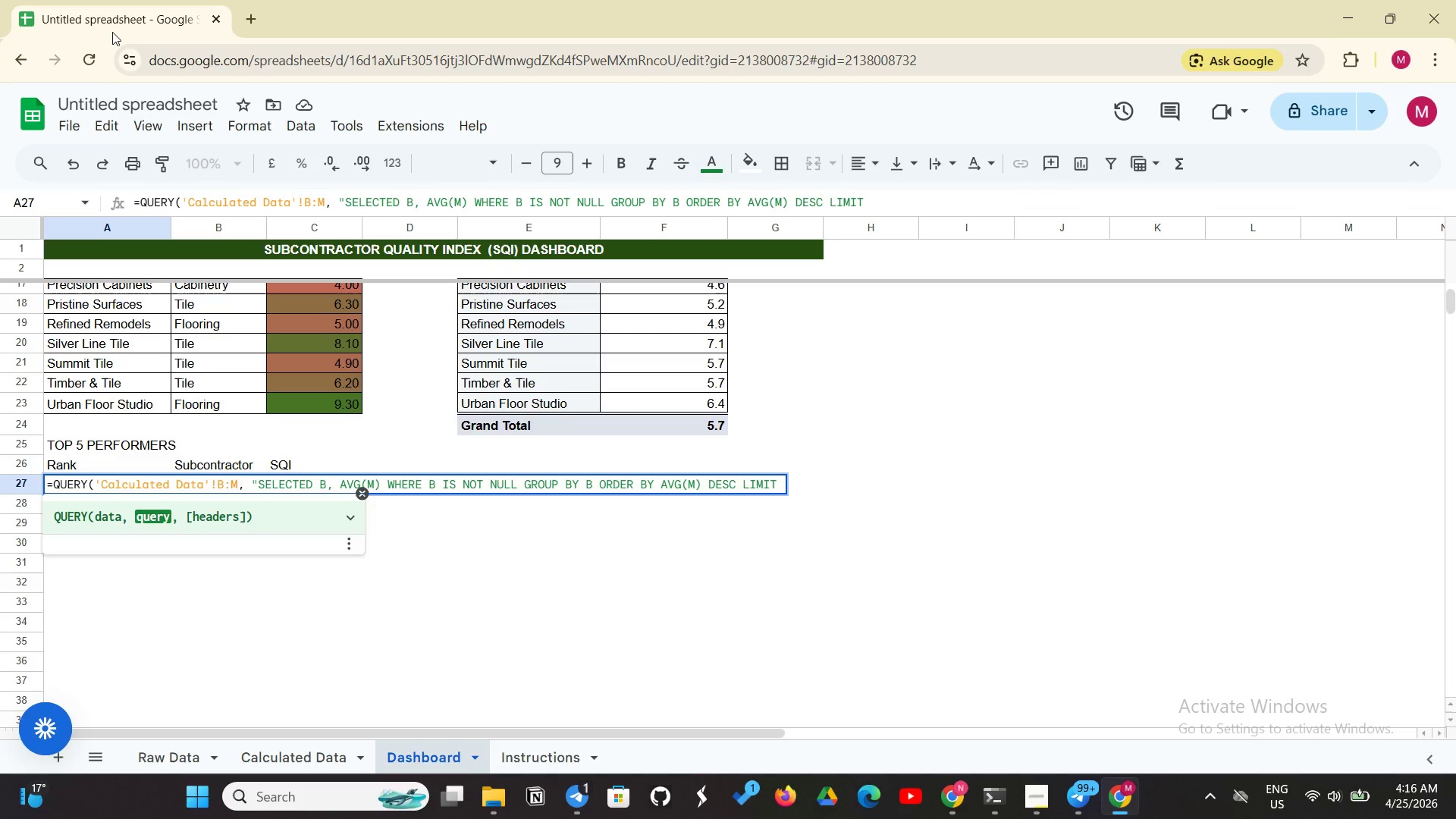 
type(%)
key(Backspace)
type(5 LABEL AB)
key(Backspace)
type(VG(M) 'AB)
key(Backspace)
type(VG)
key(Backspace)
key(Backspace)
type(vg)
 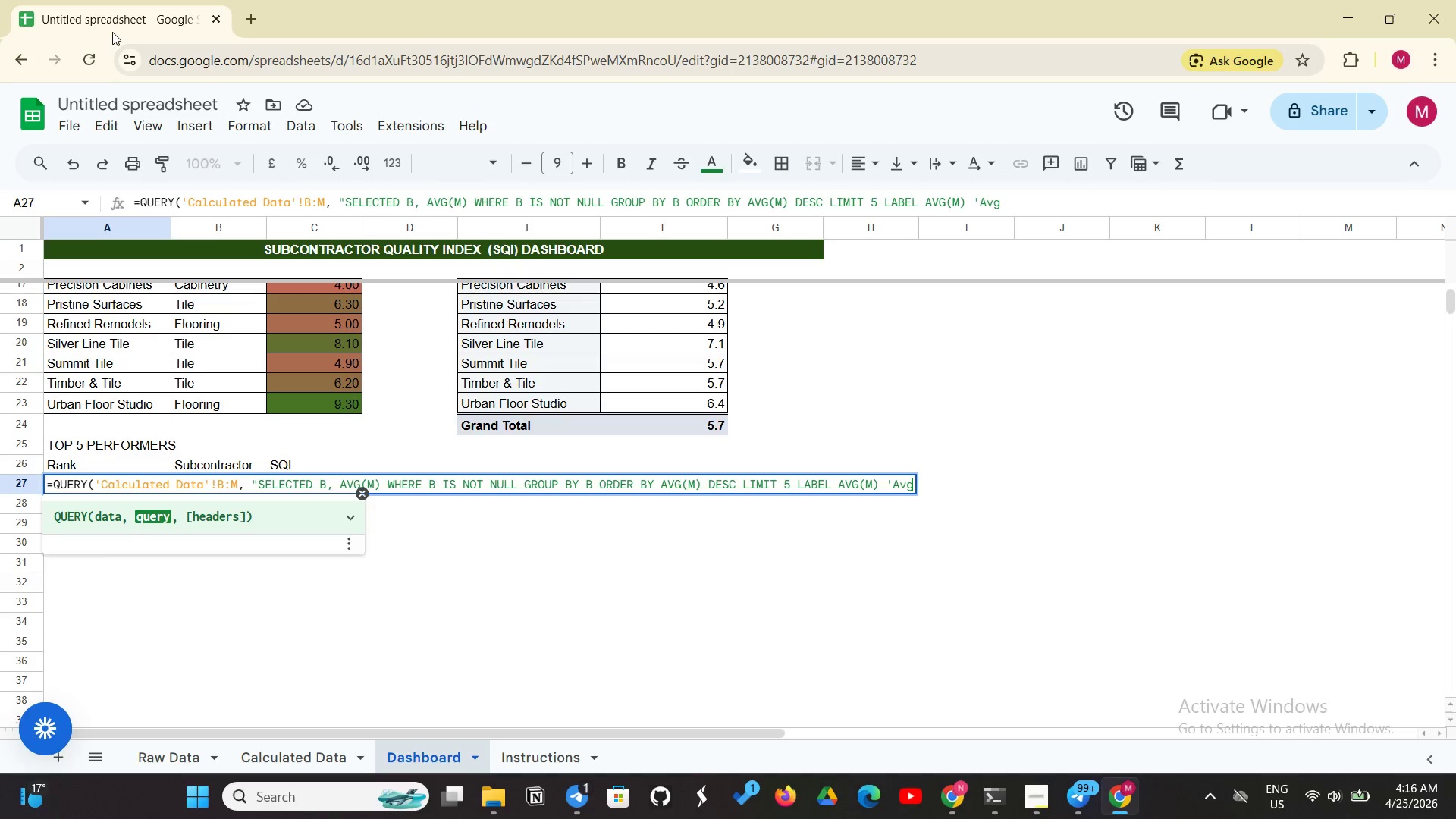 
type(  SQI)
 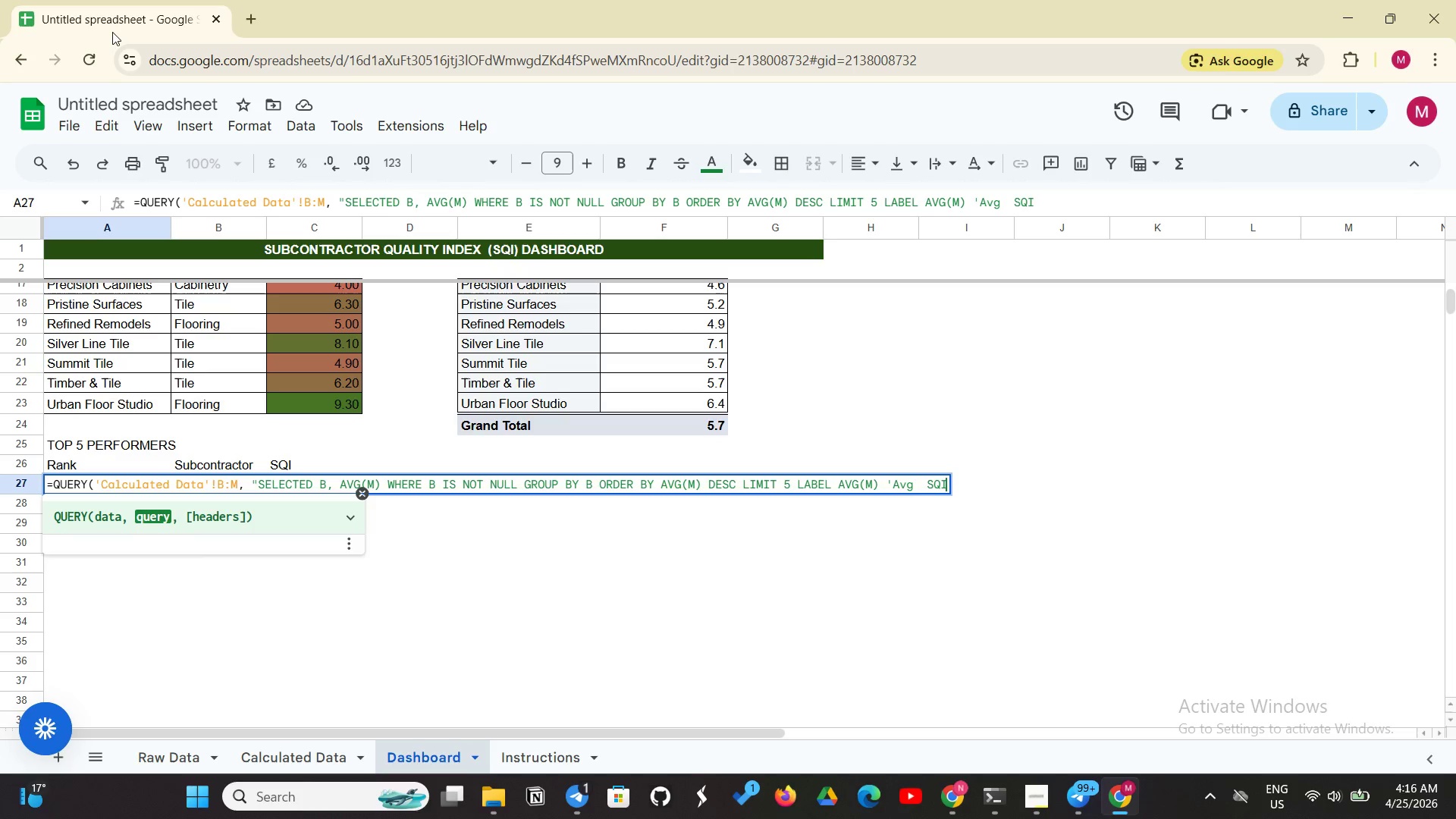 
wait(5.22)
 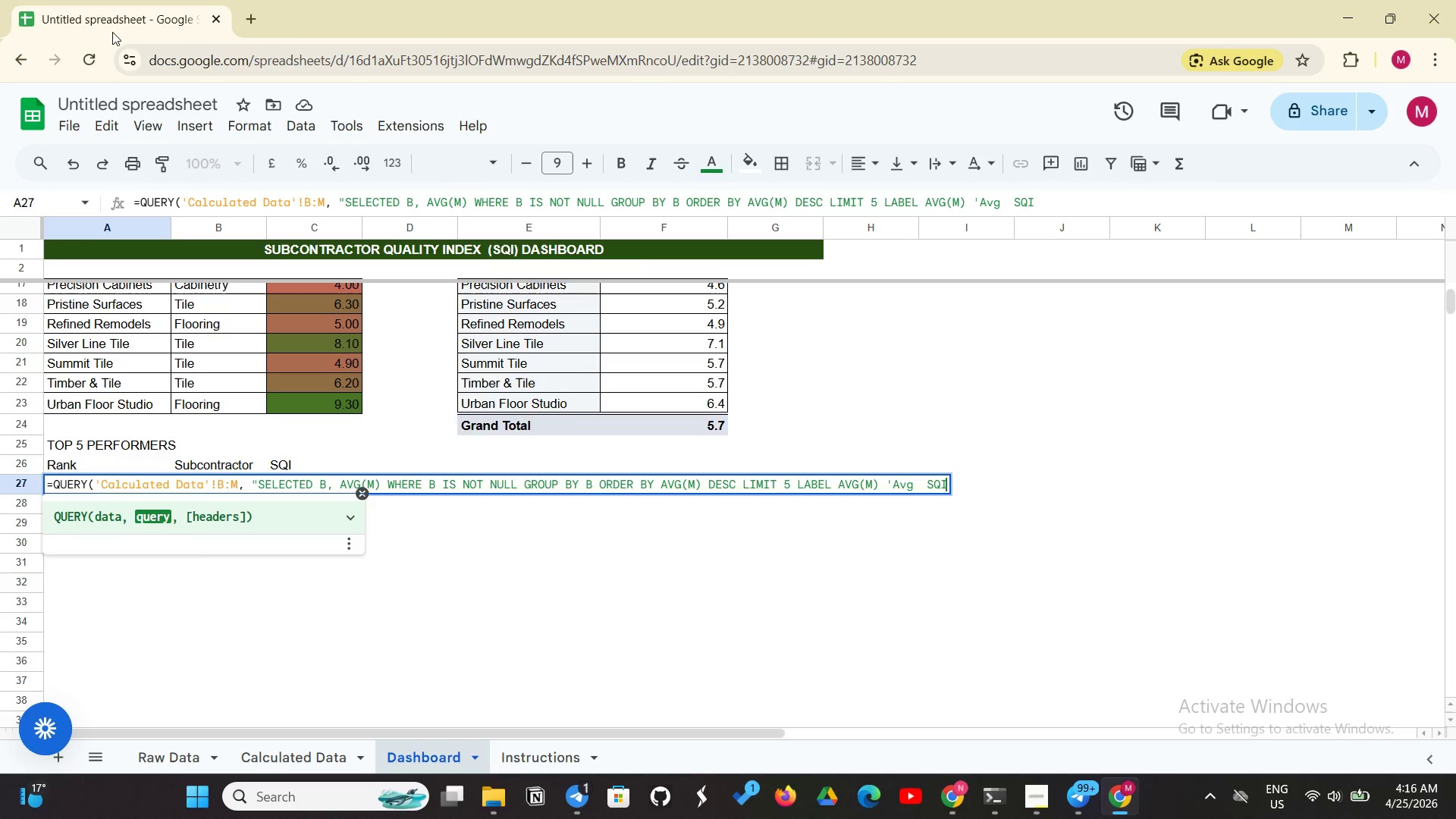 
key(Quote)
 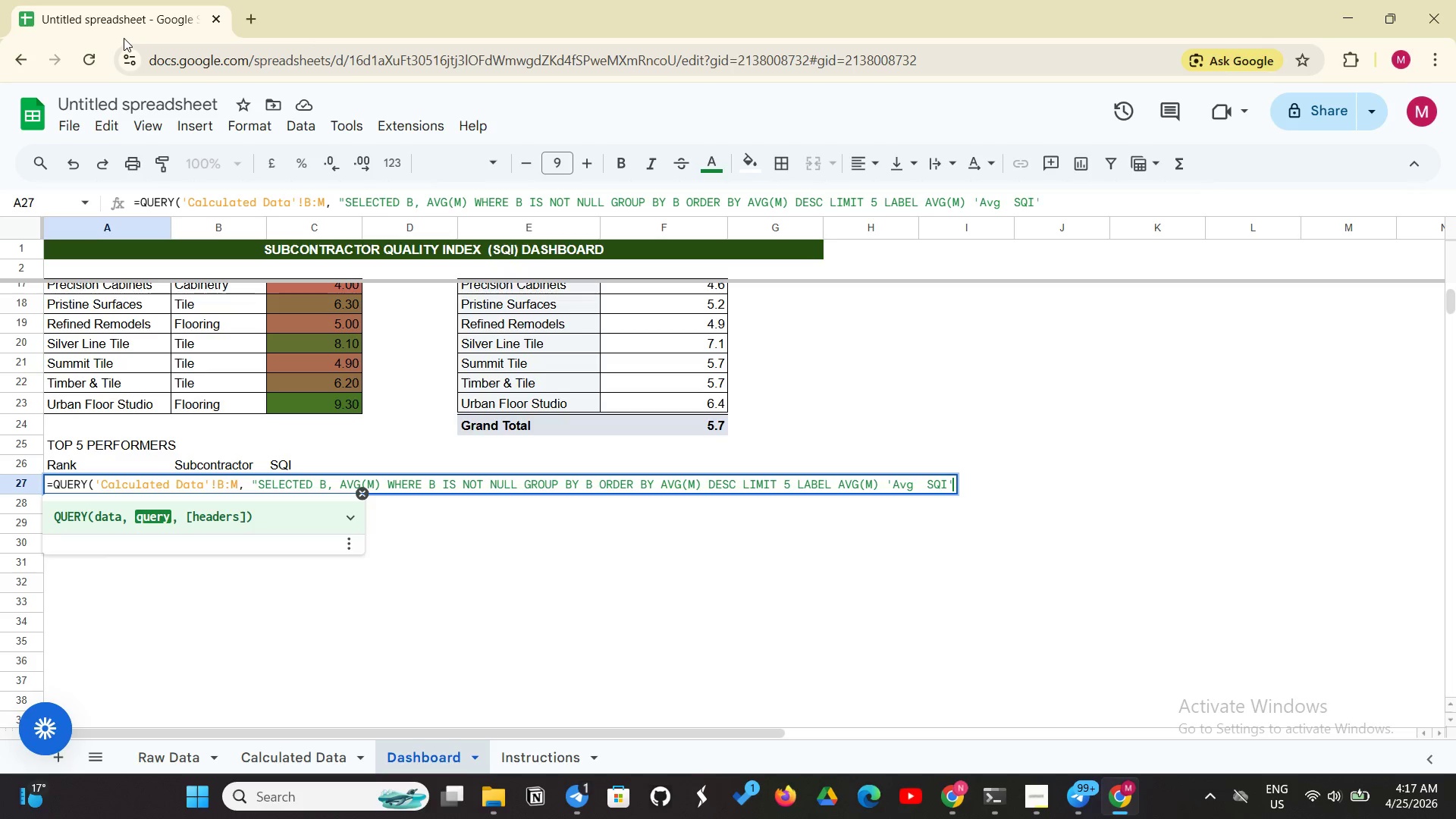 
key(Shift+ShiftLeft)
 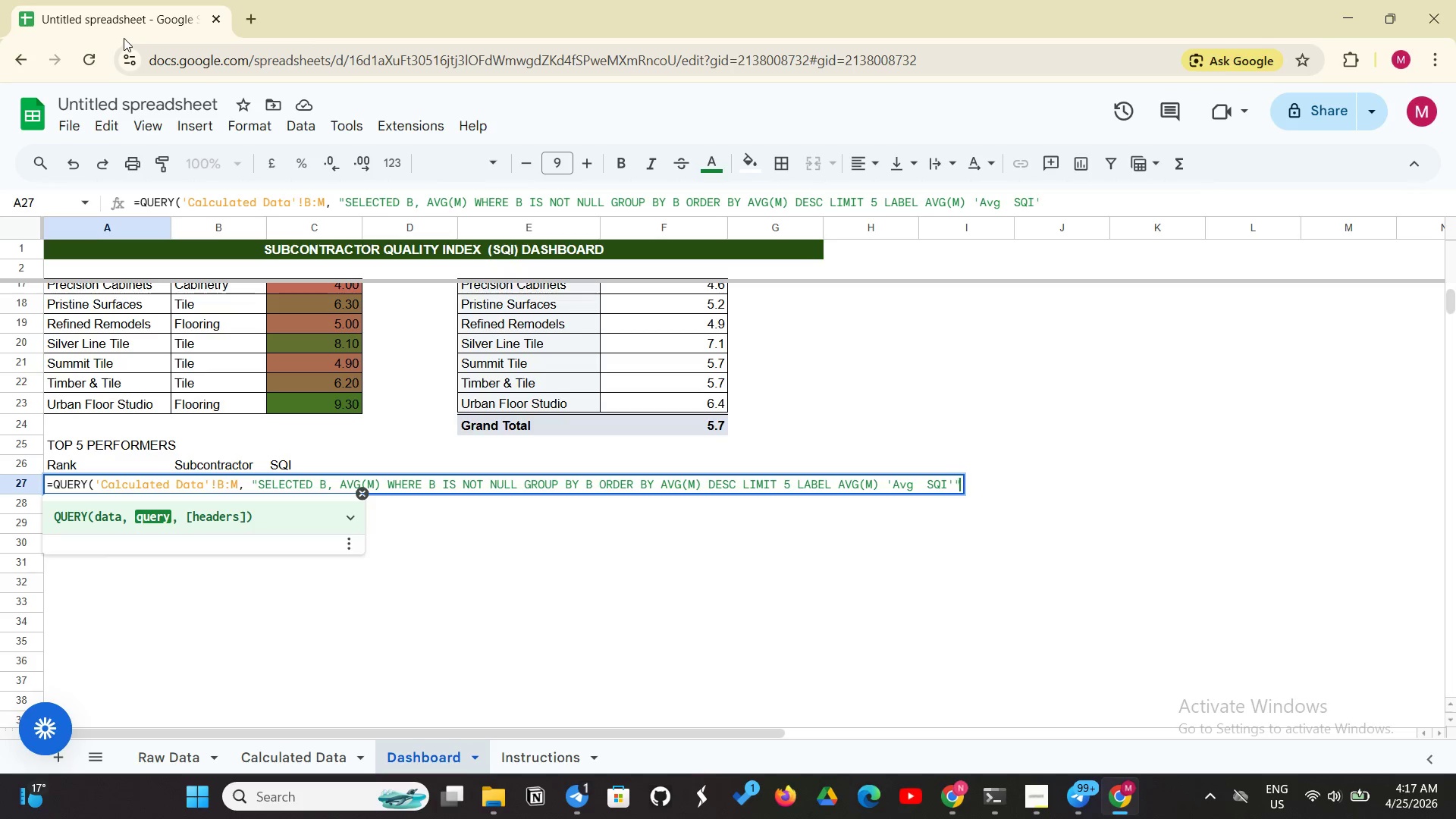 
key(Shift+Quote)
 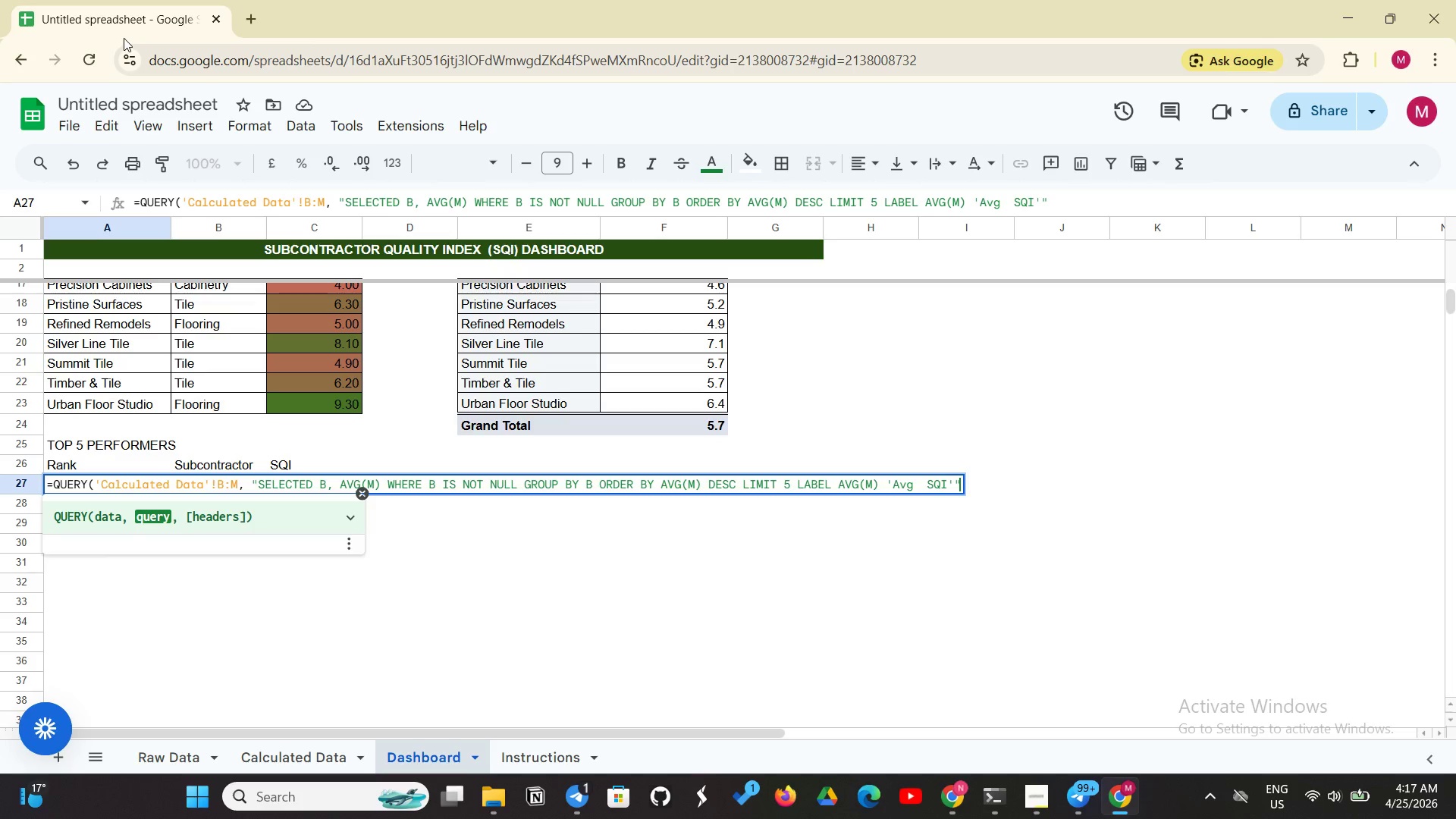 
key(Comma)
 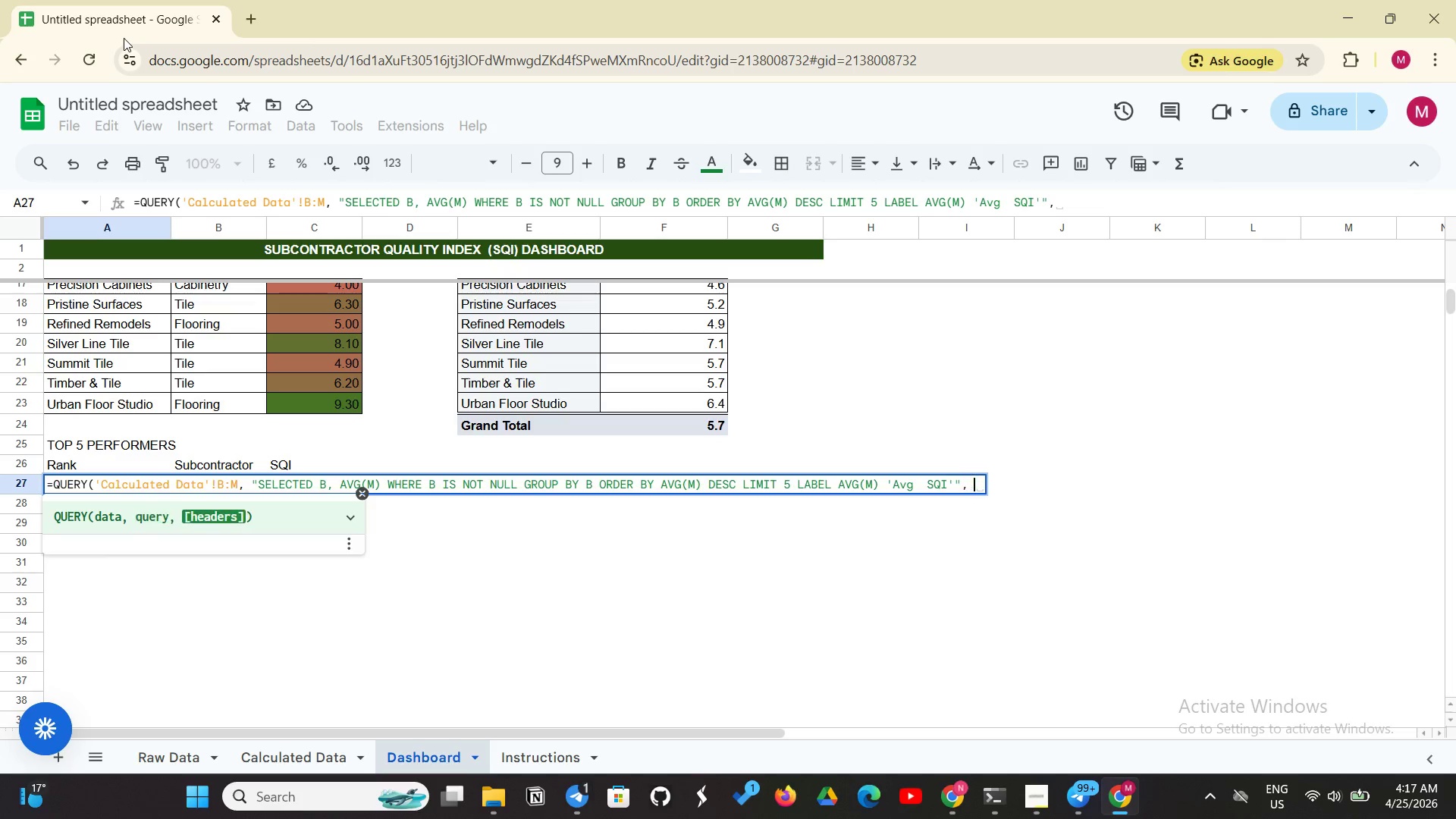 
key(Space)
 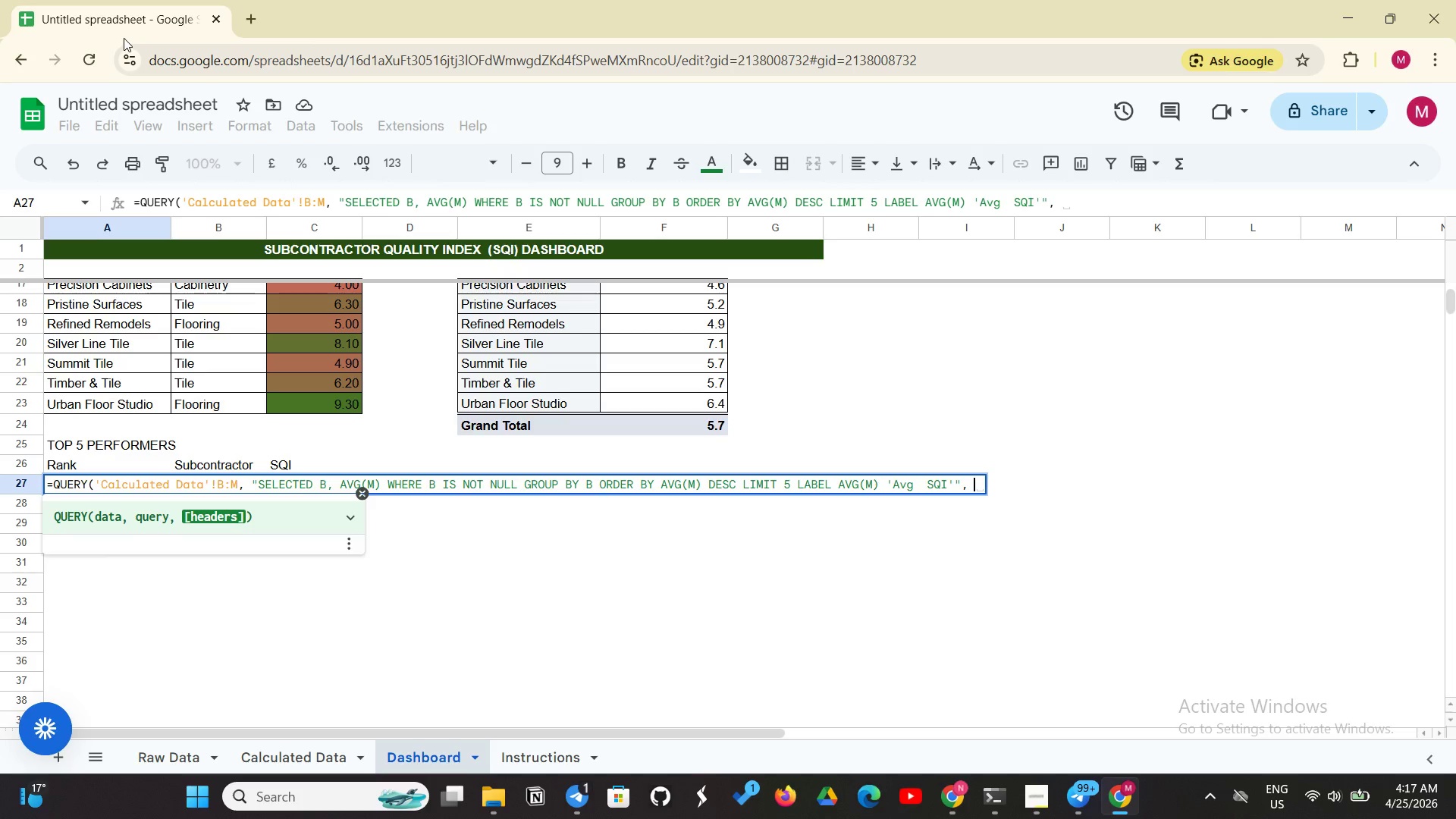 
key(0)
 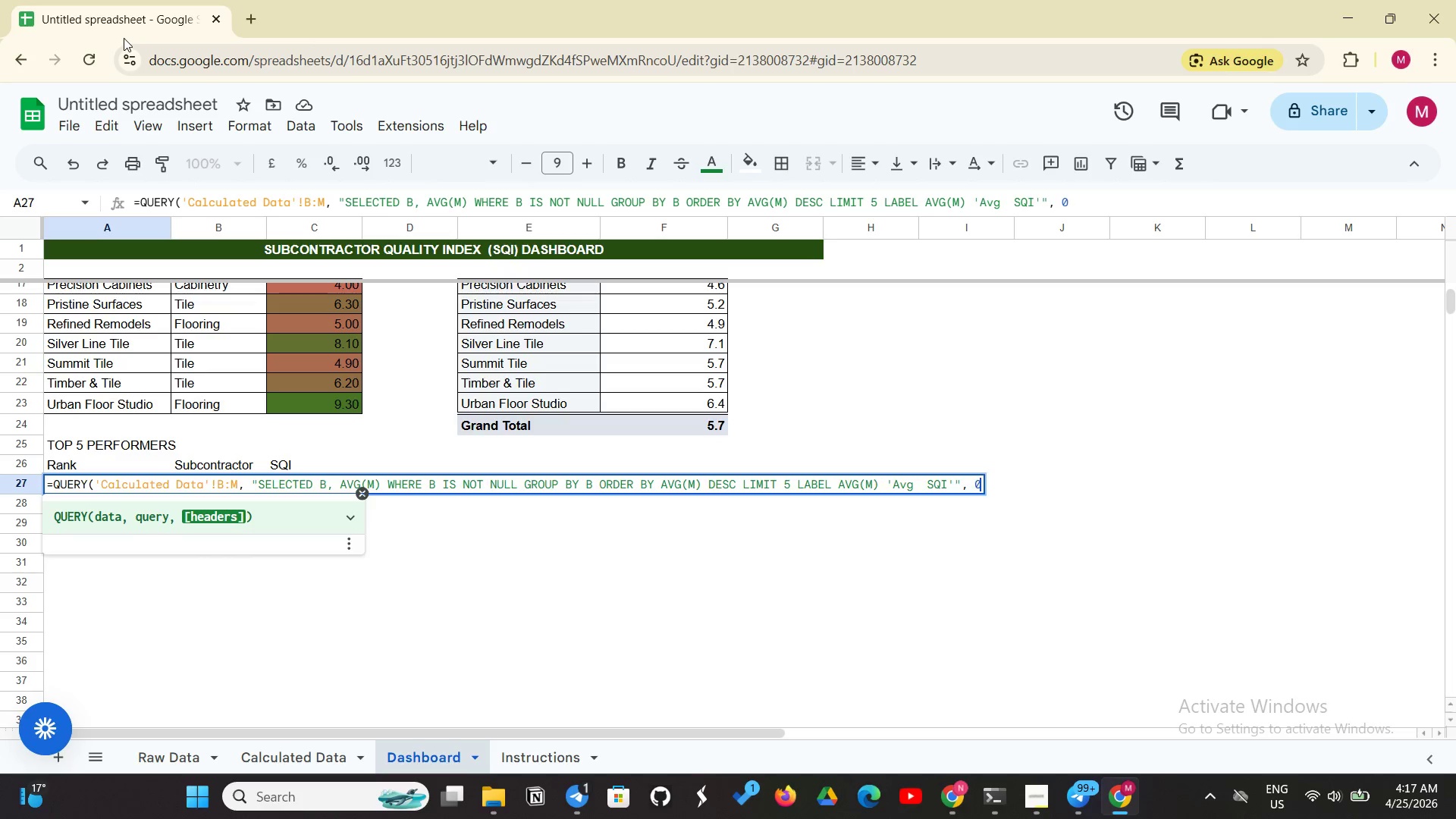 
key(Shift+ShiftLeft)
 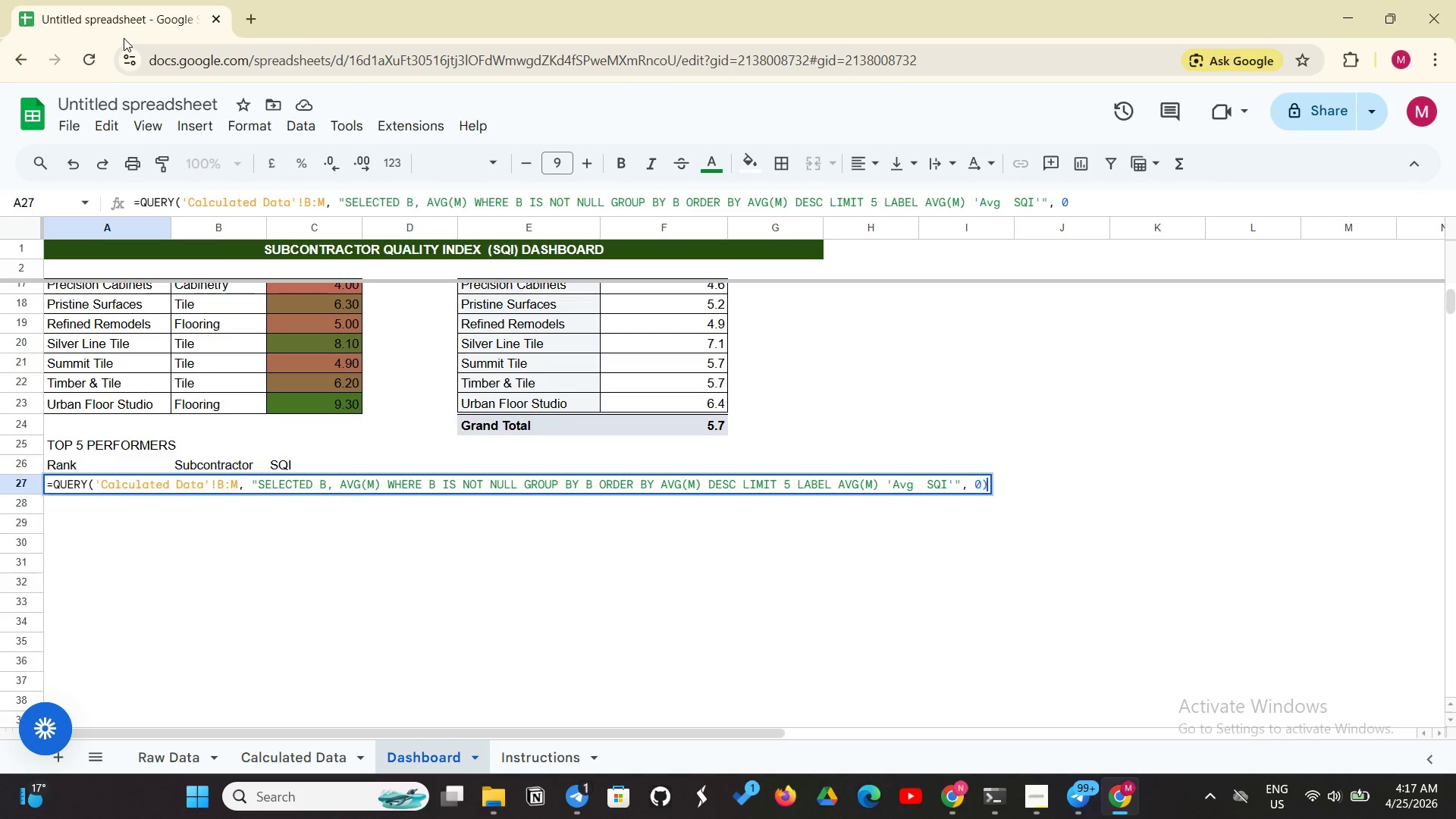 
key(Shift+0)
 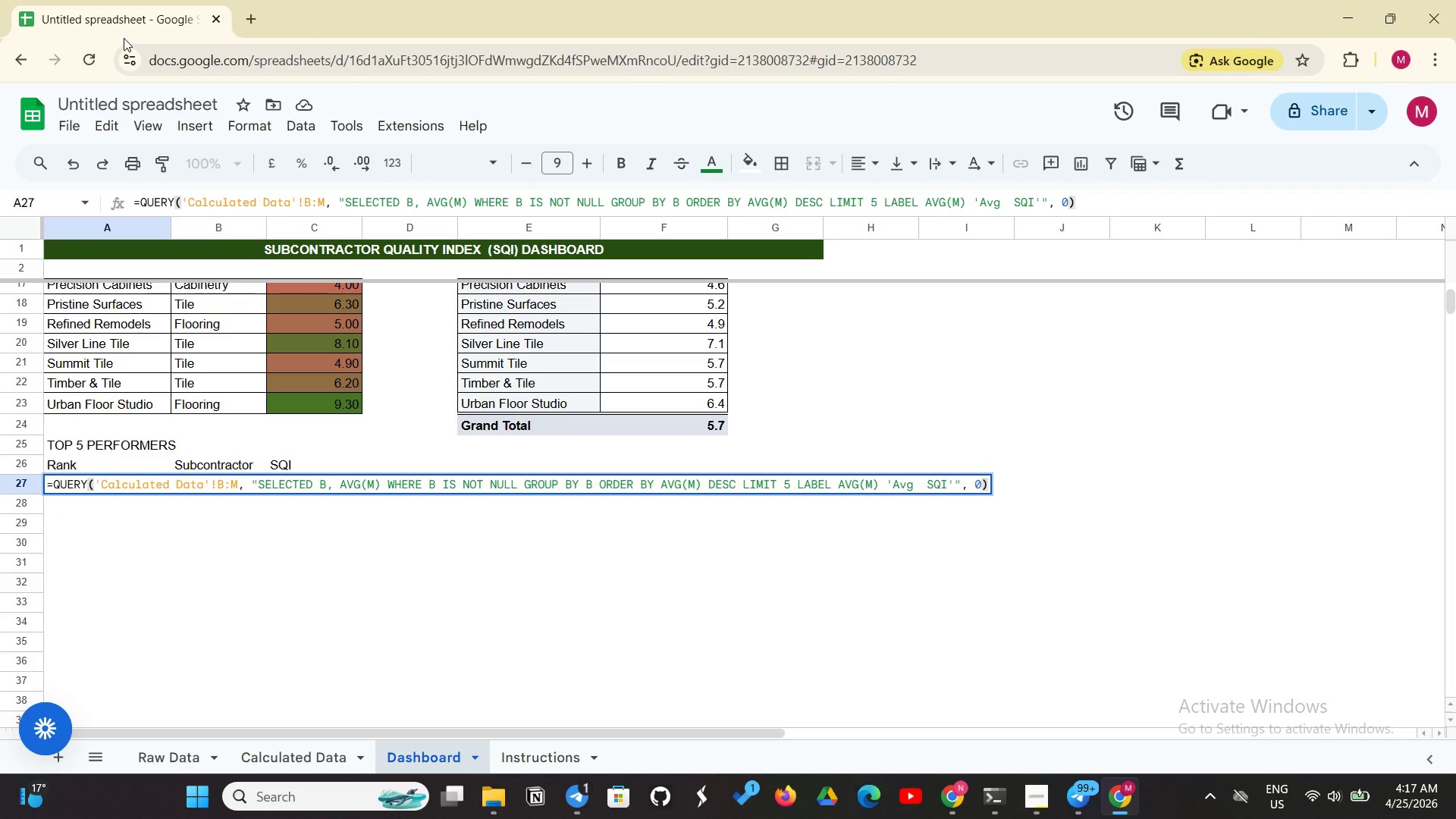 
key(Enter)
 